 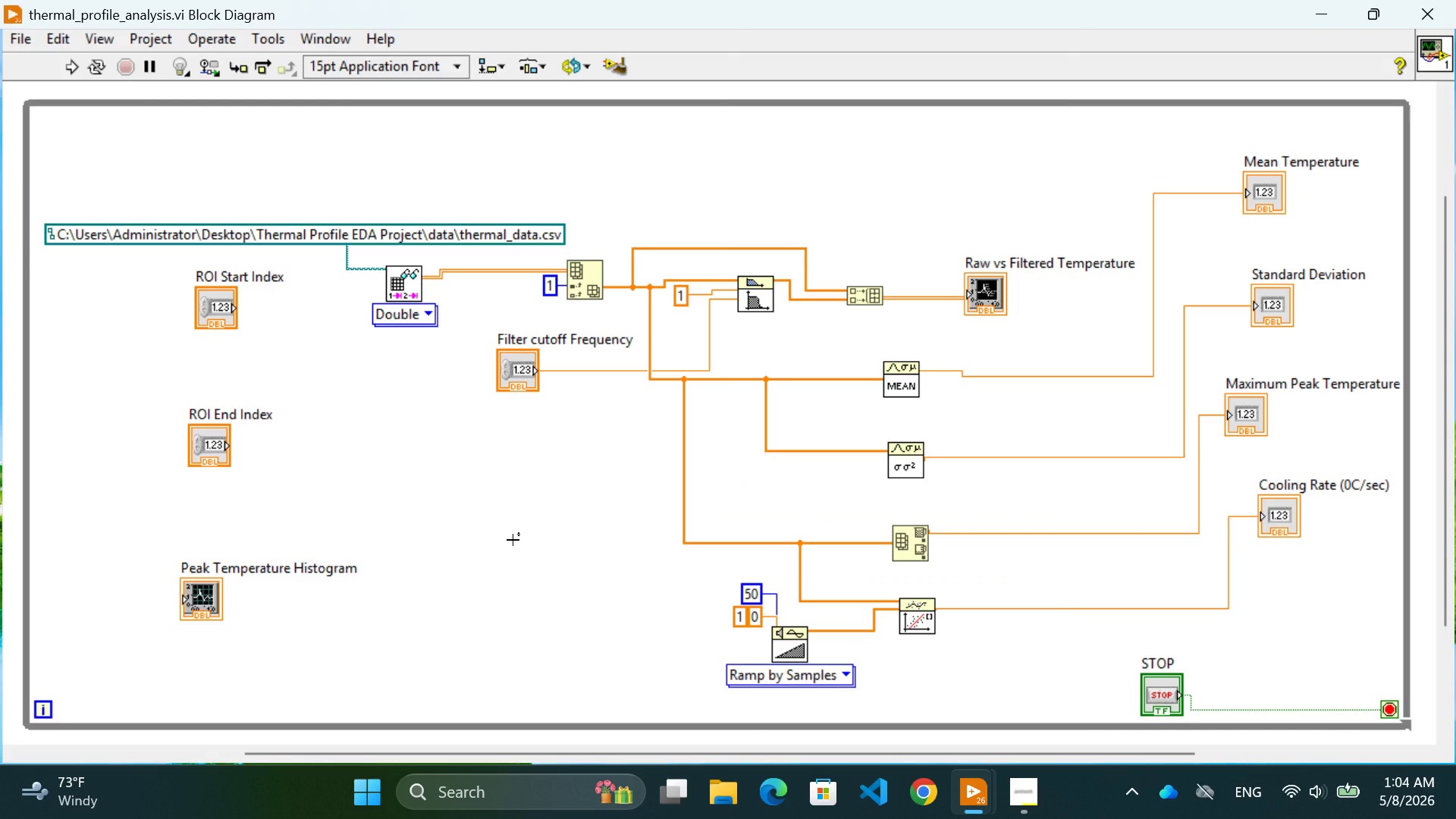 
left_click([513, 540])
 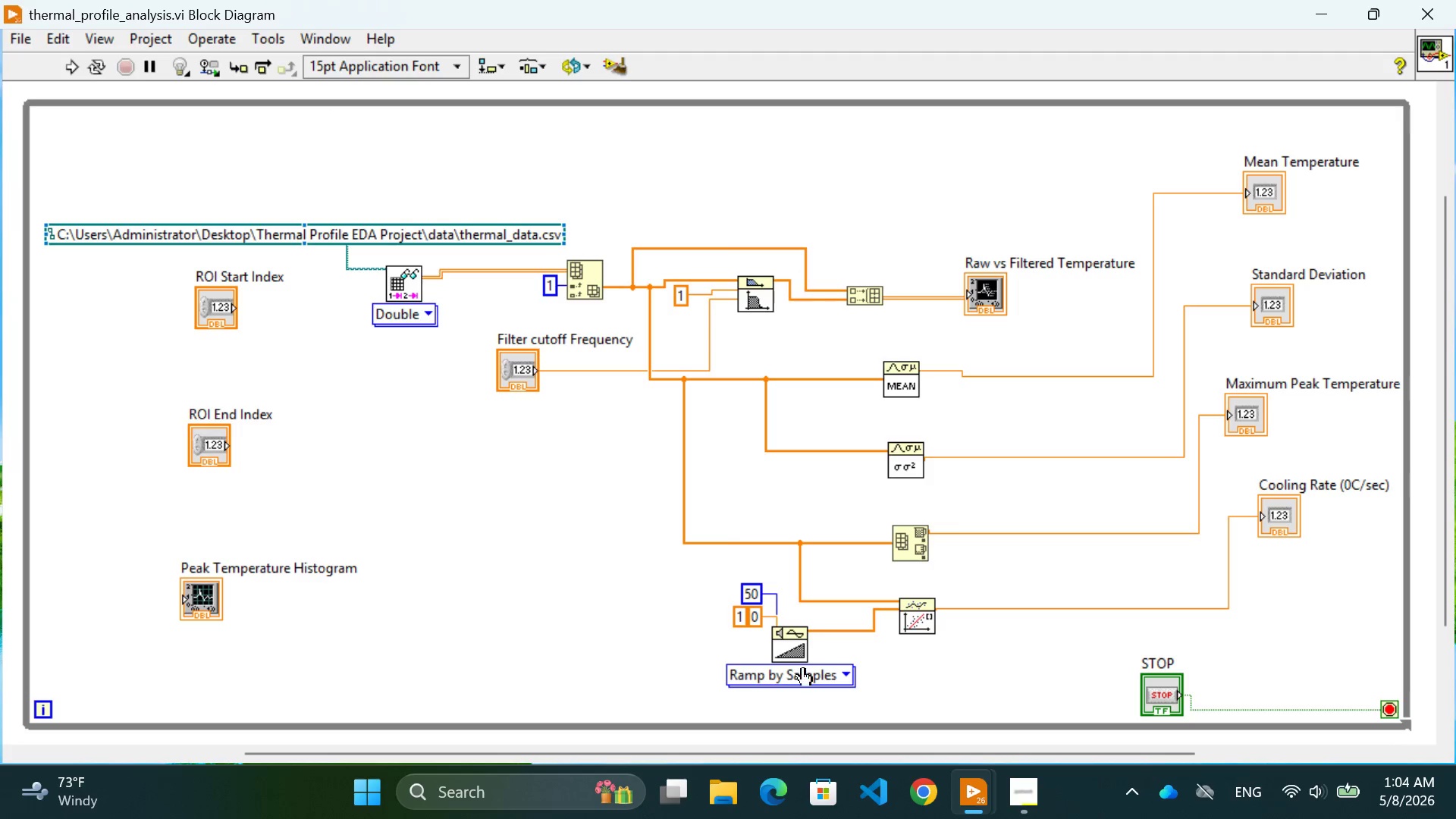 
wait(6.69)
 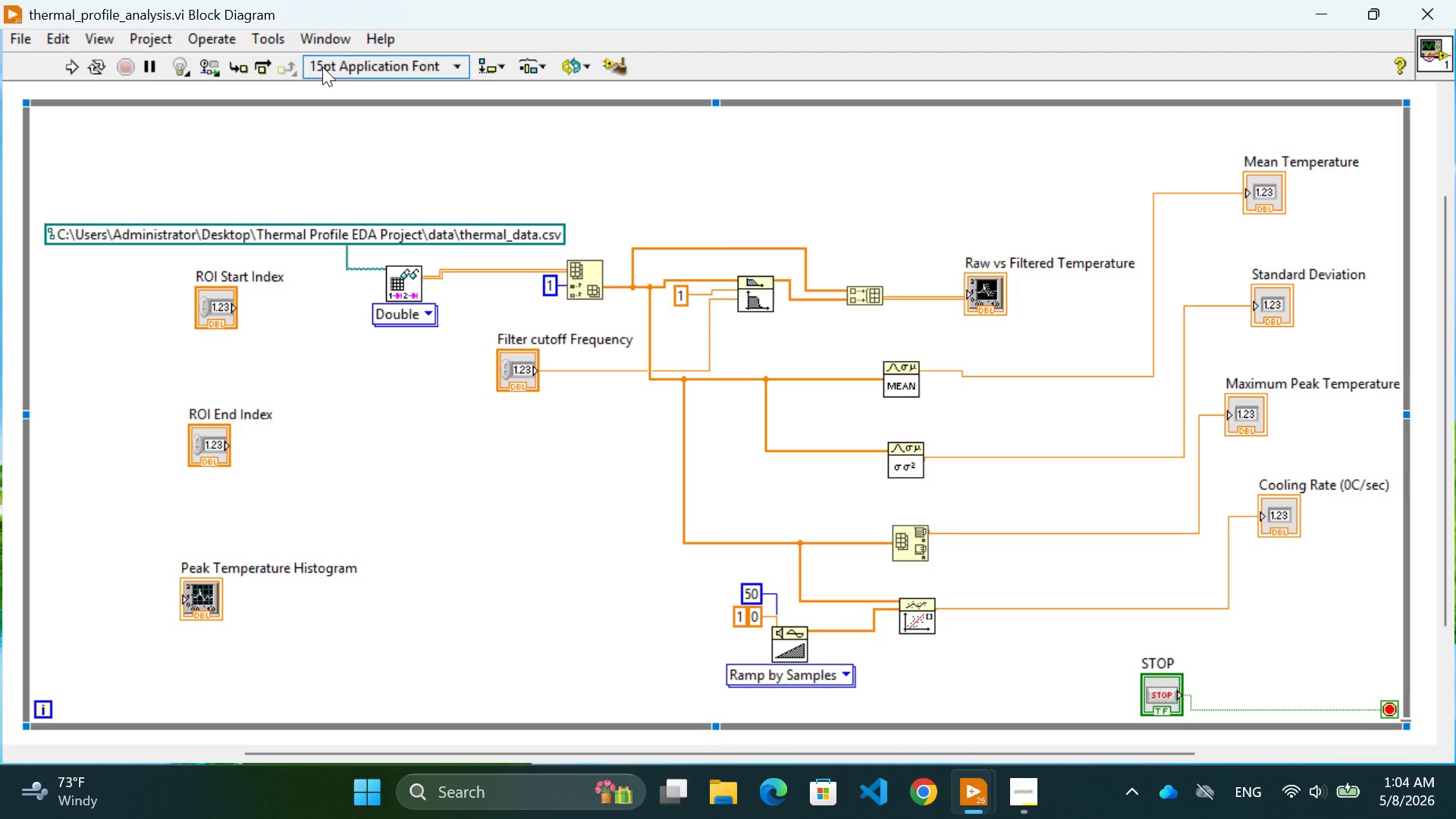 
left_click([1127, 714])
 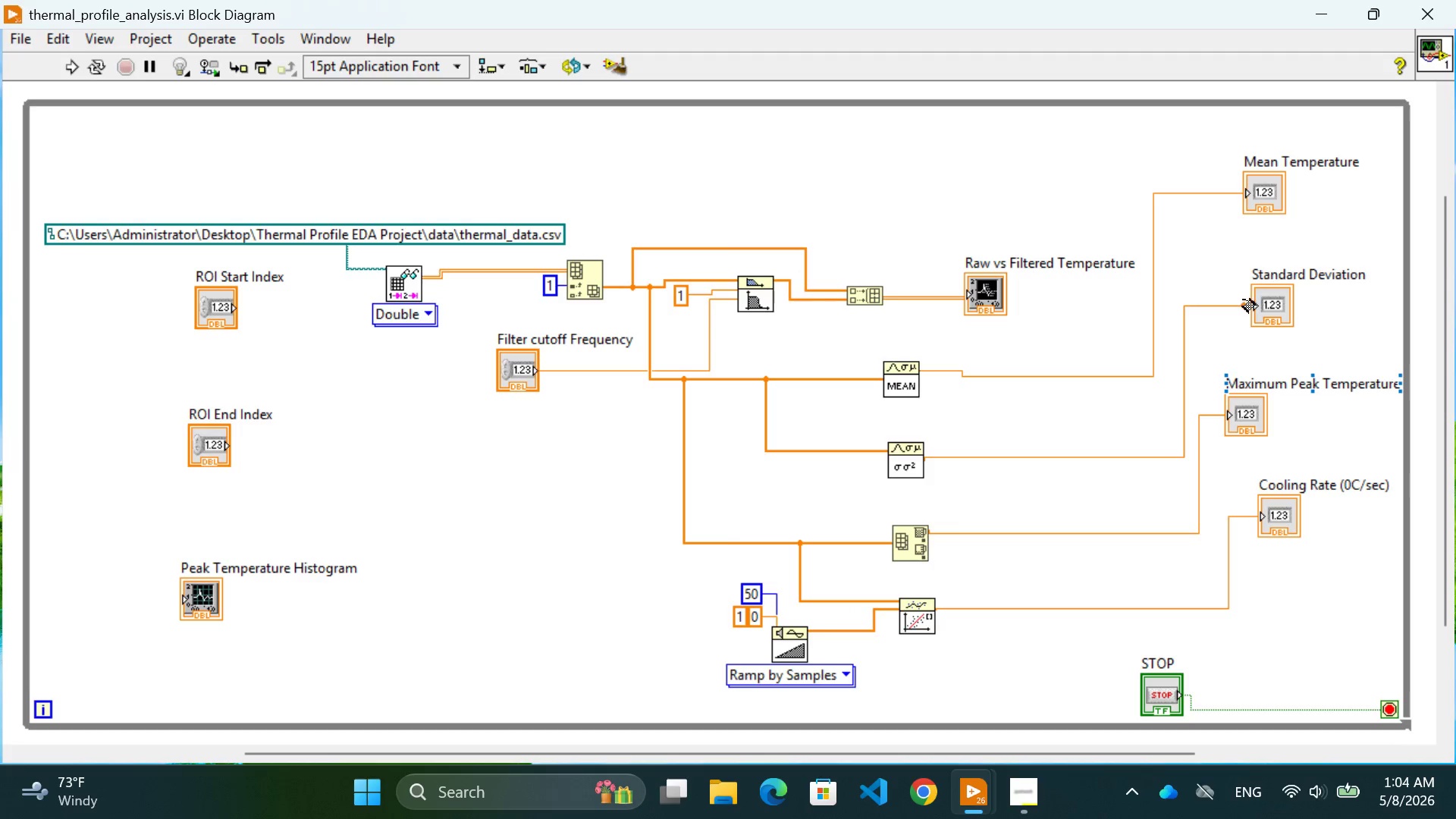 
wait(21.09)
 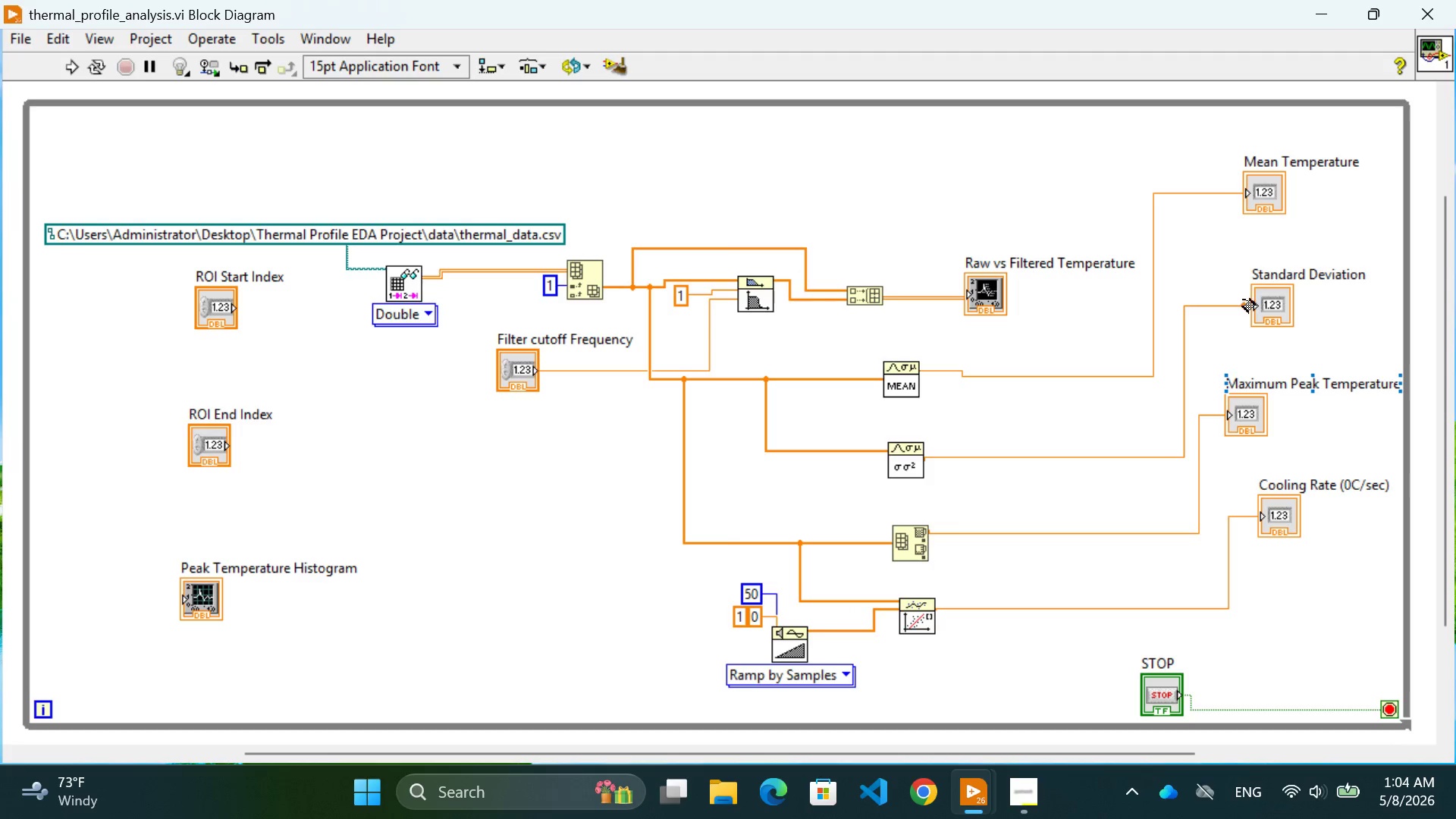 
left_click([767, 435])
 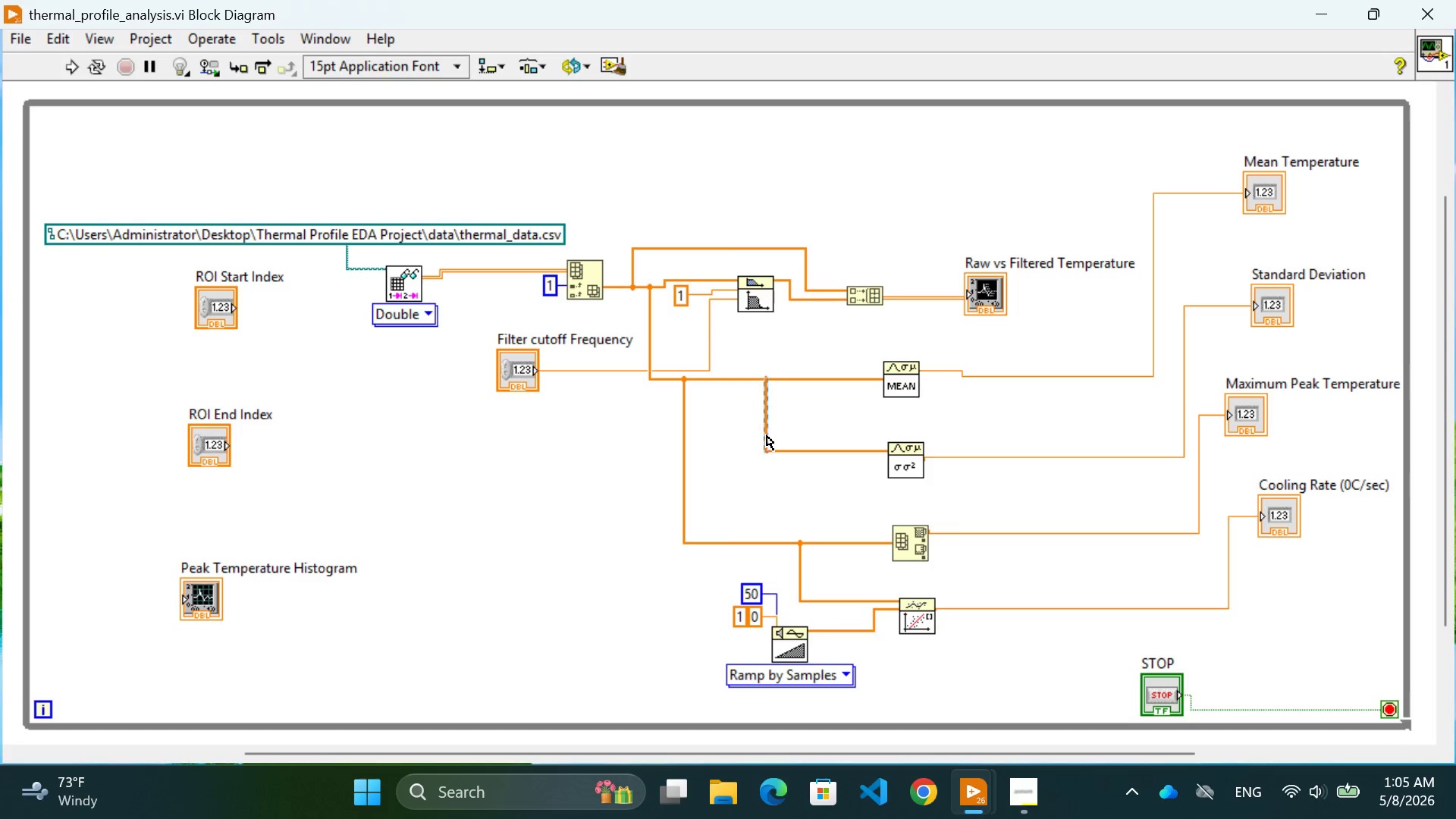 
key(Backspace)
 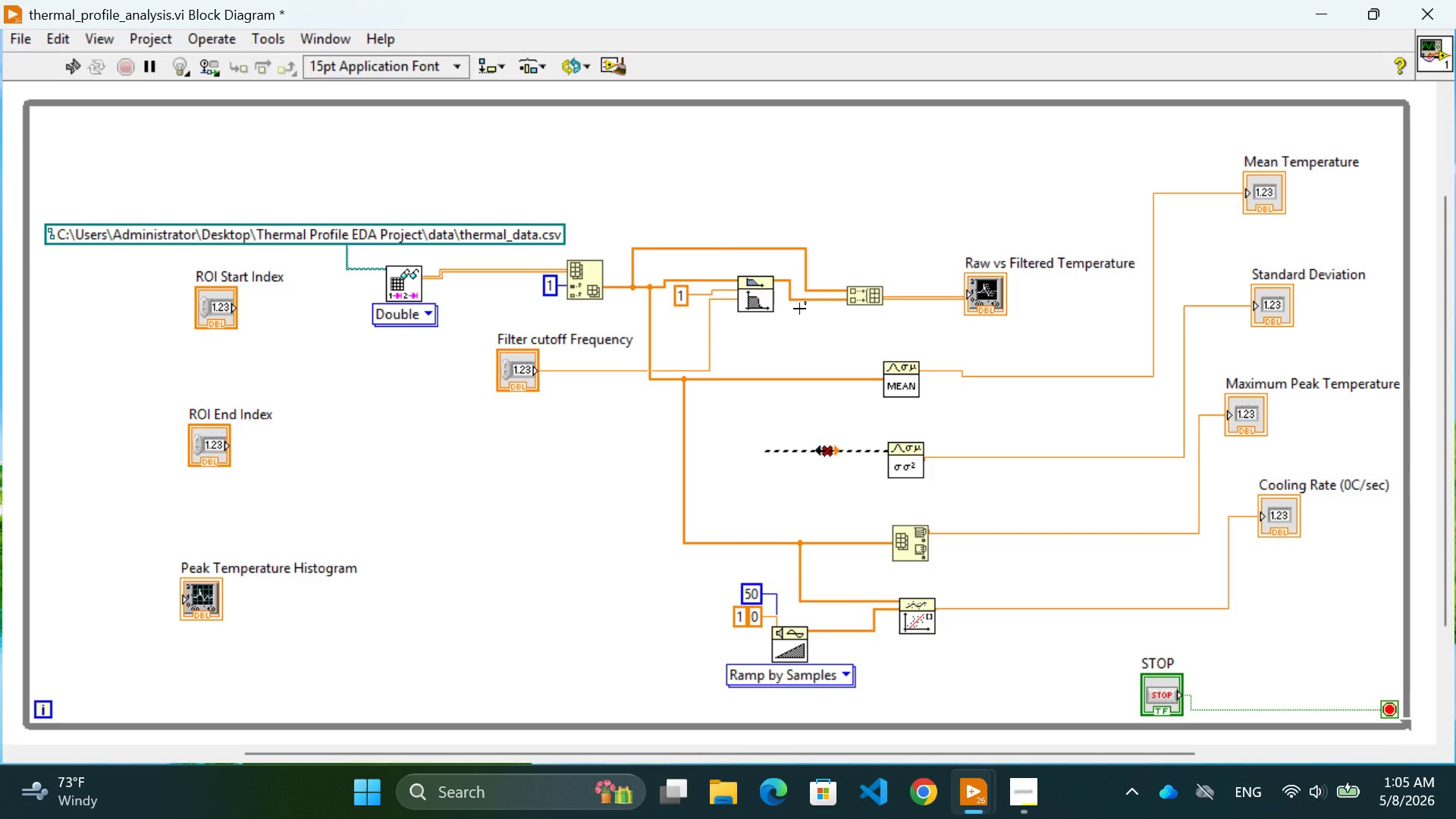 
left_click([799, 305])
 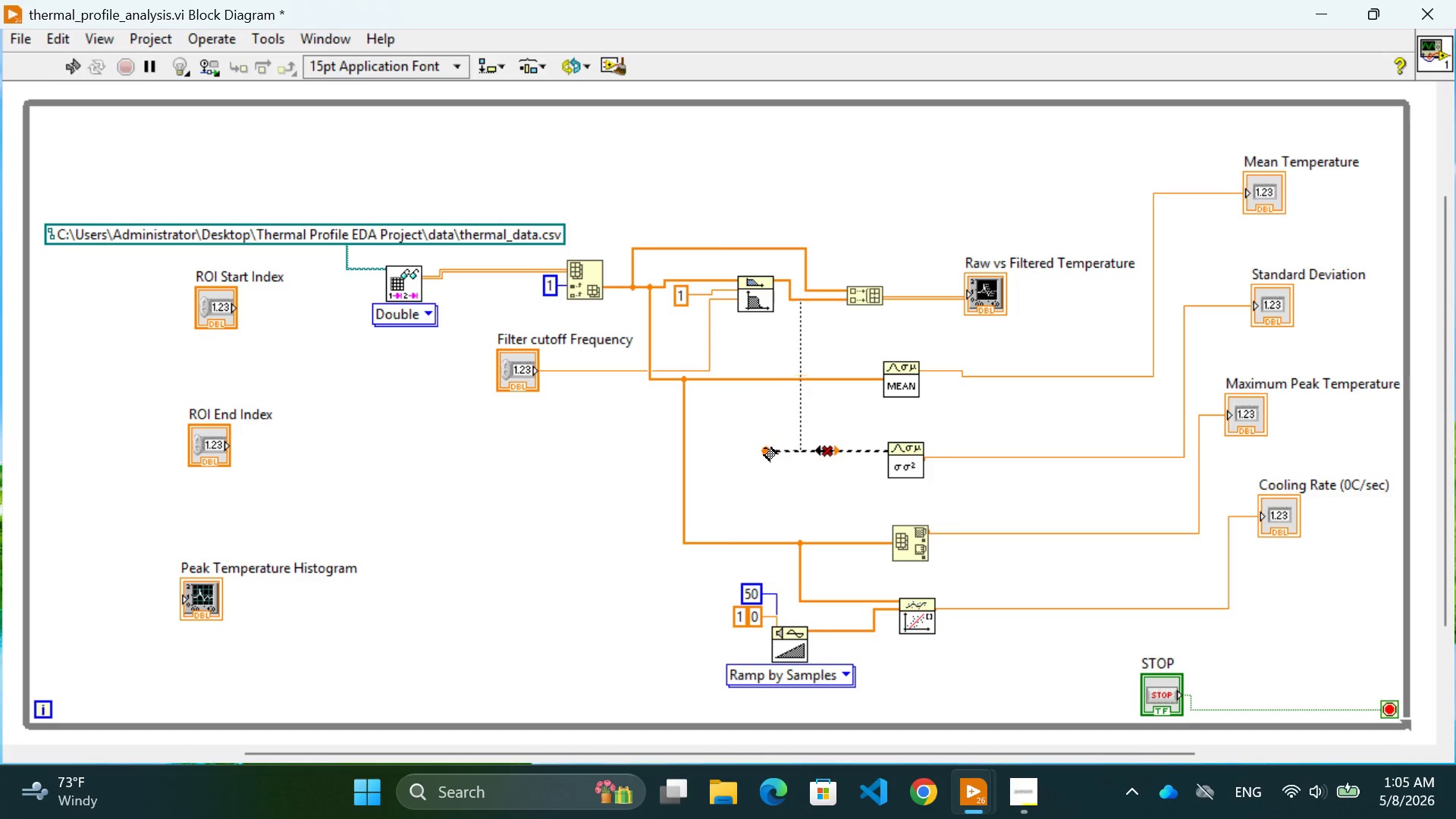 
left_click([763, 447])
 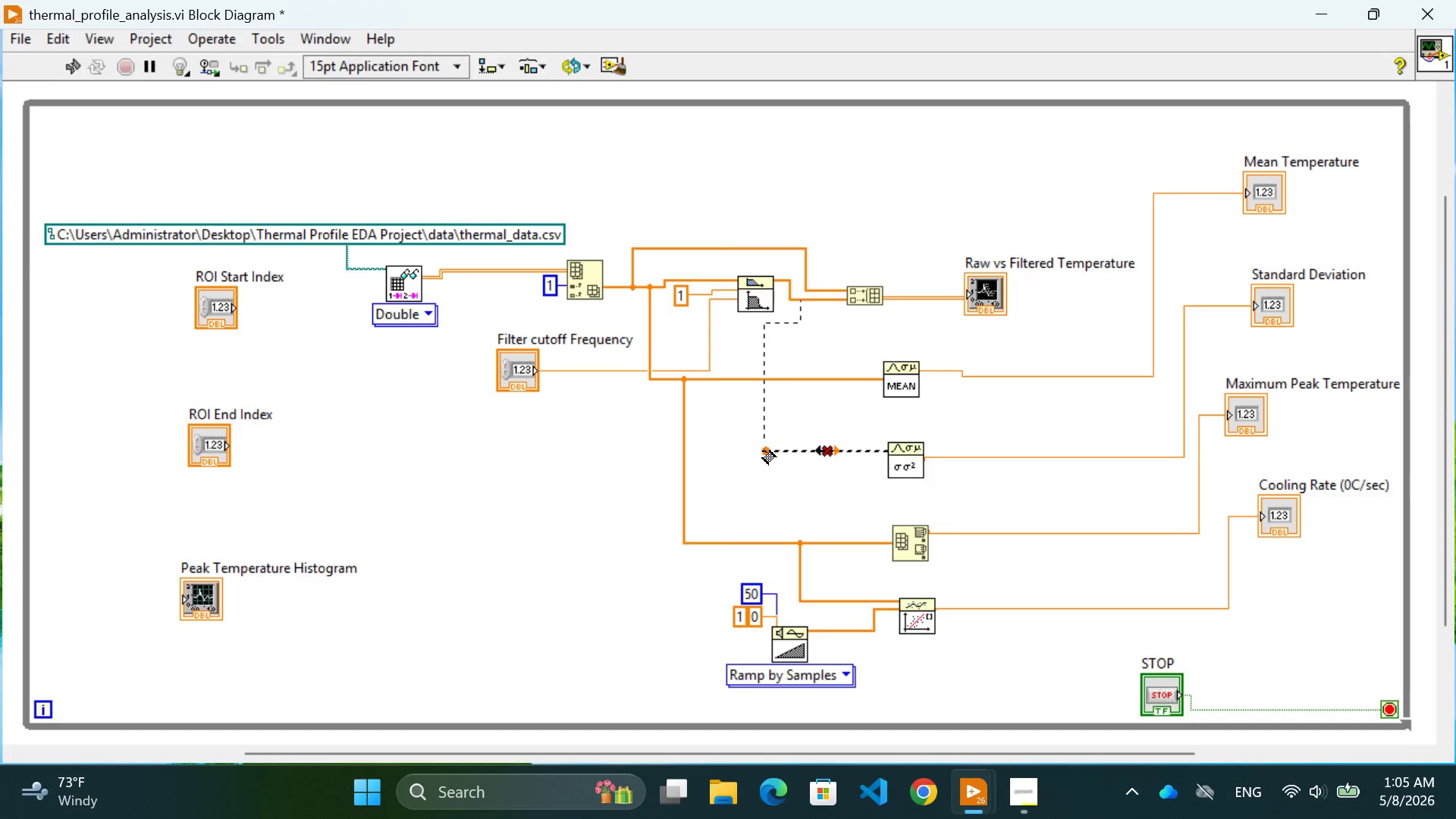 
left_click([766, 452])
 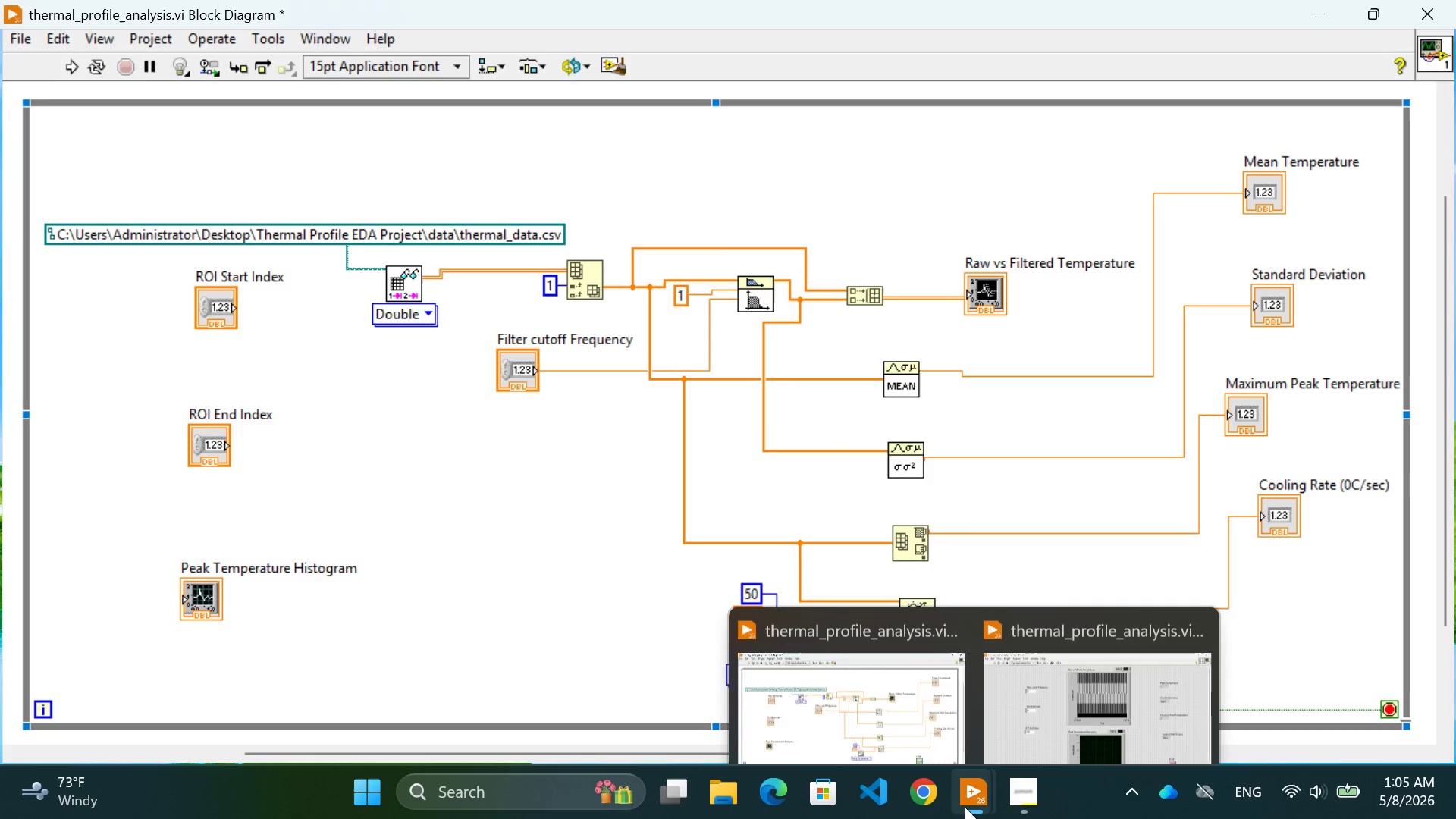 
left_click([1036, 717])
 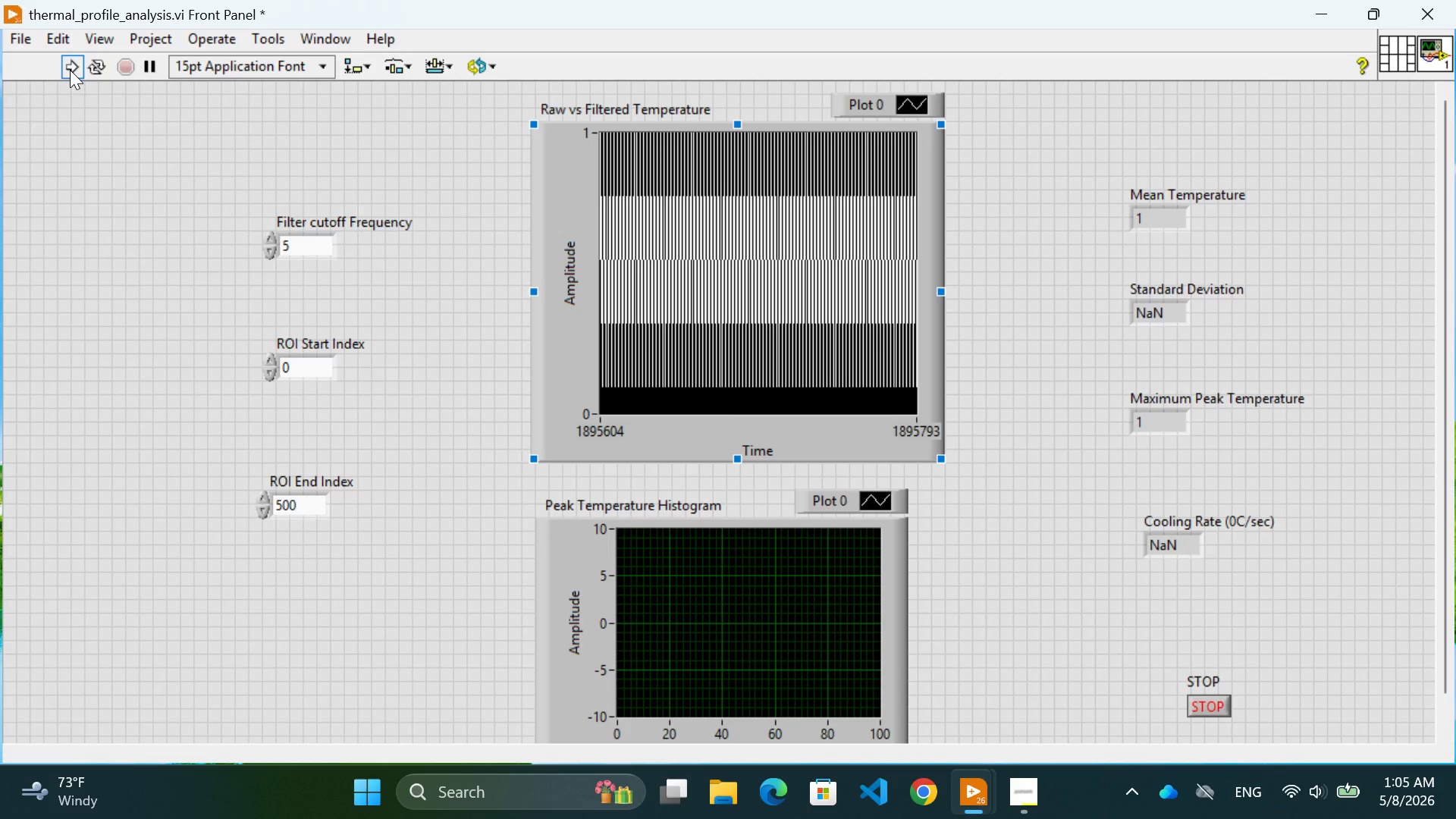 
left_click([69, 69])
 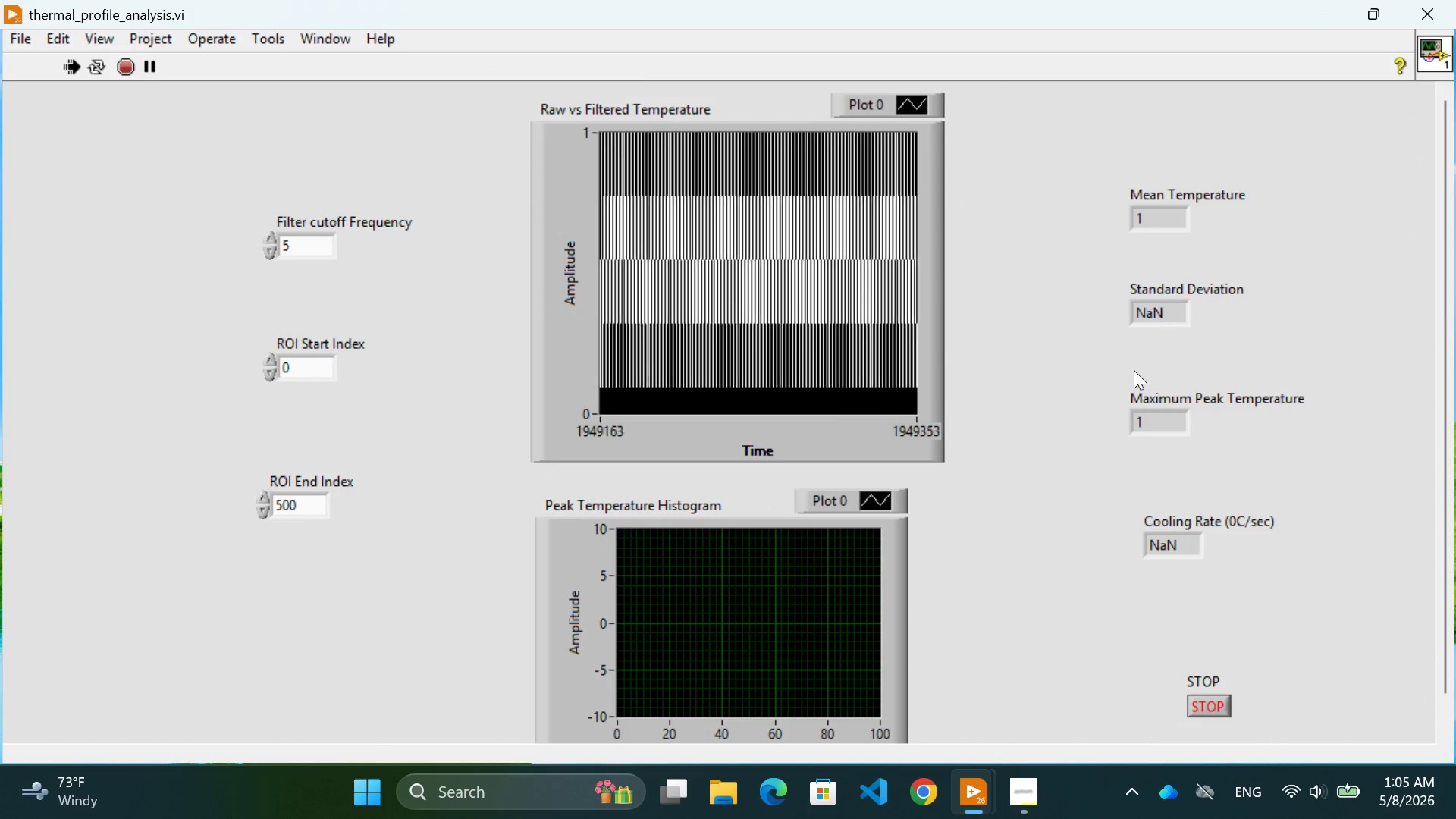 
wait(6.69)
 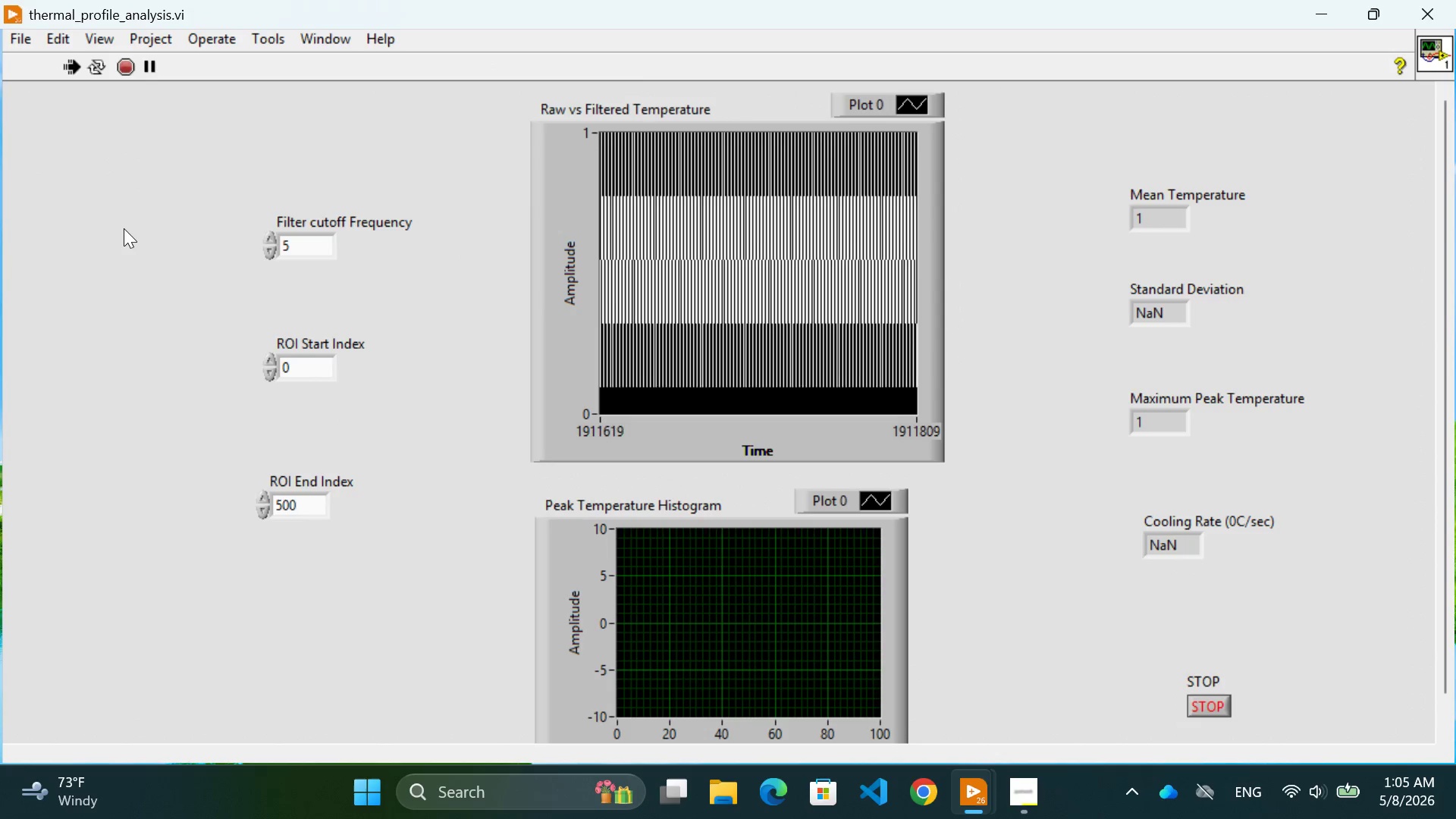 
left_click([1219, 701])
 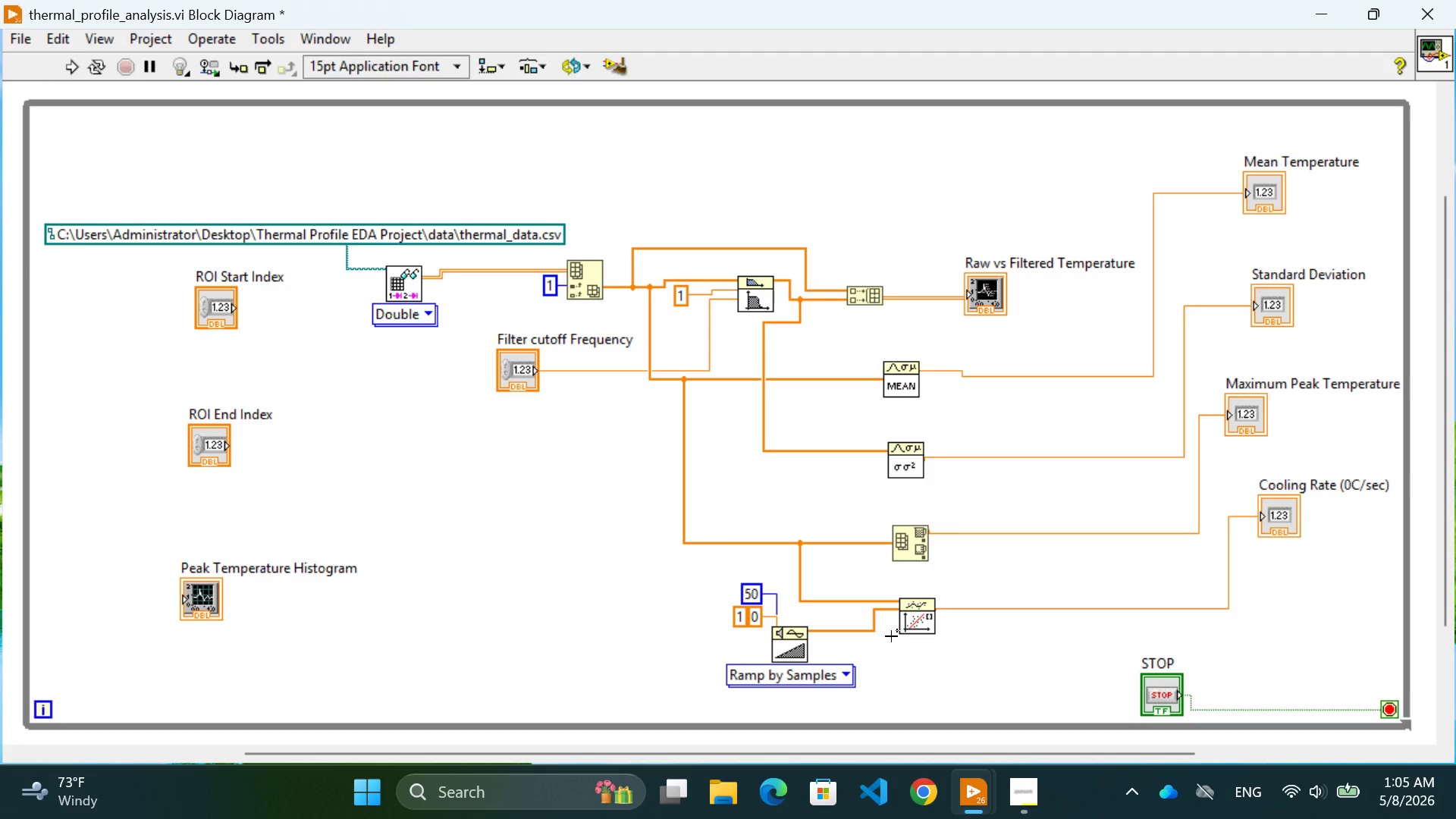 
key(Control+Z)
 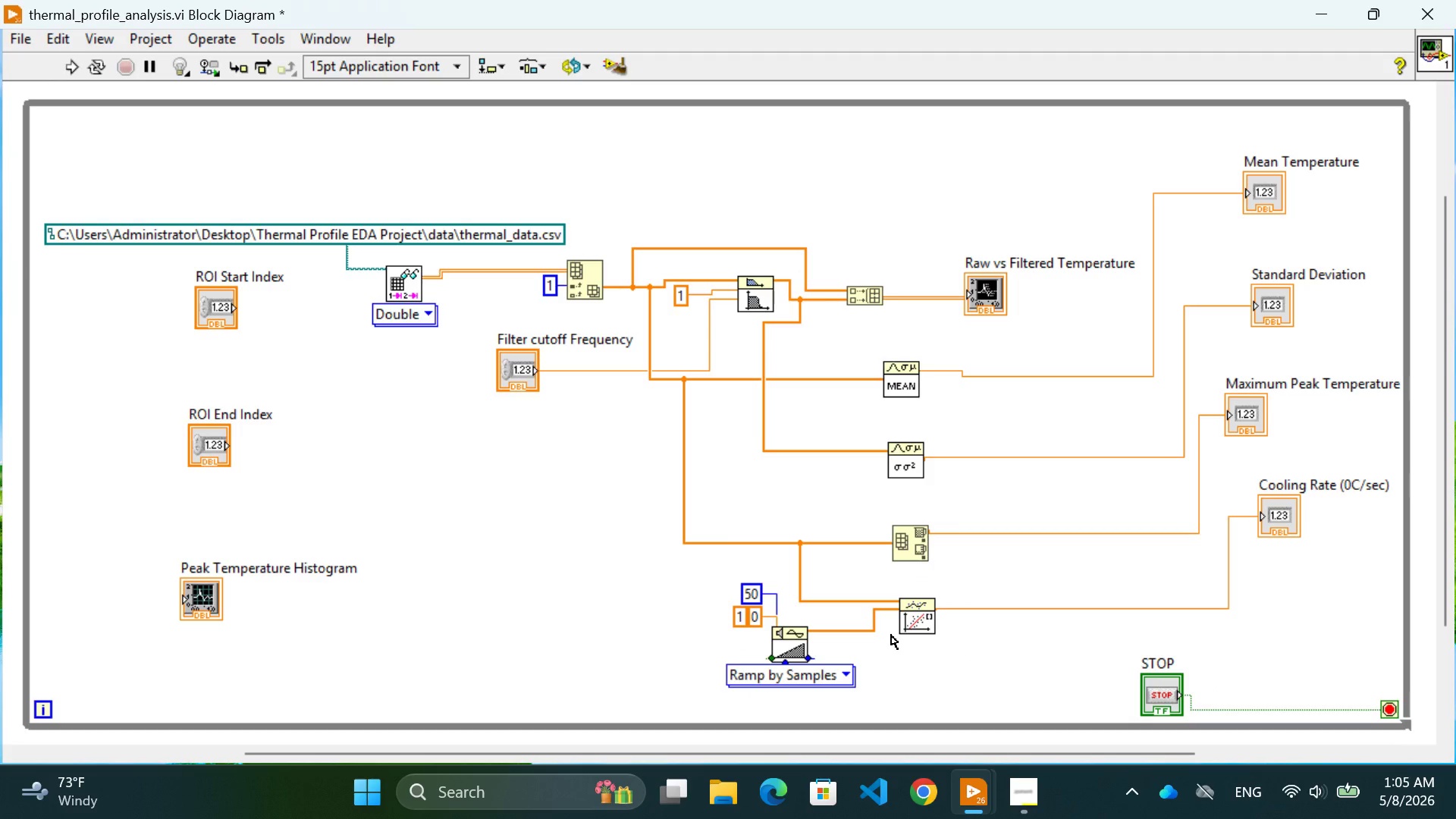 
key(Control+Z)
 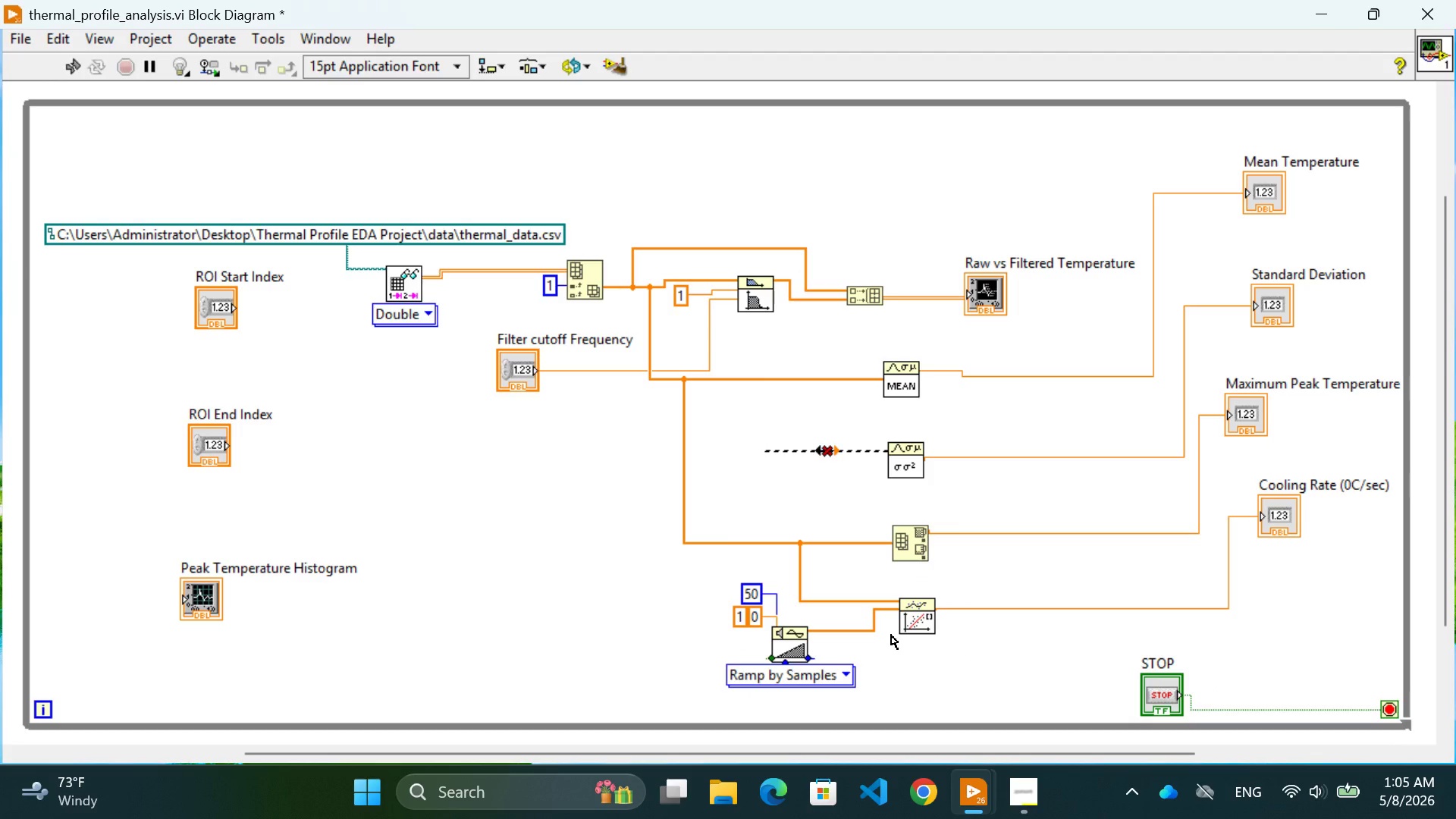 
key(Control+Z)
 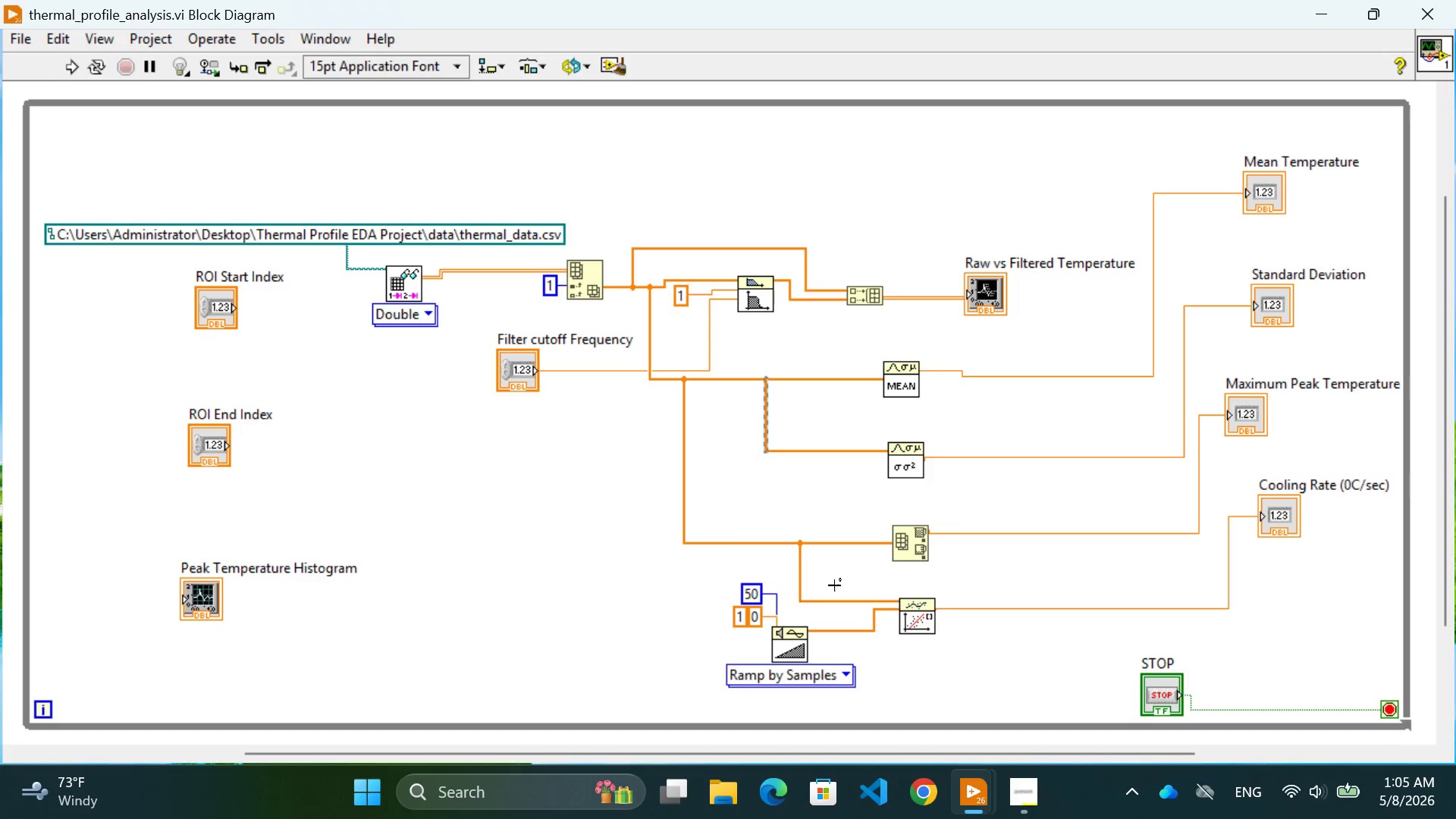 
left_click([762, 463])
 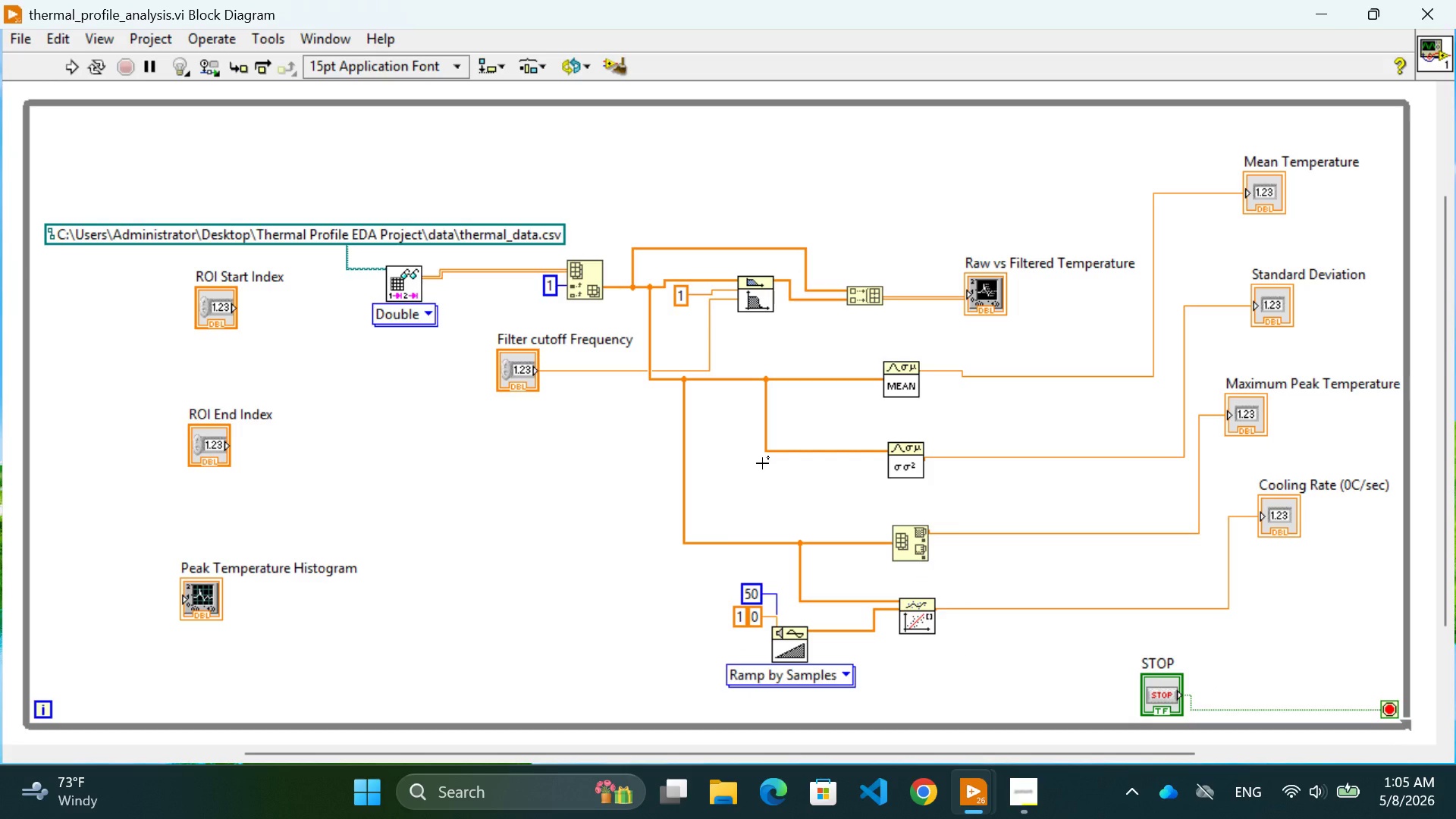 
left_click([524, 531])
 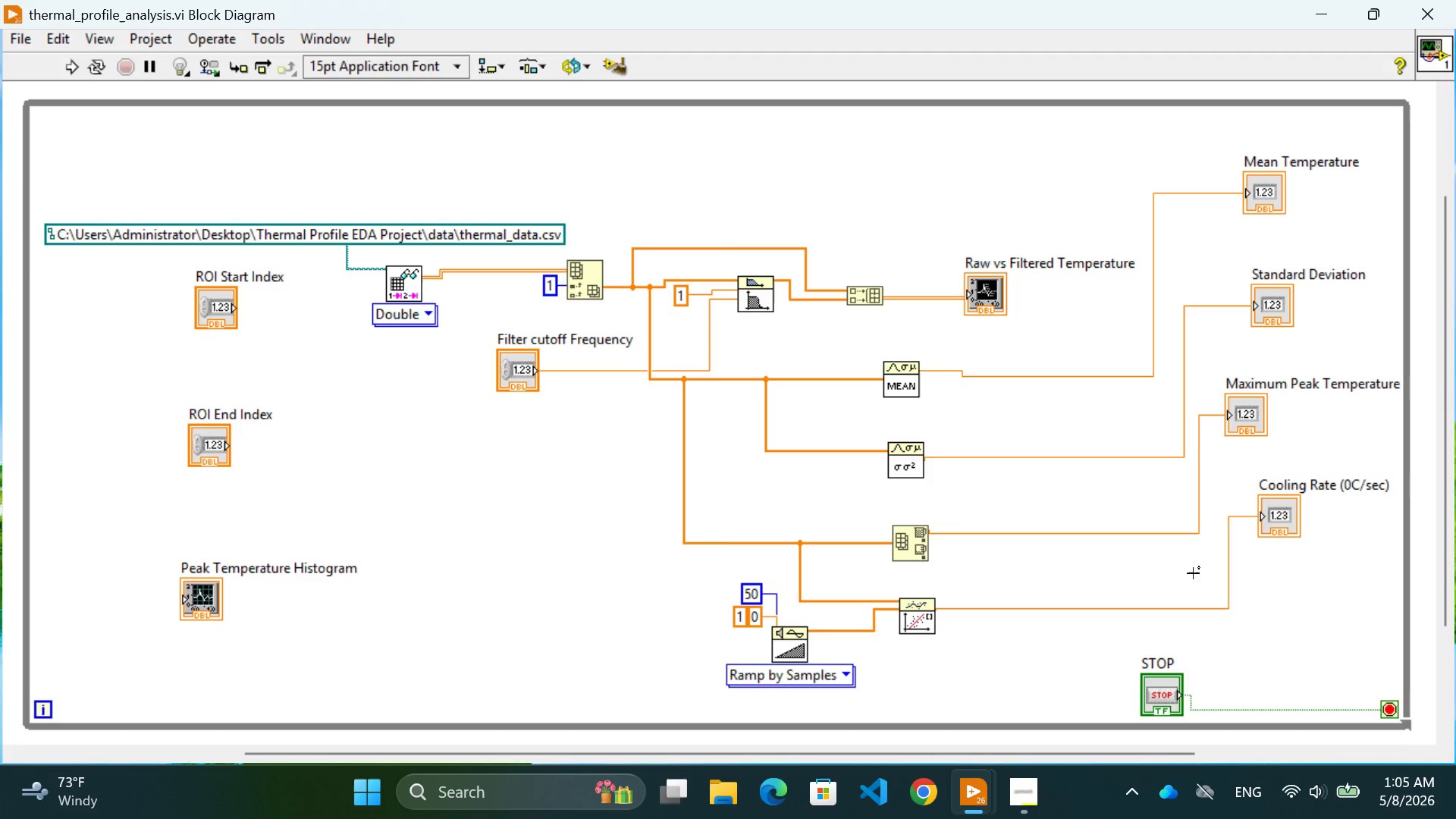 
scroll: coordinate [1169, 568], scroll_direction: down, amount: 2.0
 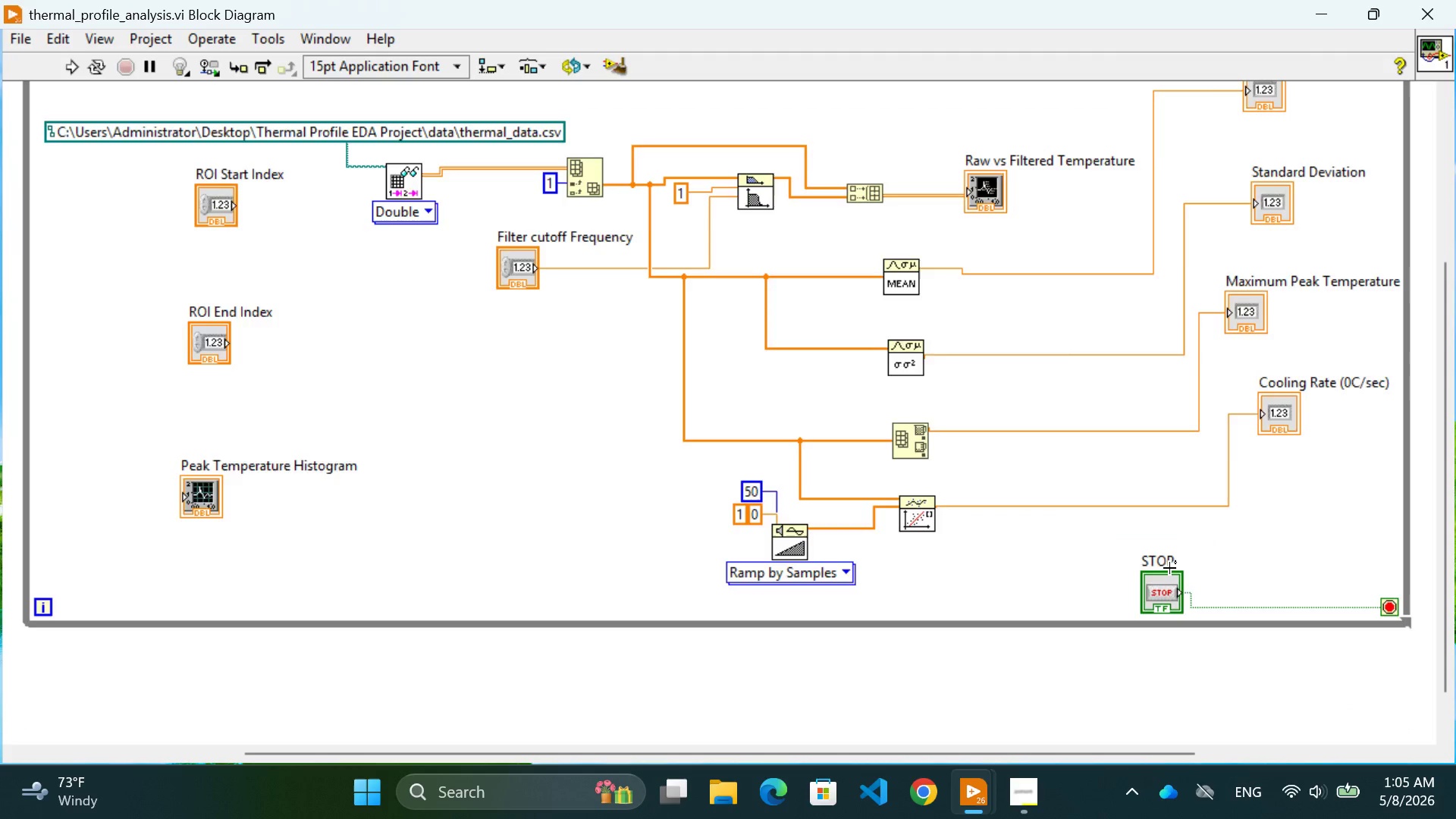 
scroll: coordinate [1169, 568], scroll_direction: up, amount: 1.0
 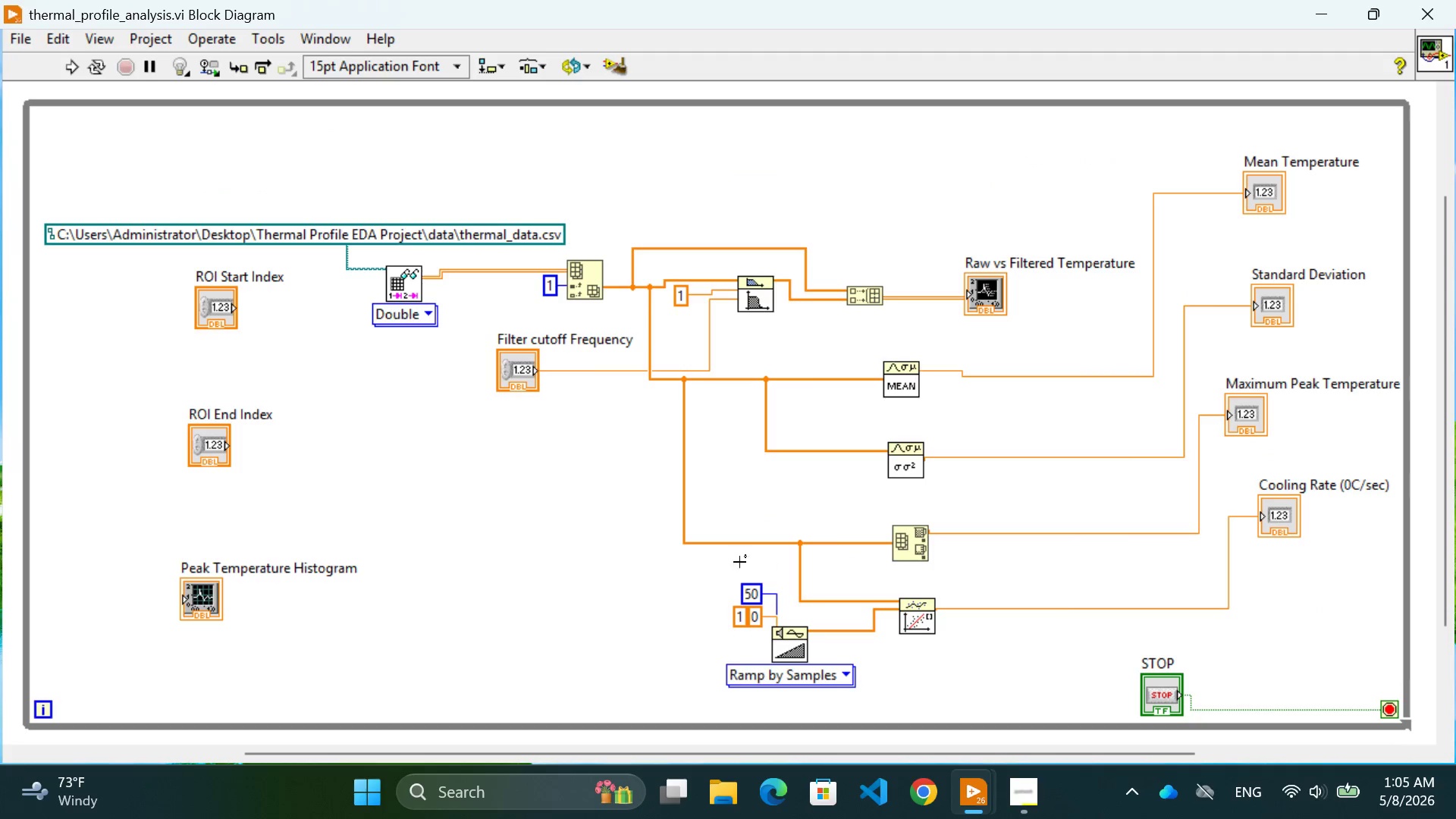 
left_click([541, 544])
 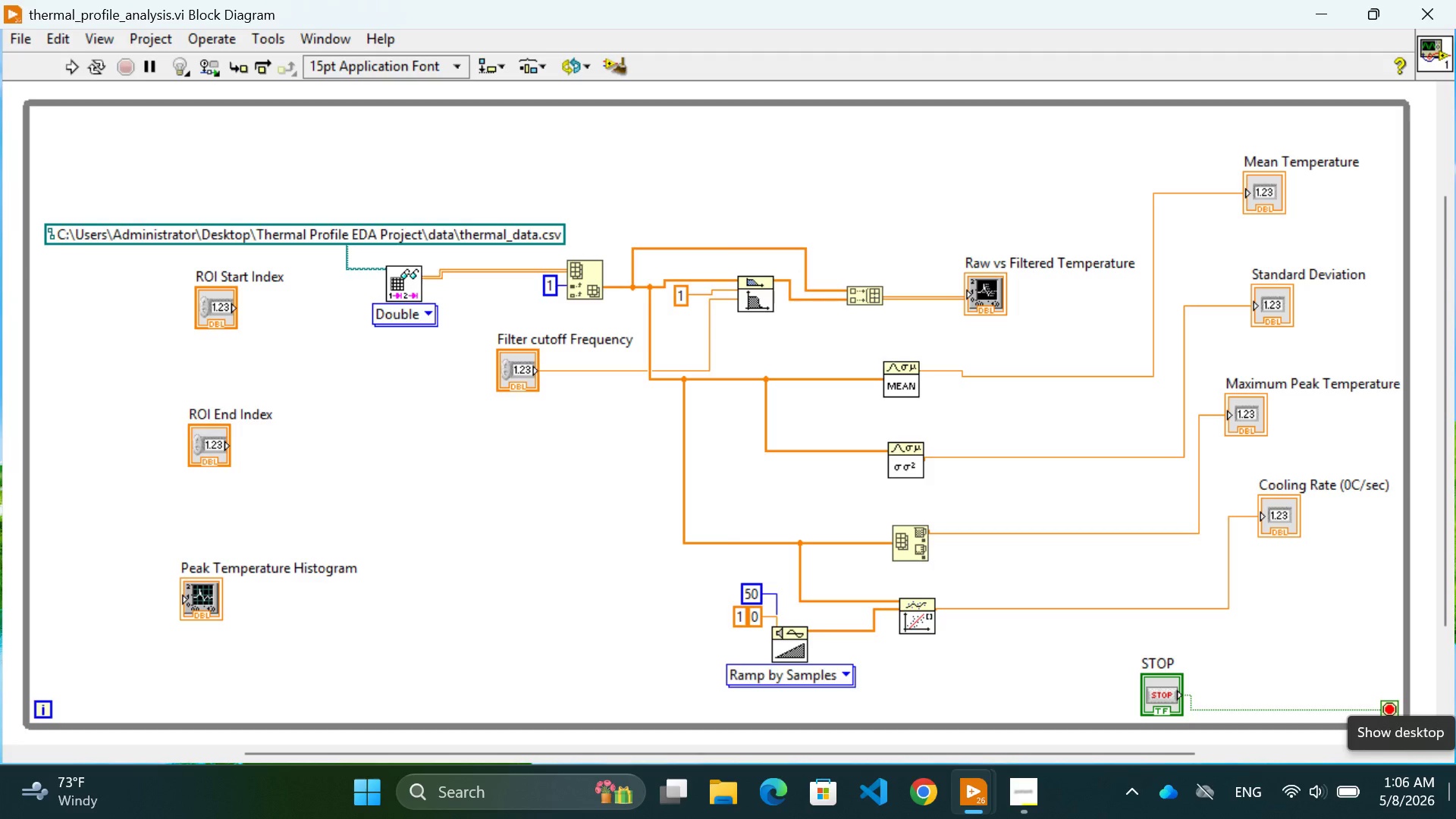 
wait(54.31)
 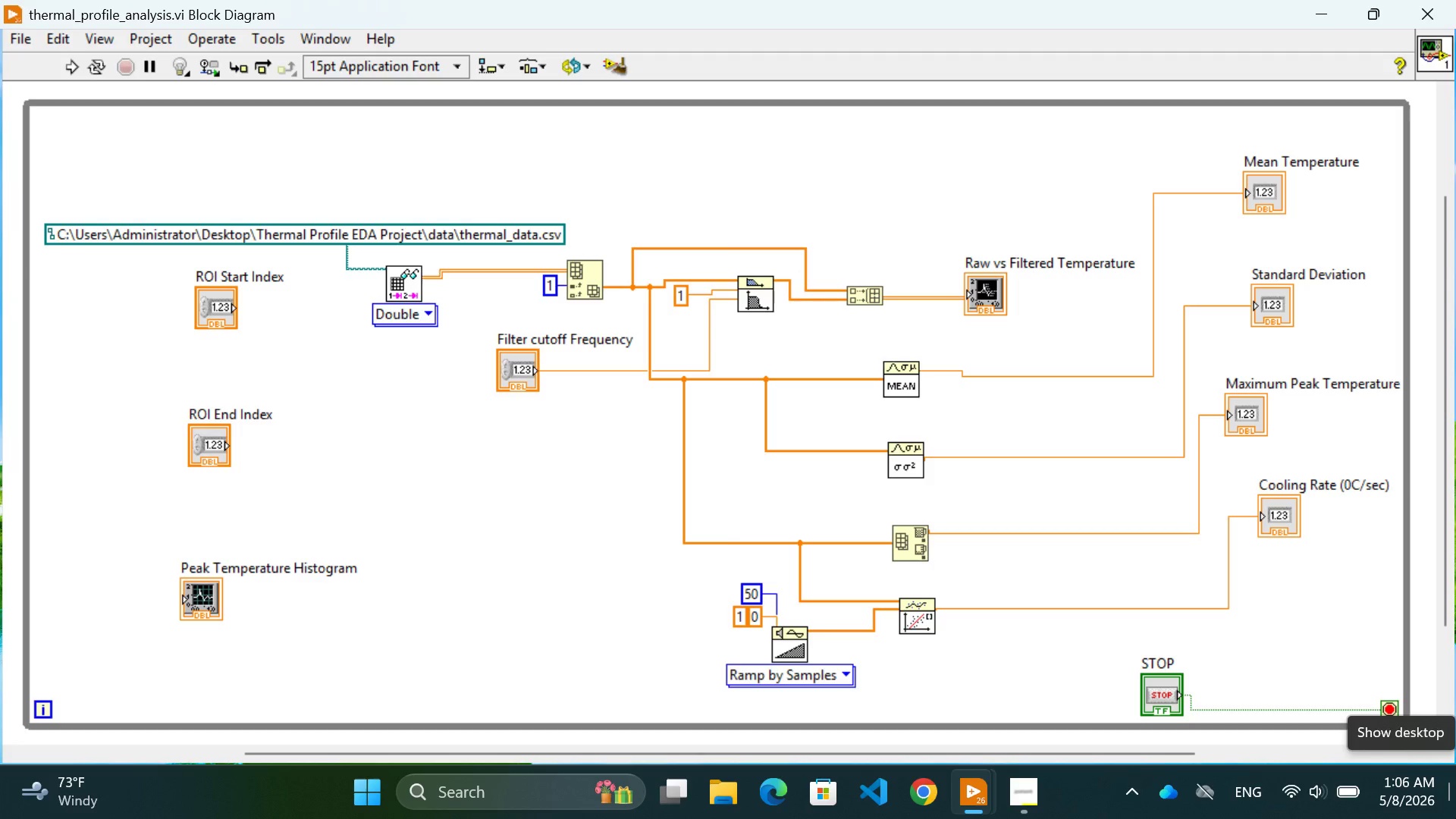 
mouse_move([1432, 807])
 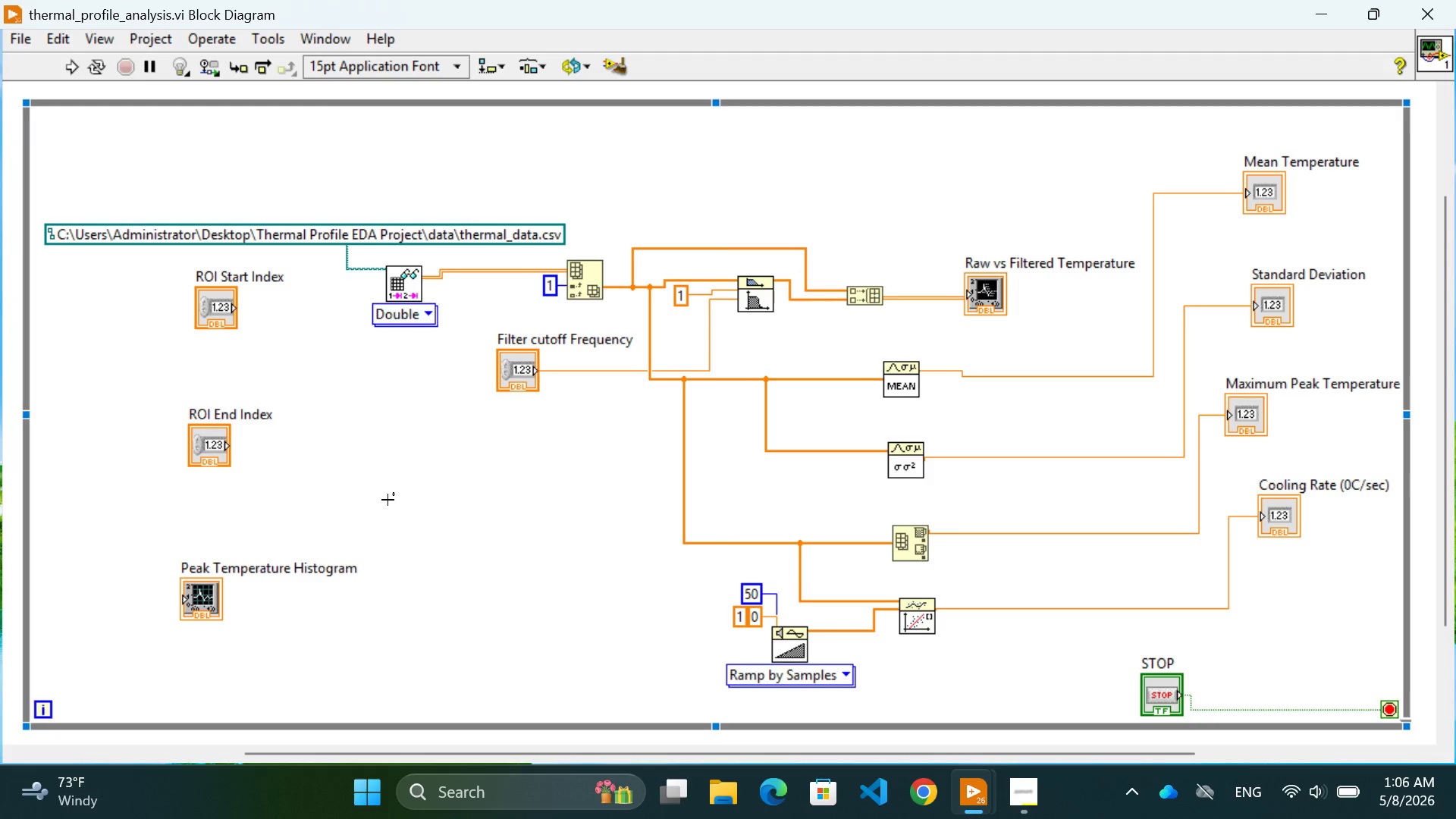 
left_click([460, 502])
 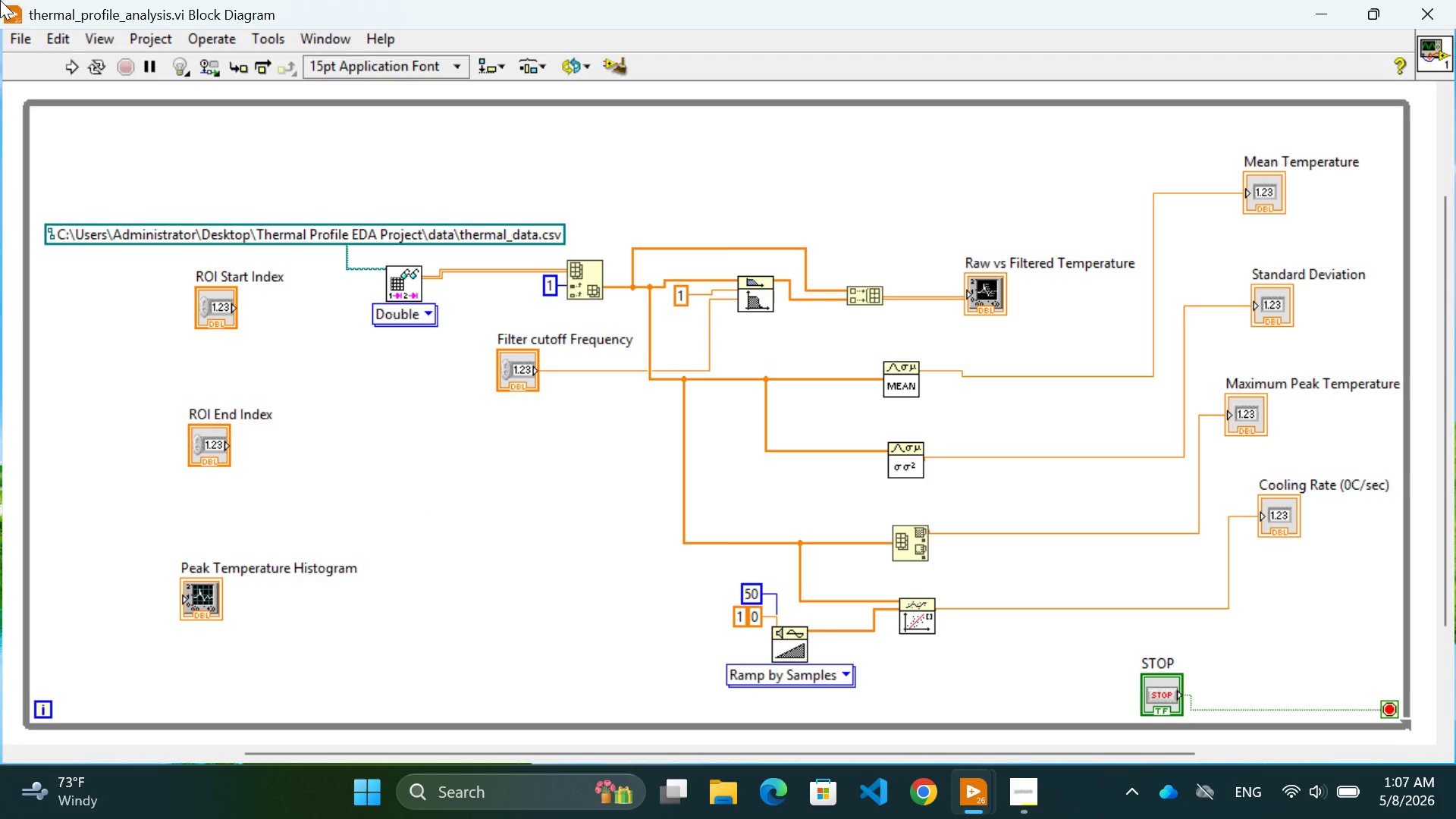 
wait(29.92)
 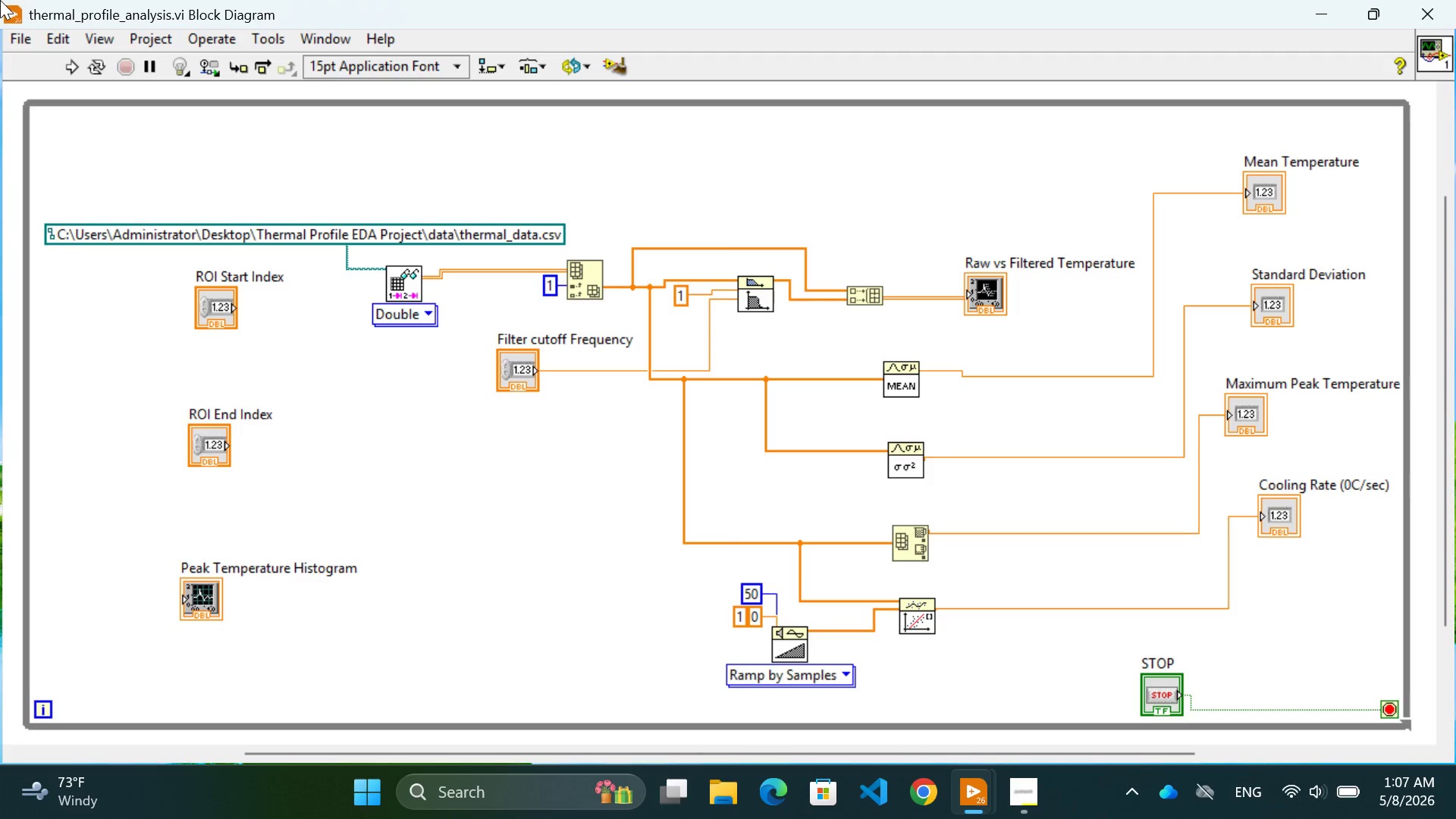 
left_click([453, 472])
 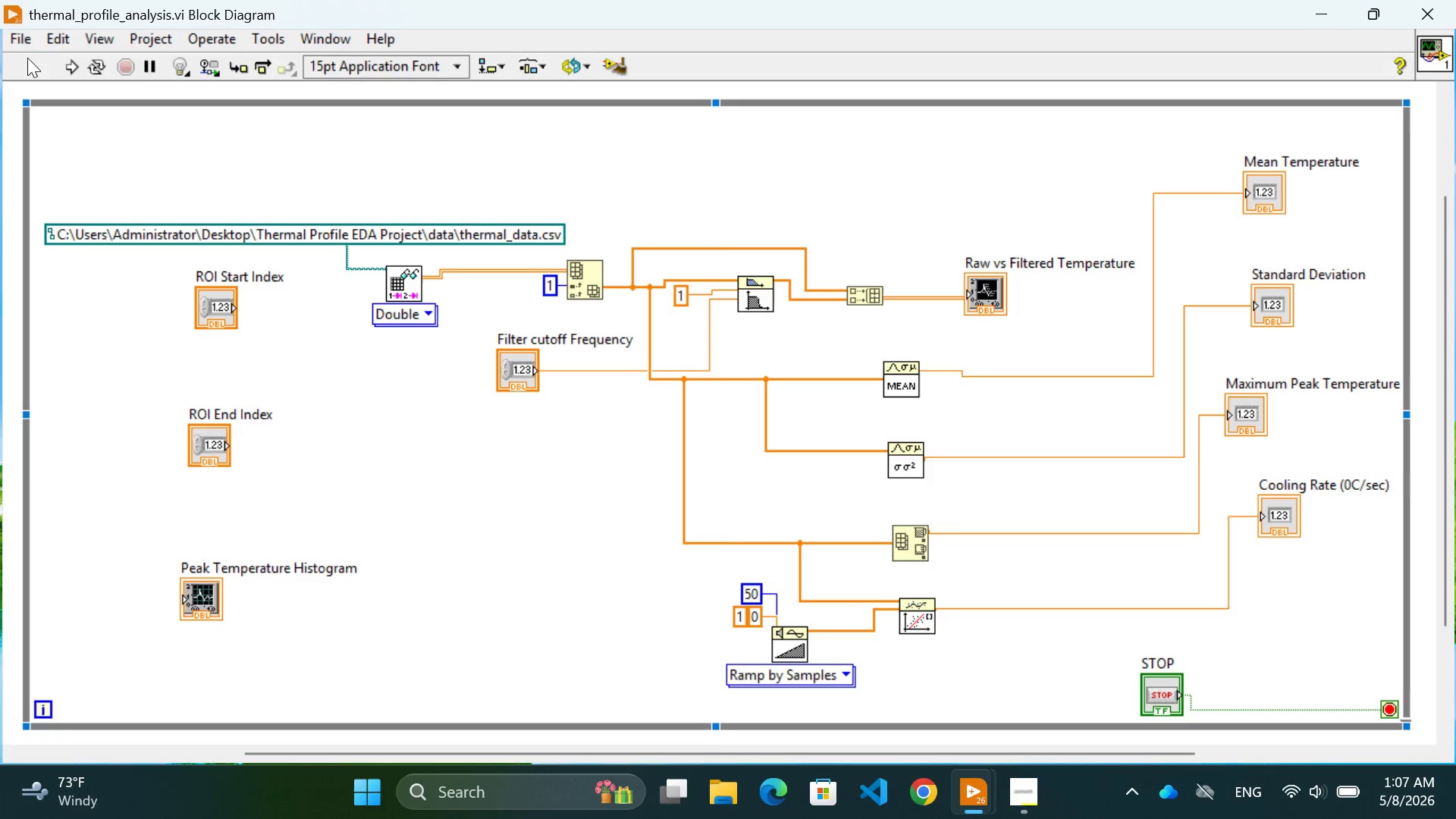 
left_click([17, 30])
 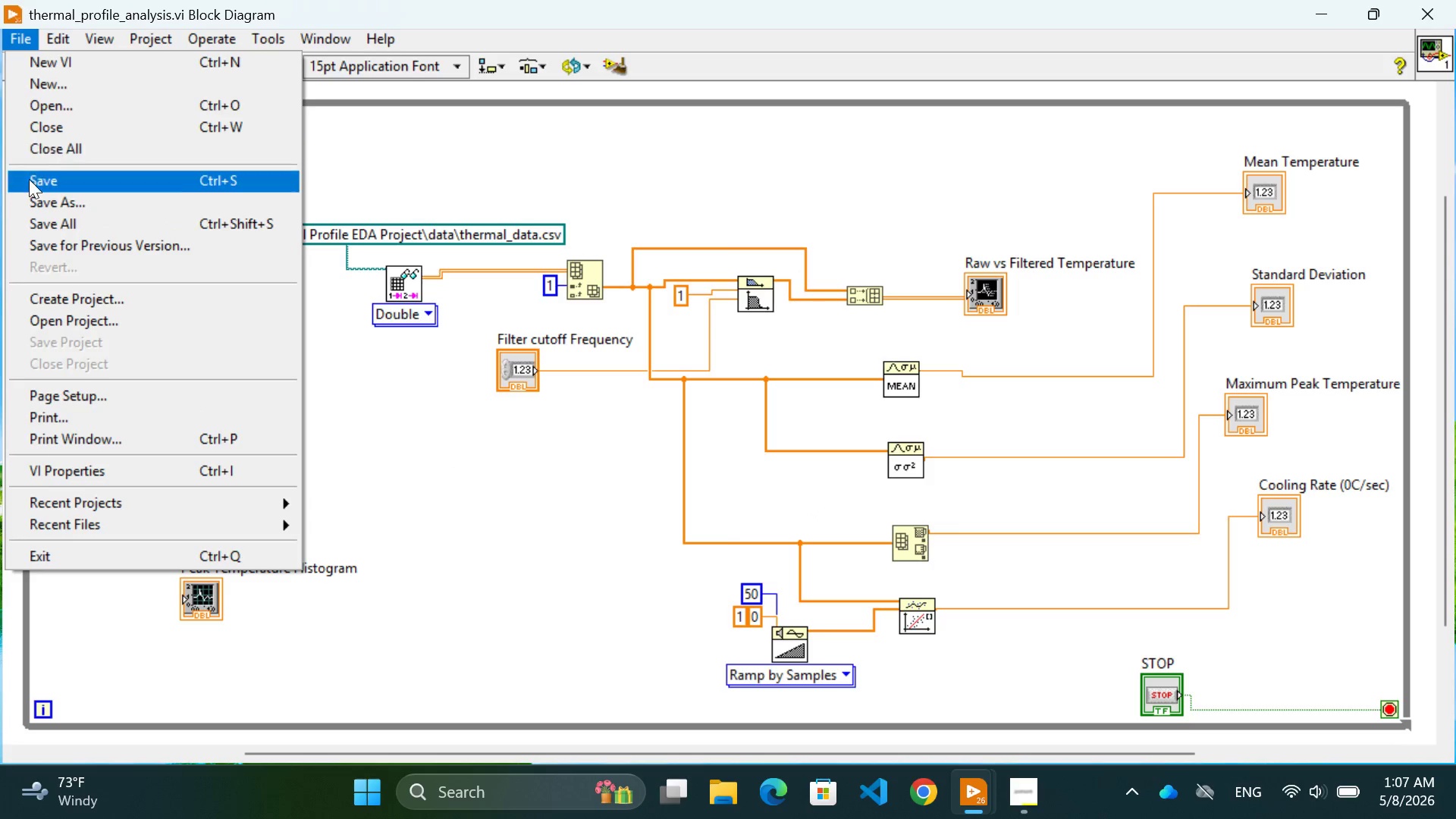 
left_click([55, 184])
 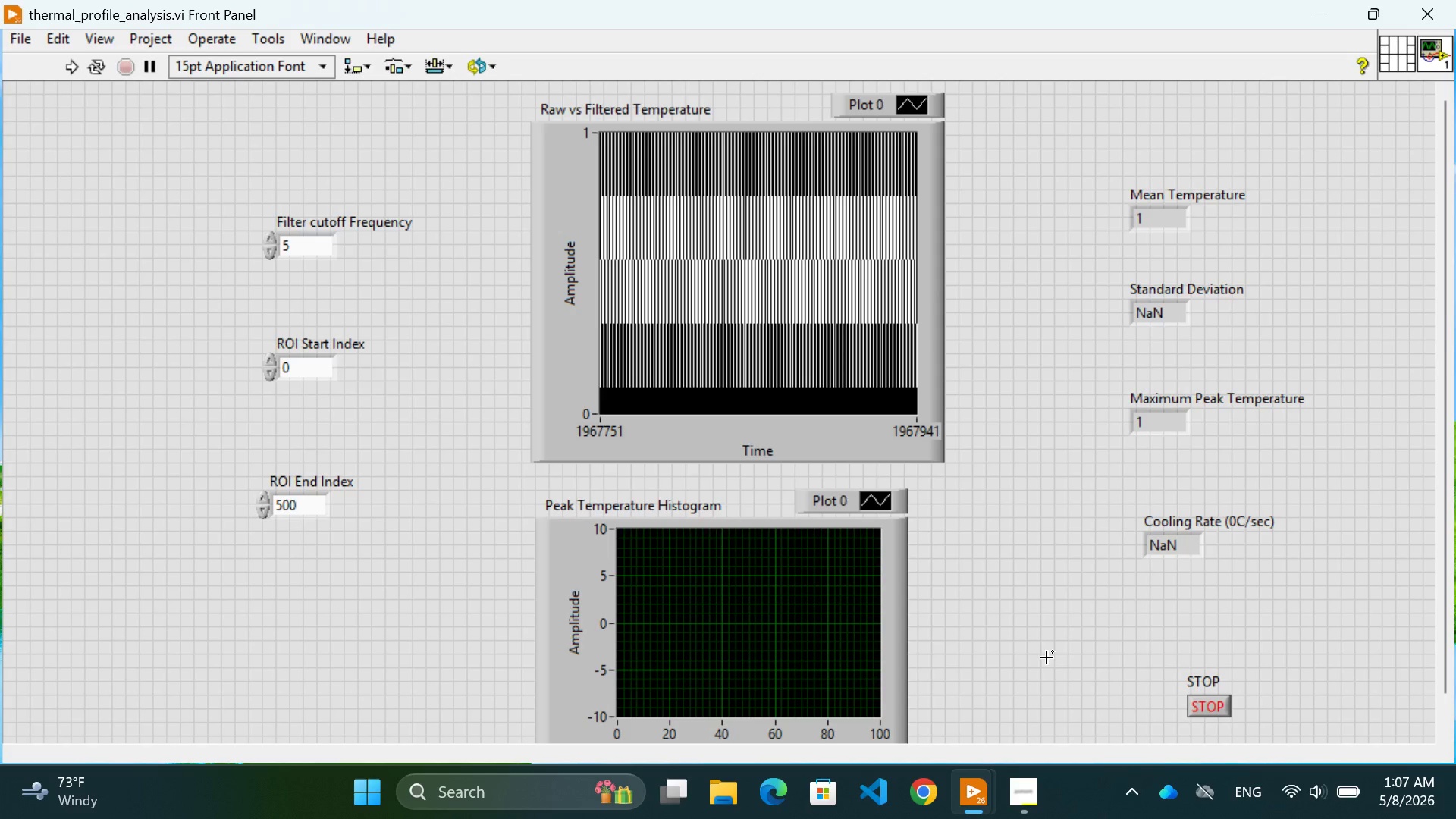 
wait(10.58)
 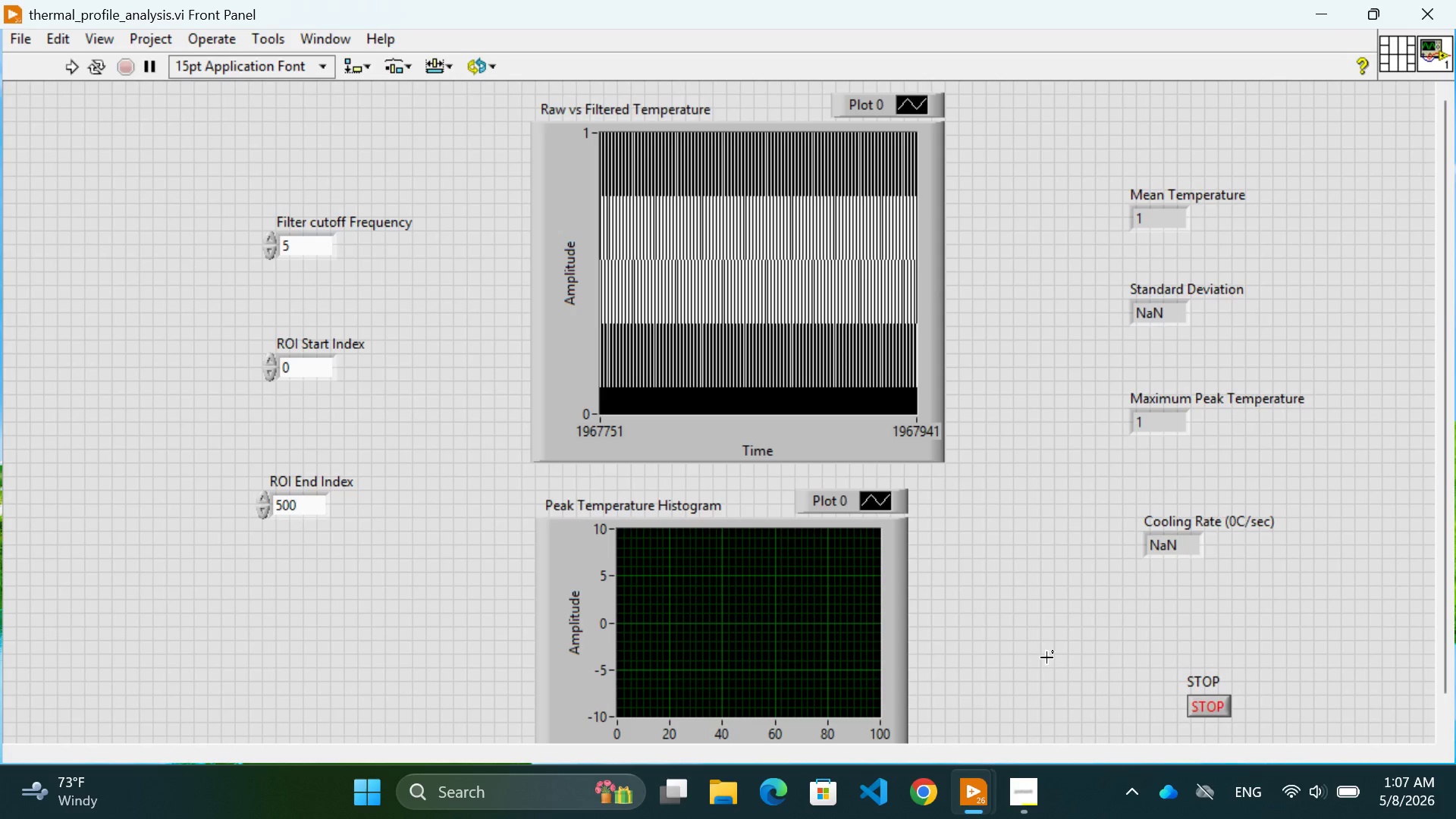 
left_click([1070, 664])
 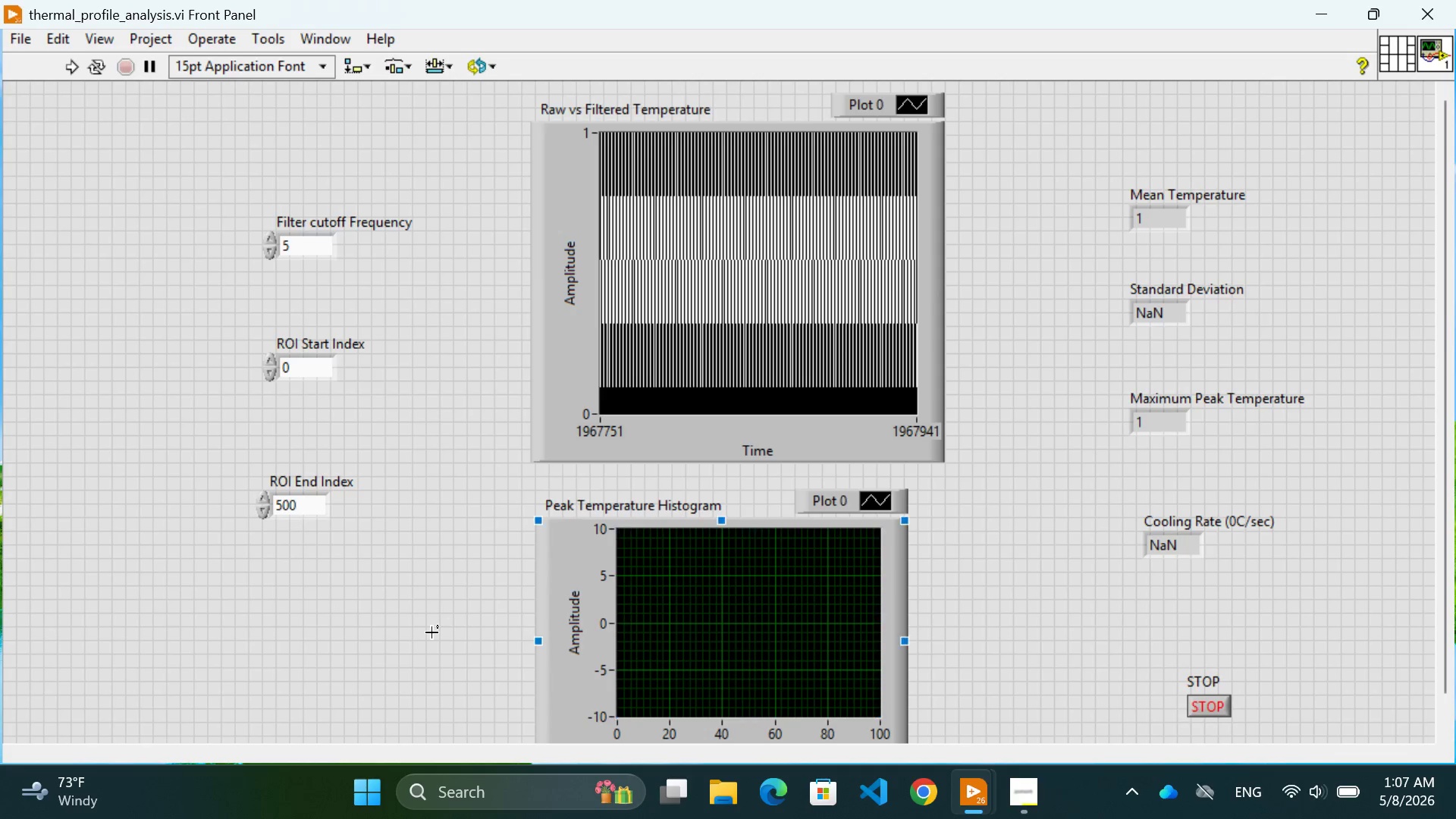 
left_click([369, 632])
 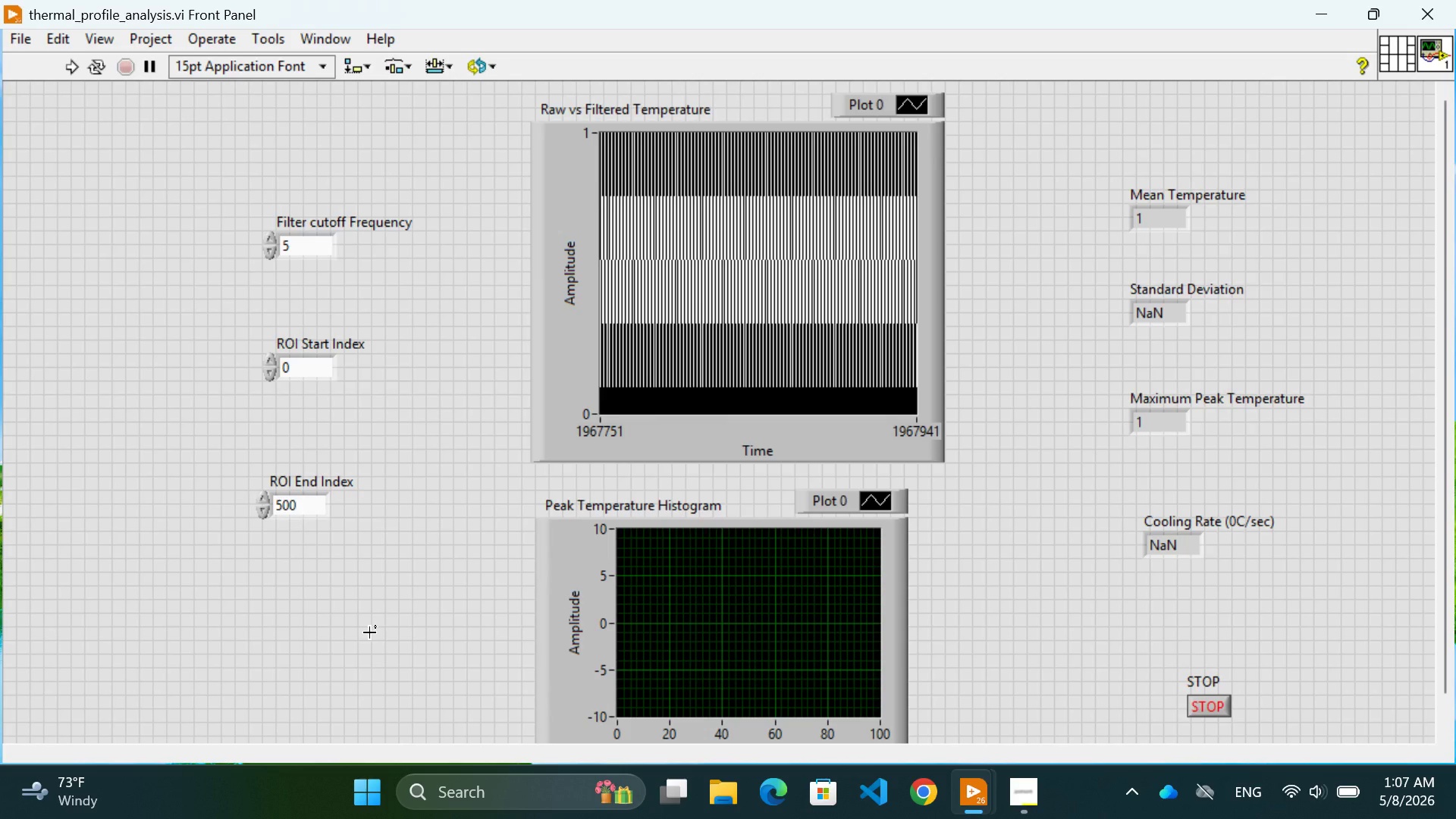 
scroll: coordinate [369, 632], scroll_direction: down, amount: 2.0
 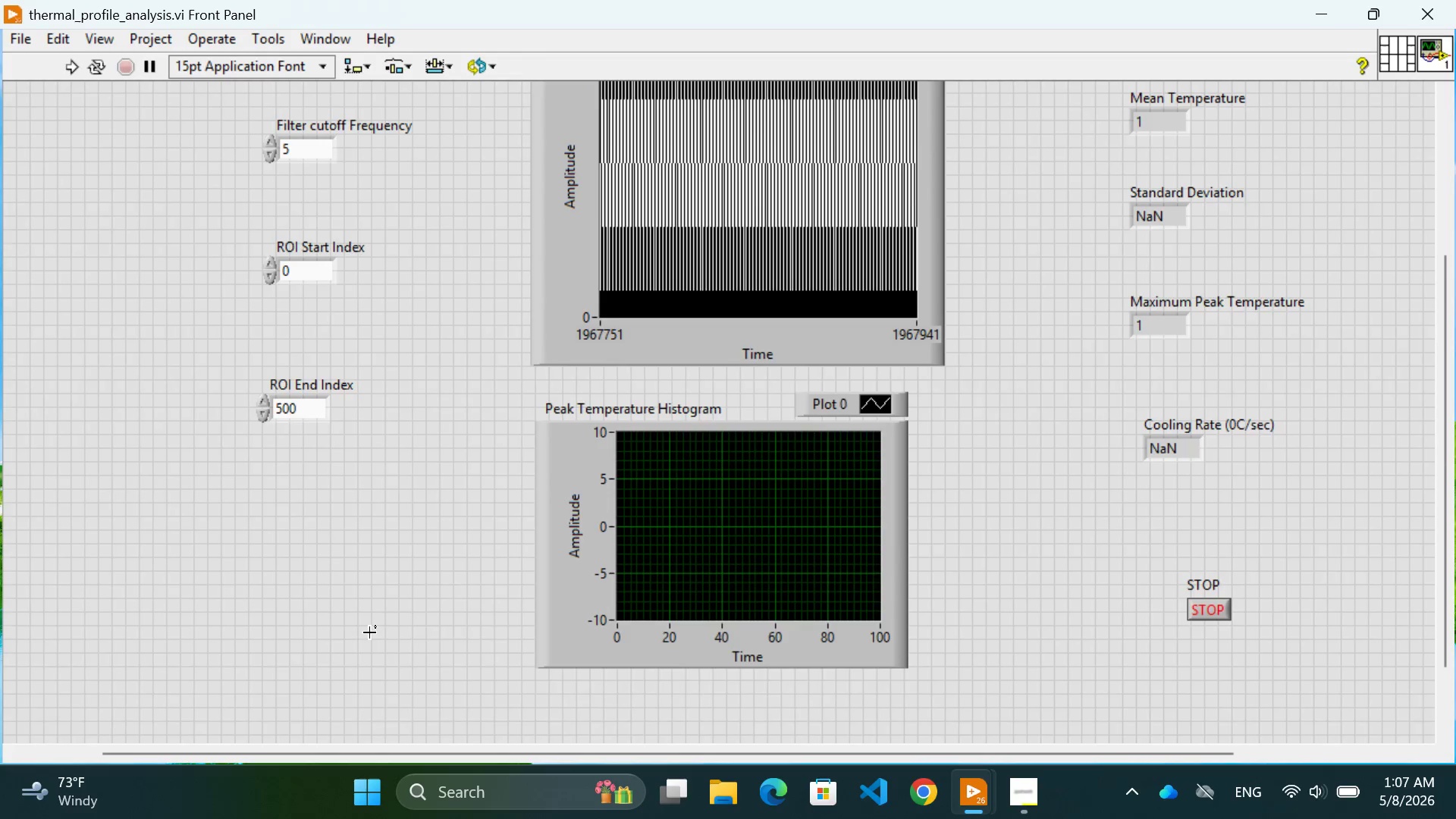 
scroll: coordinate [369, 632], scroll_direction: up, amount: 2.0
 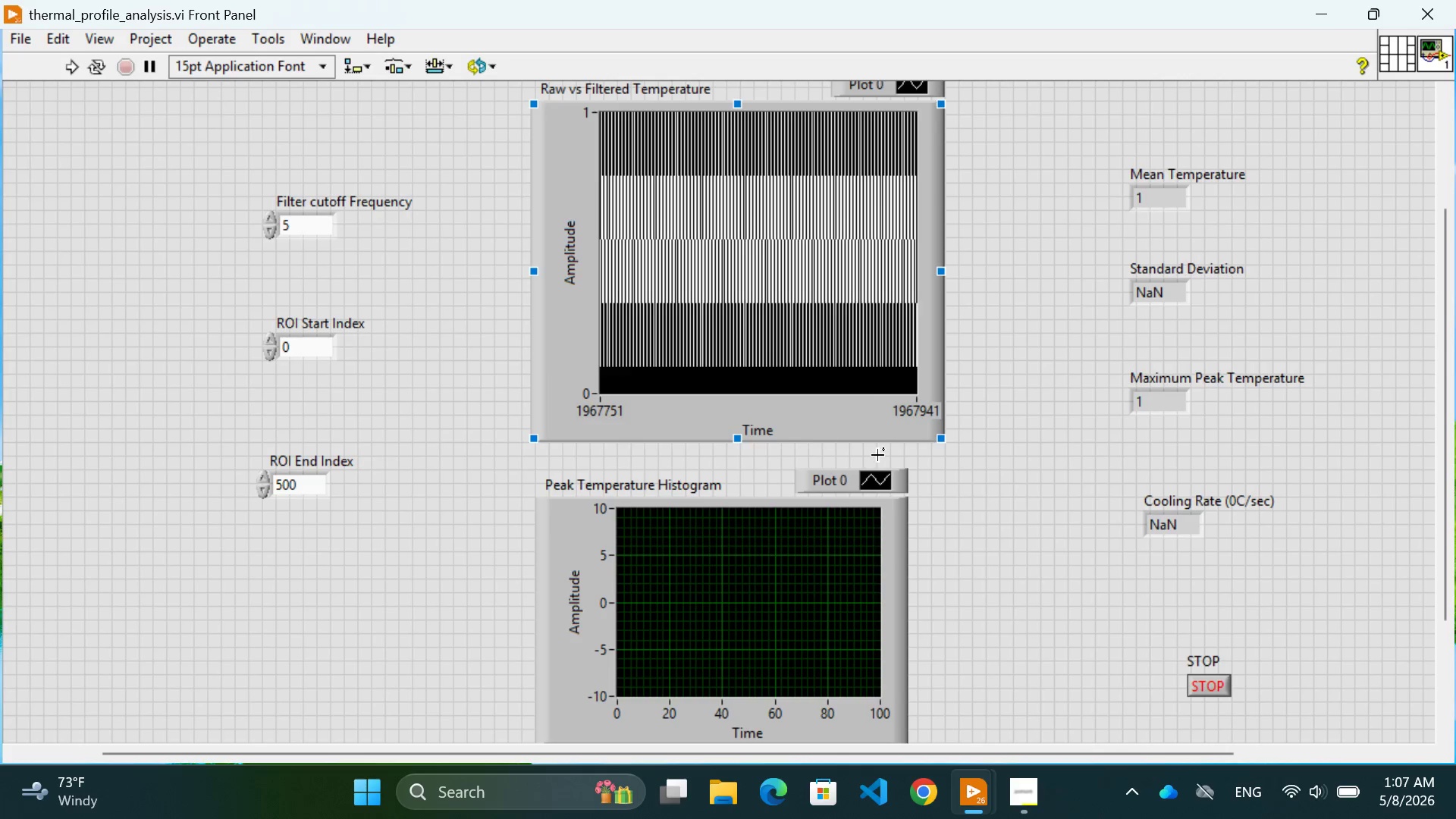 
wait(6.55)
 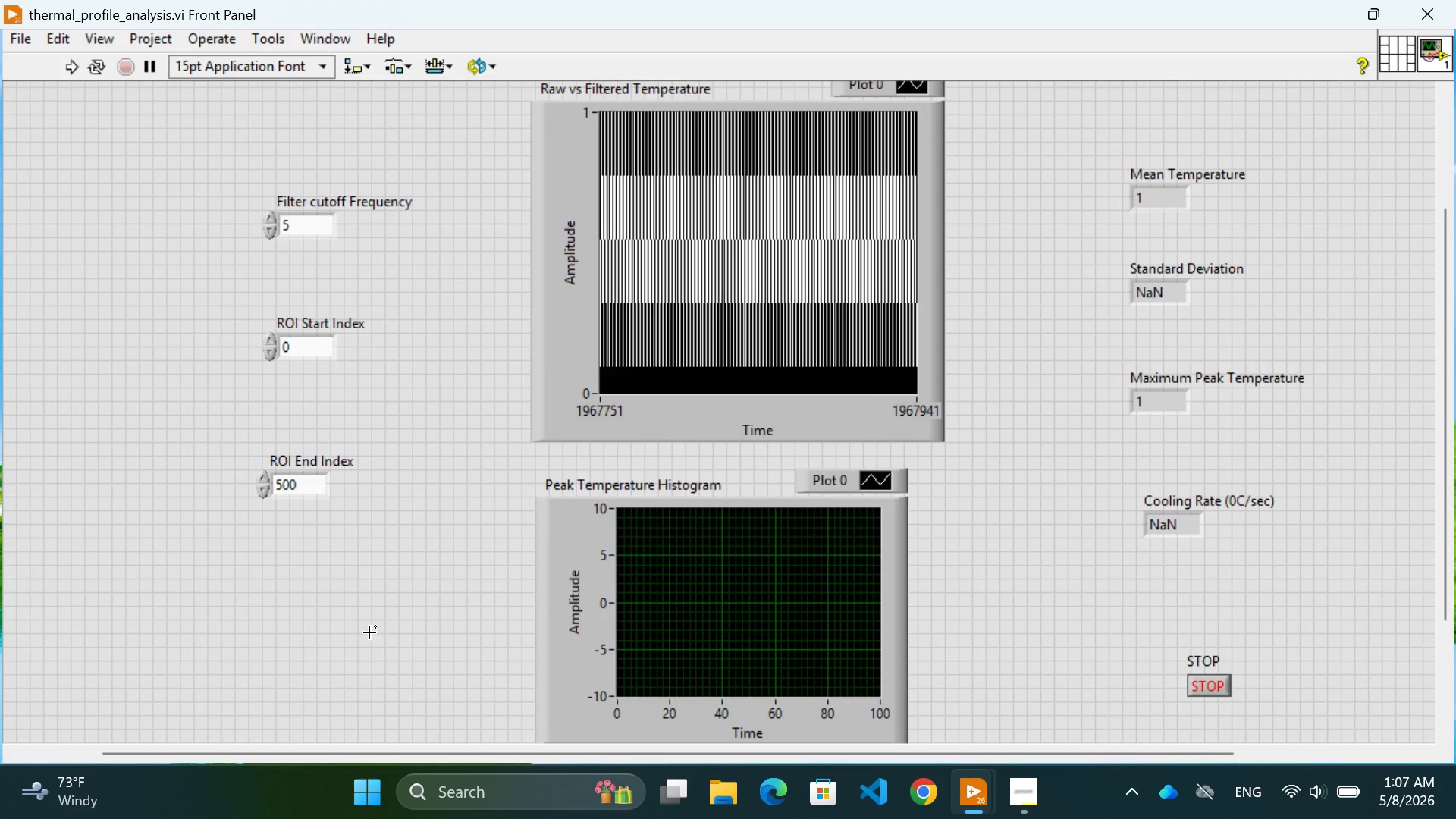 
left_click_drag(start_coordinate=[942, 441], to_coordinate=[936, 431])
 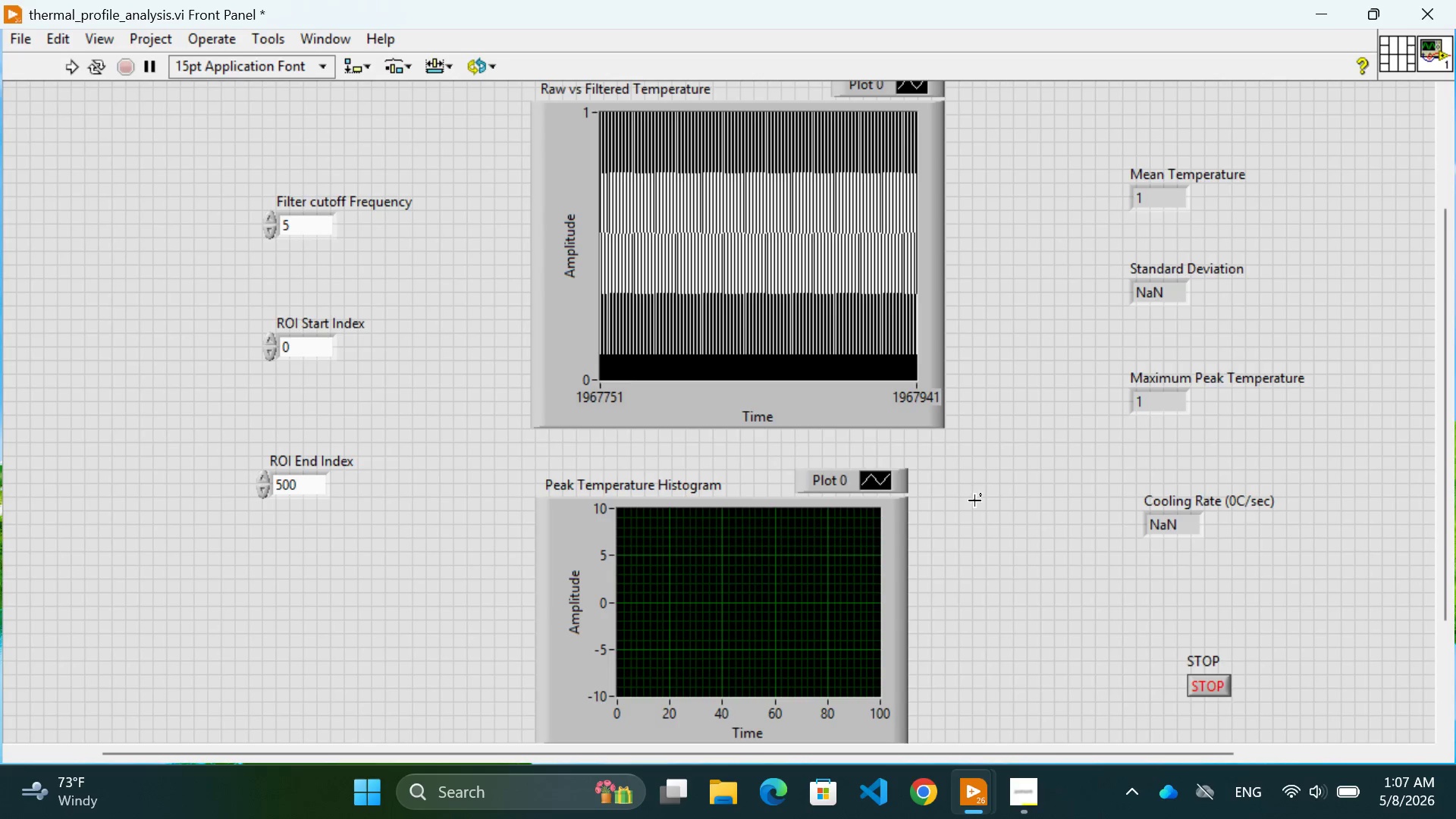 
left_click([974, 500])
 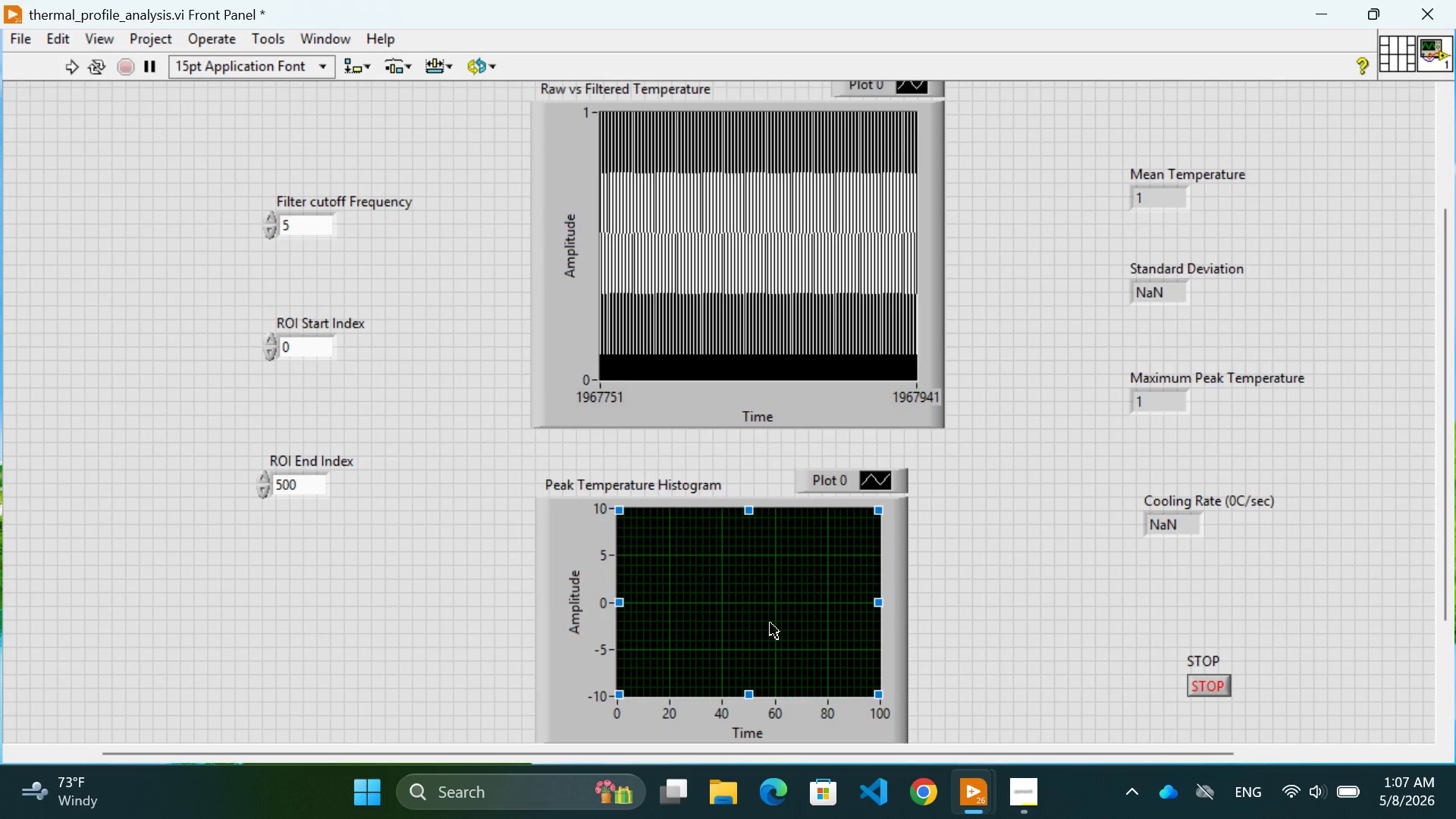 
left_click_drag(start_coordinate=[770, 623], to_coordinate=[773, 607])
 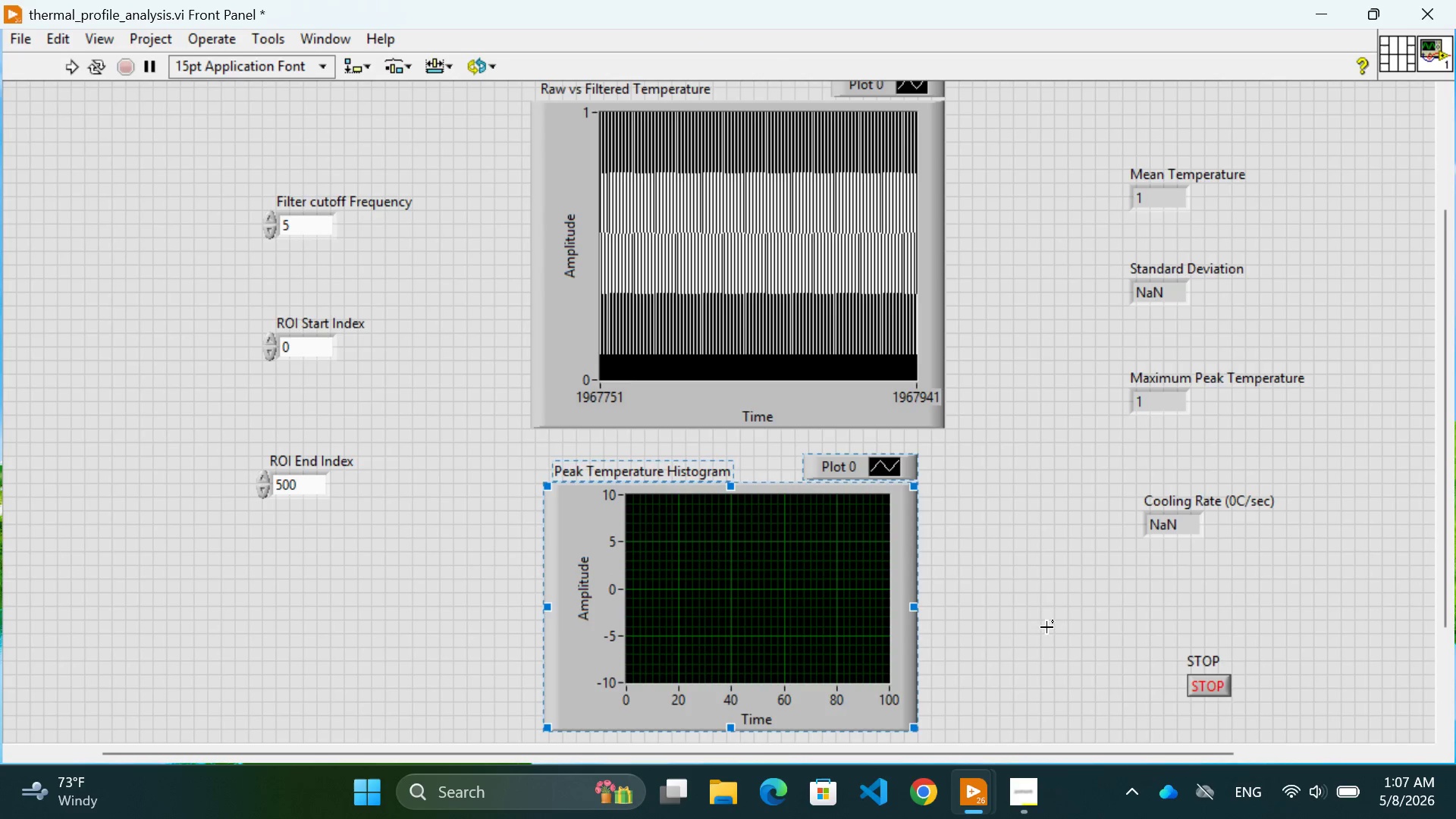 
left_click([1053, 623])
 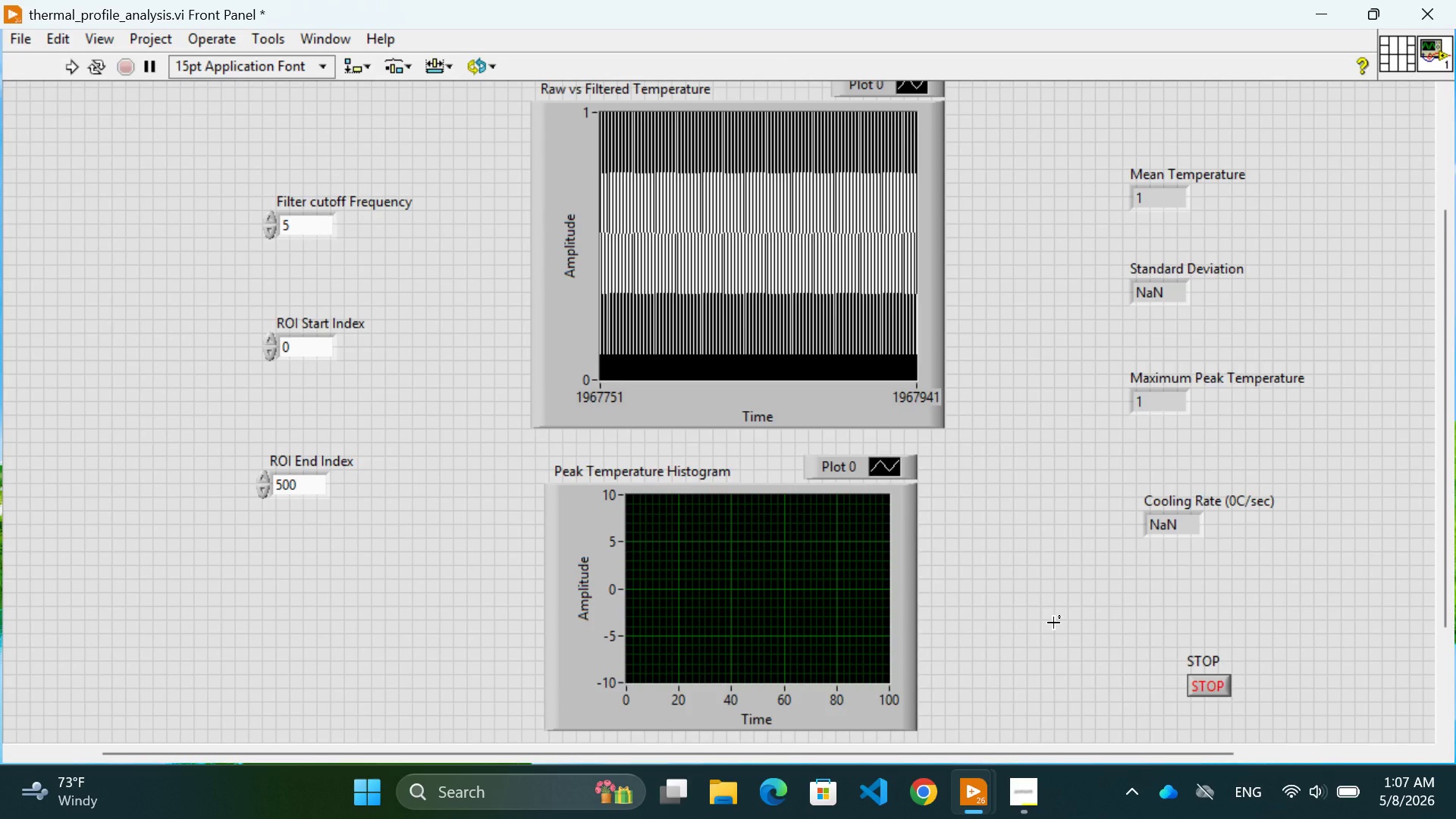 
scroll: coordinate [1053, 623], scroll_direction: none, amount: 0.0
 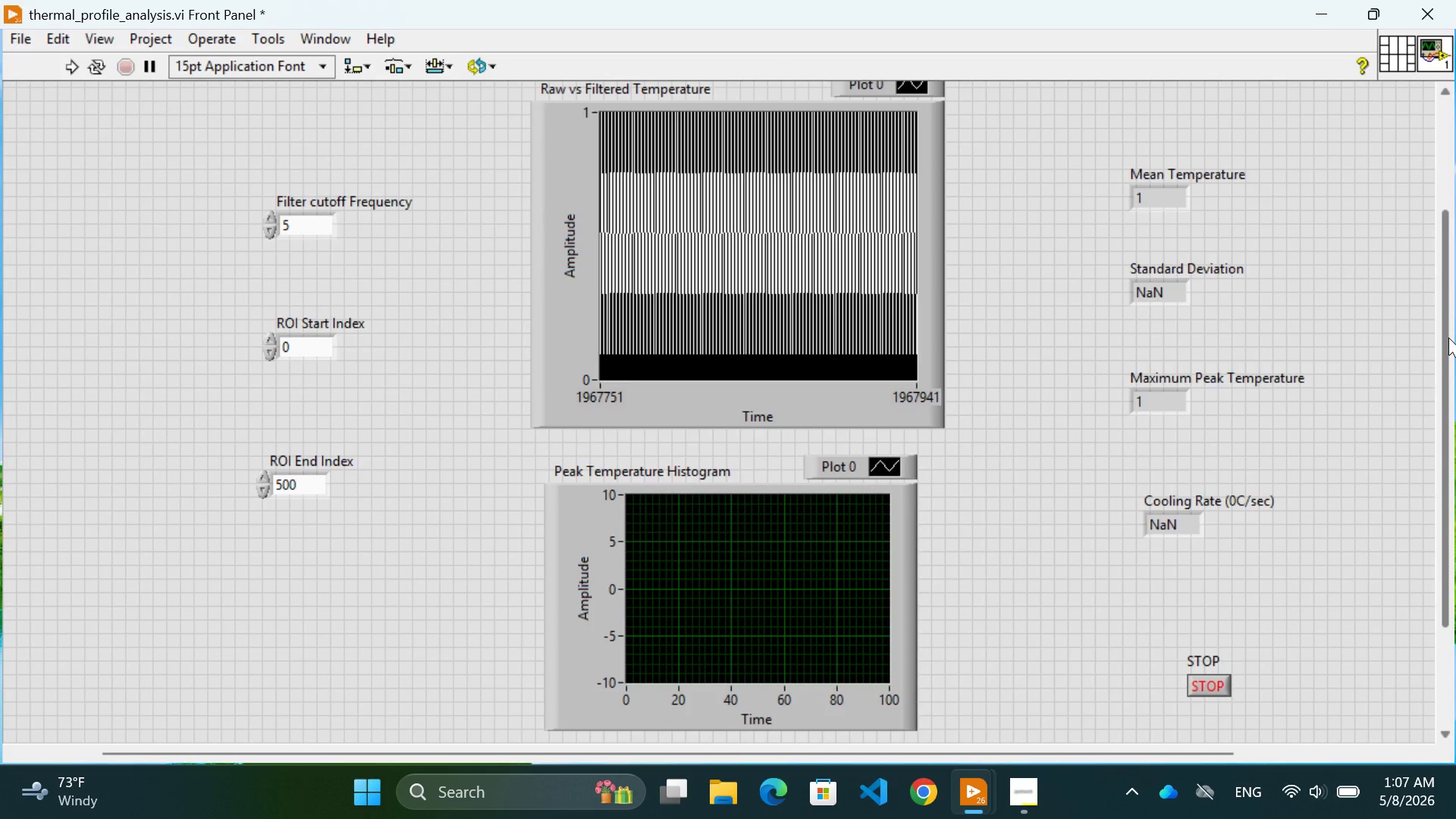 
left_click_drag(start_coordinate=[1448, 337], to_coordinate=[1448, 331])
 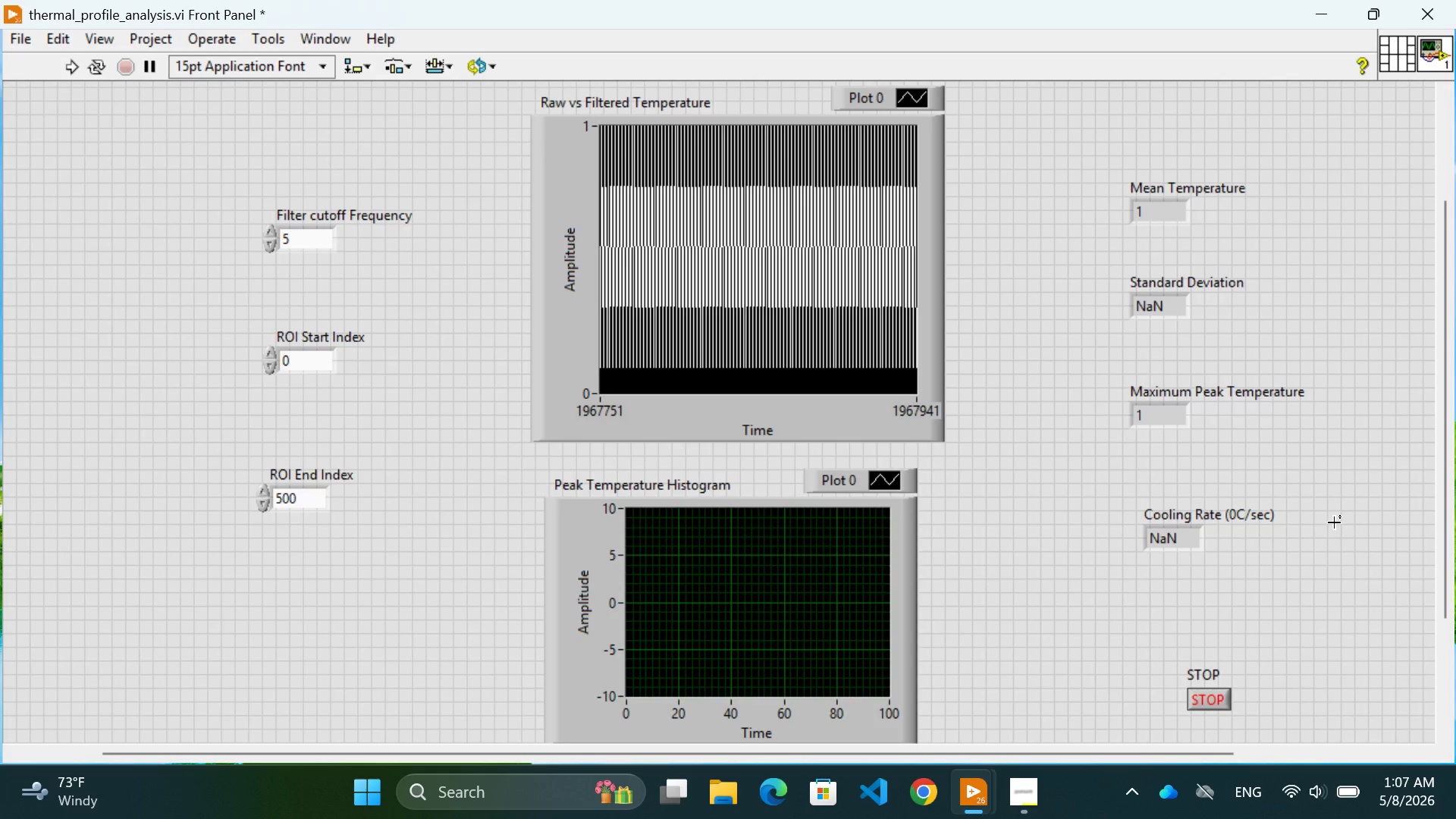 
left_click([1334, 522])
 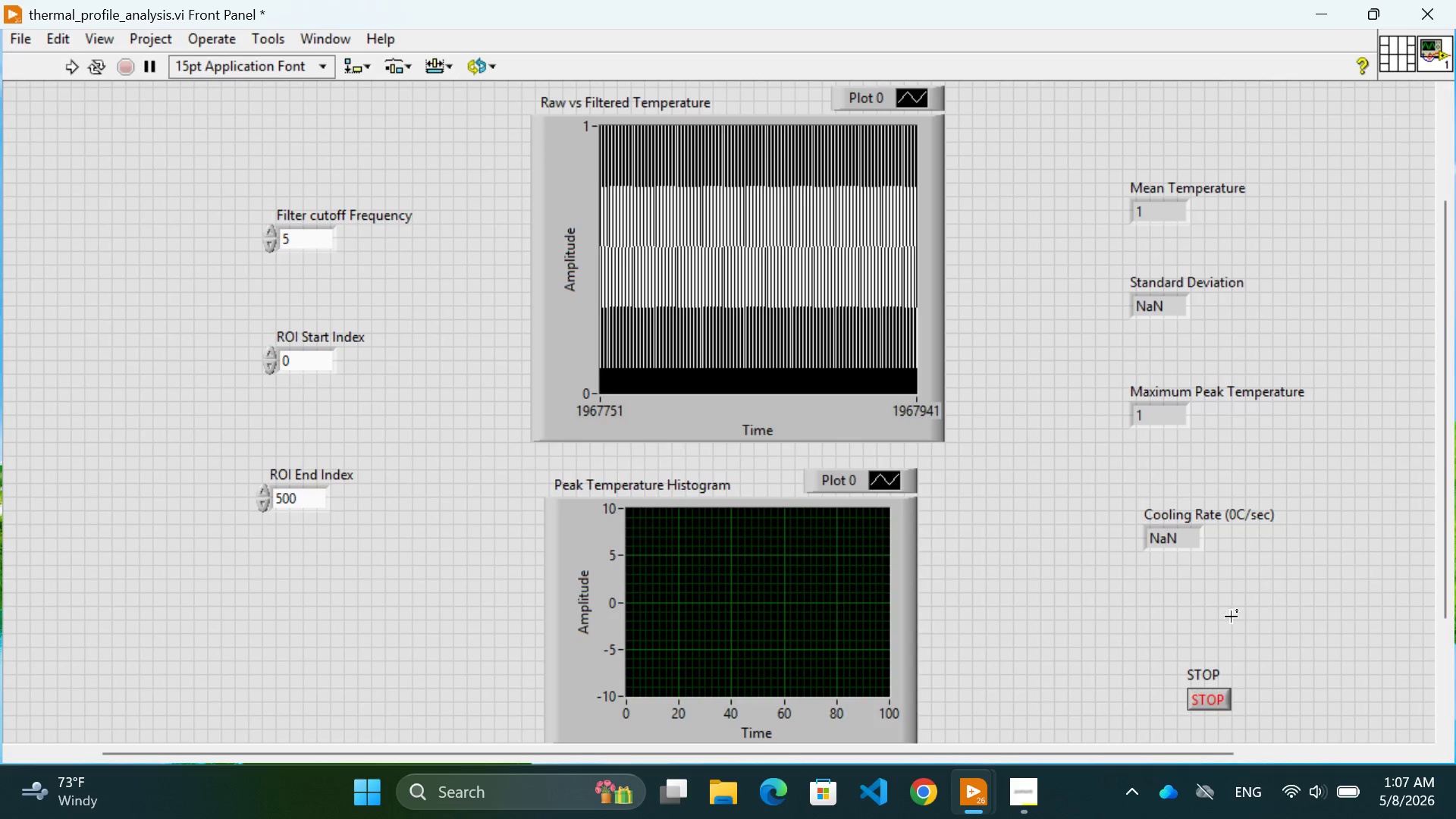 
left_click([885, 681])
 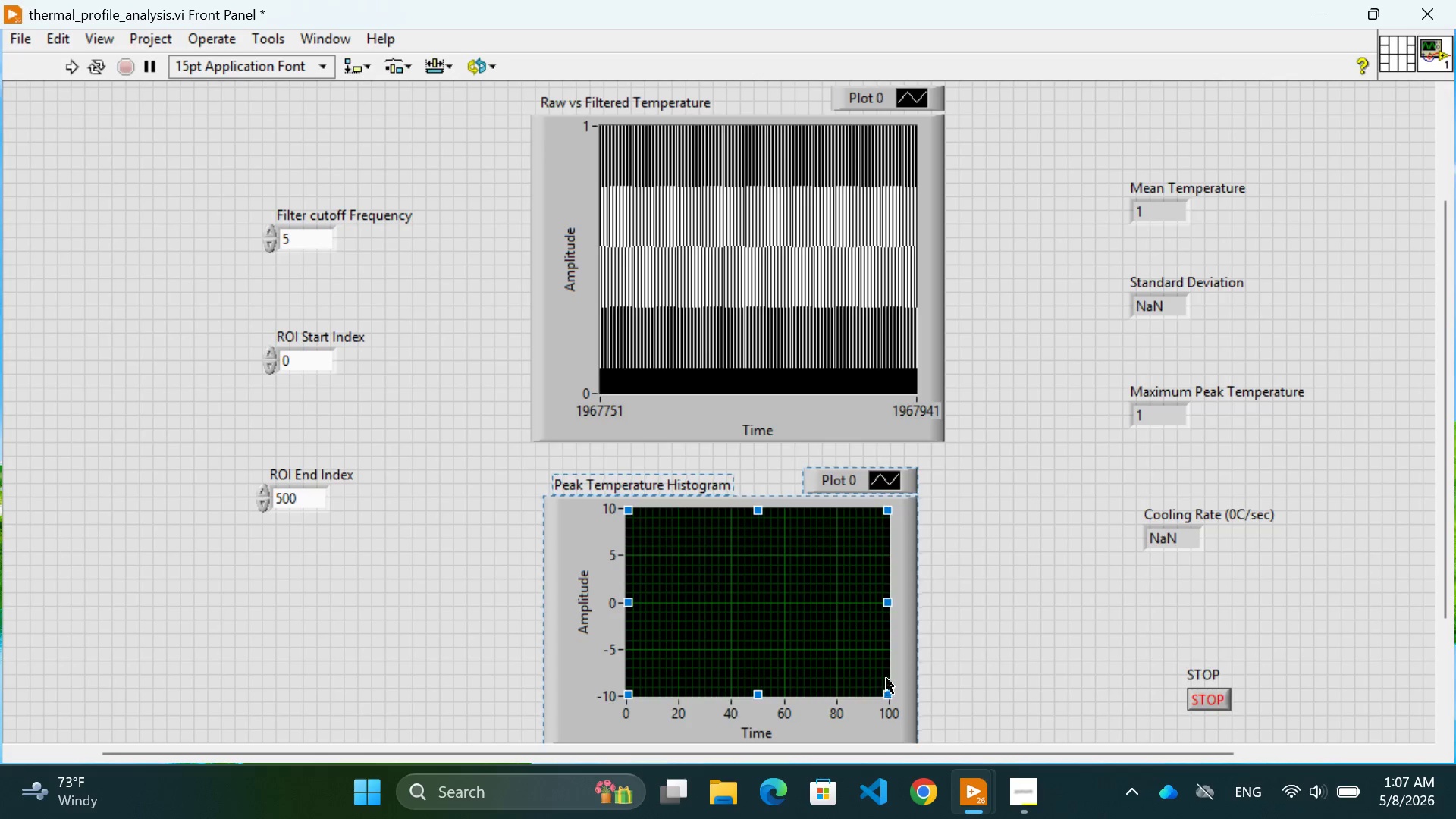 
left_click([1030, 630])
 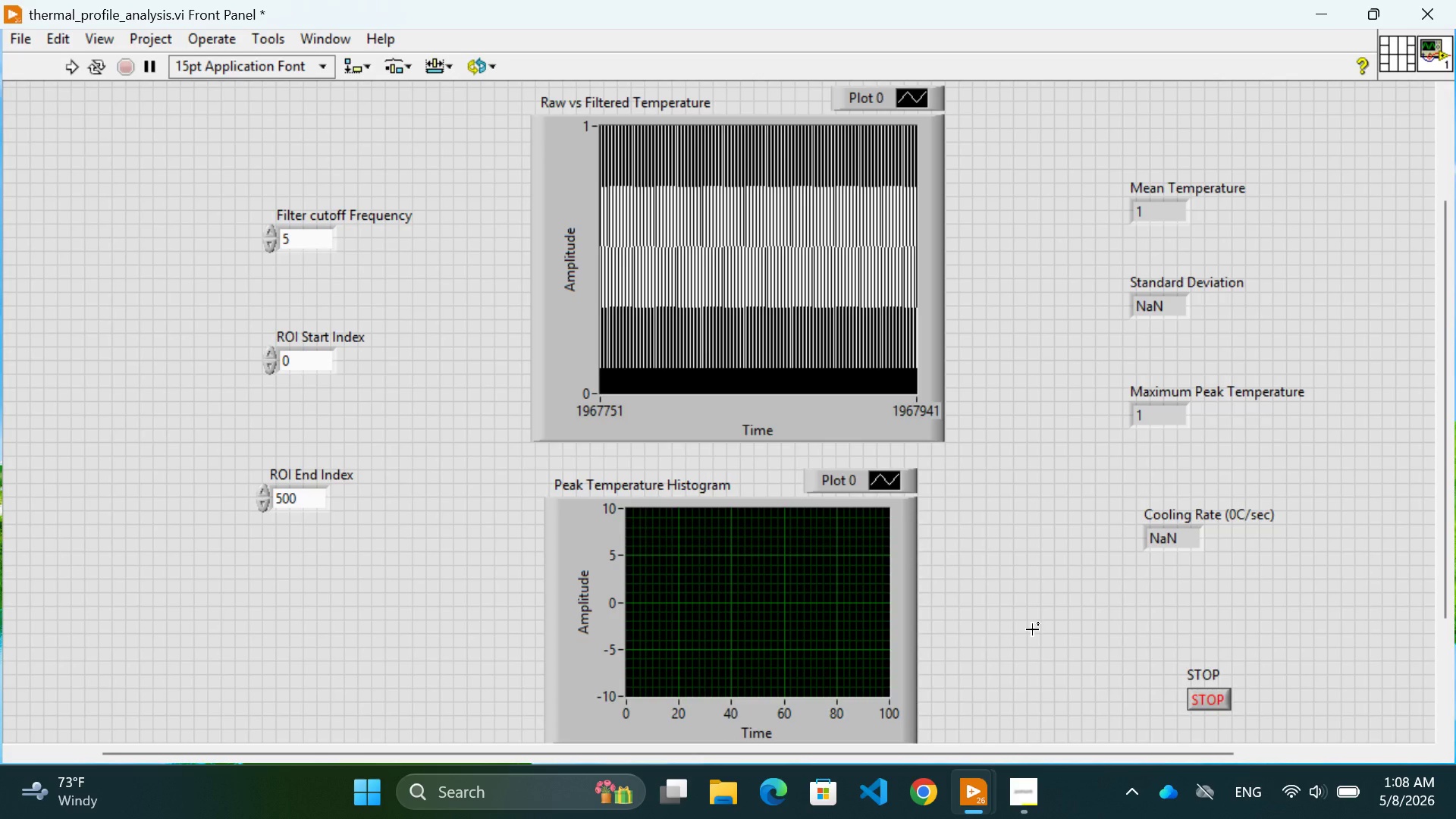 
wait(17.91)
 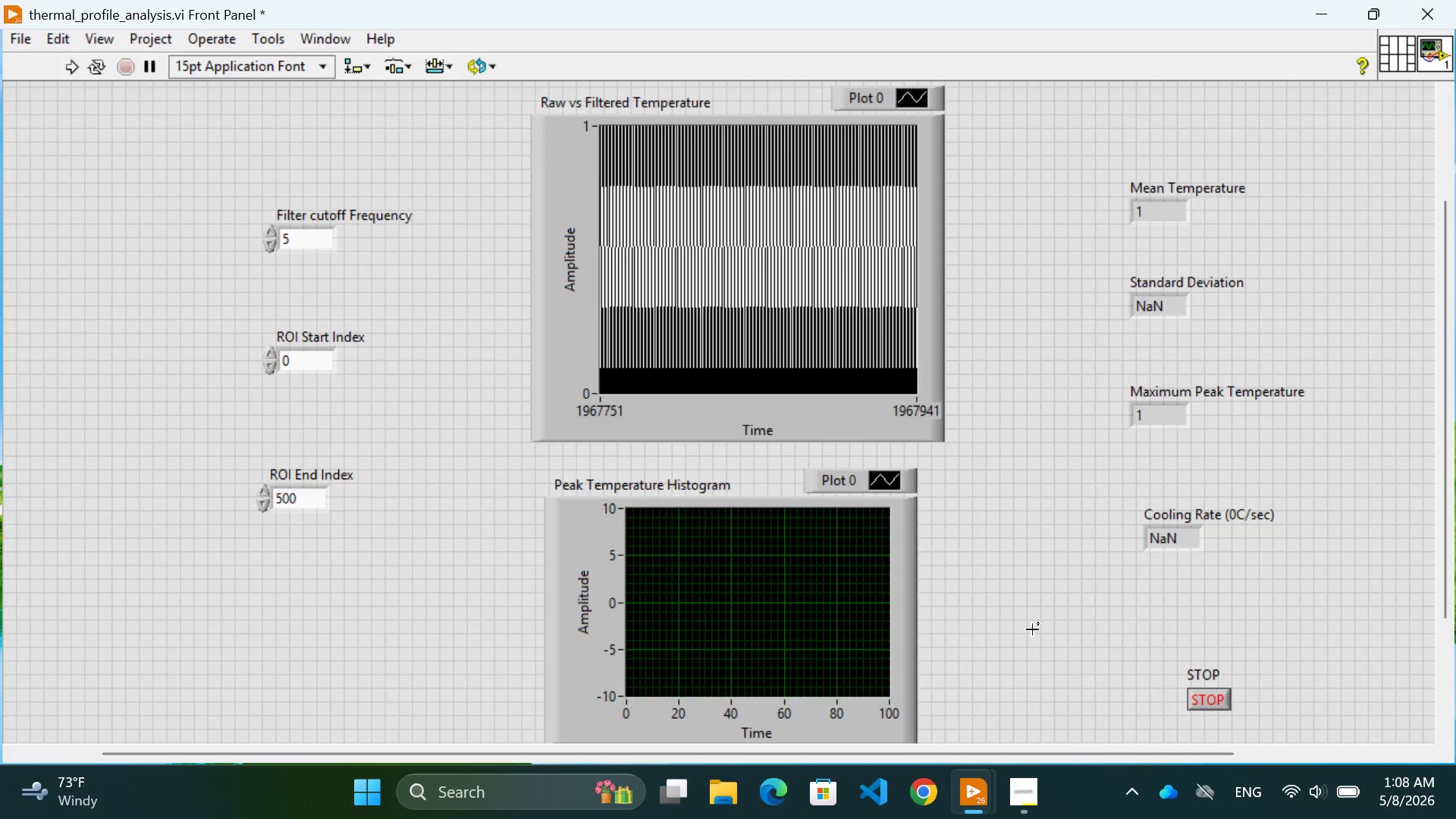 
left_click([295, 664])
 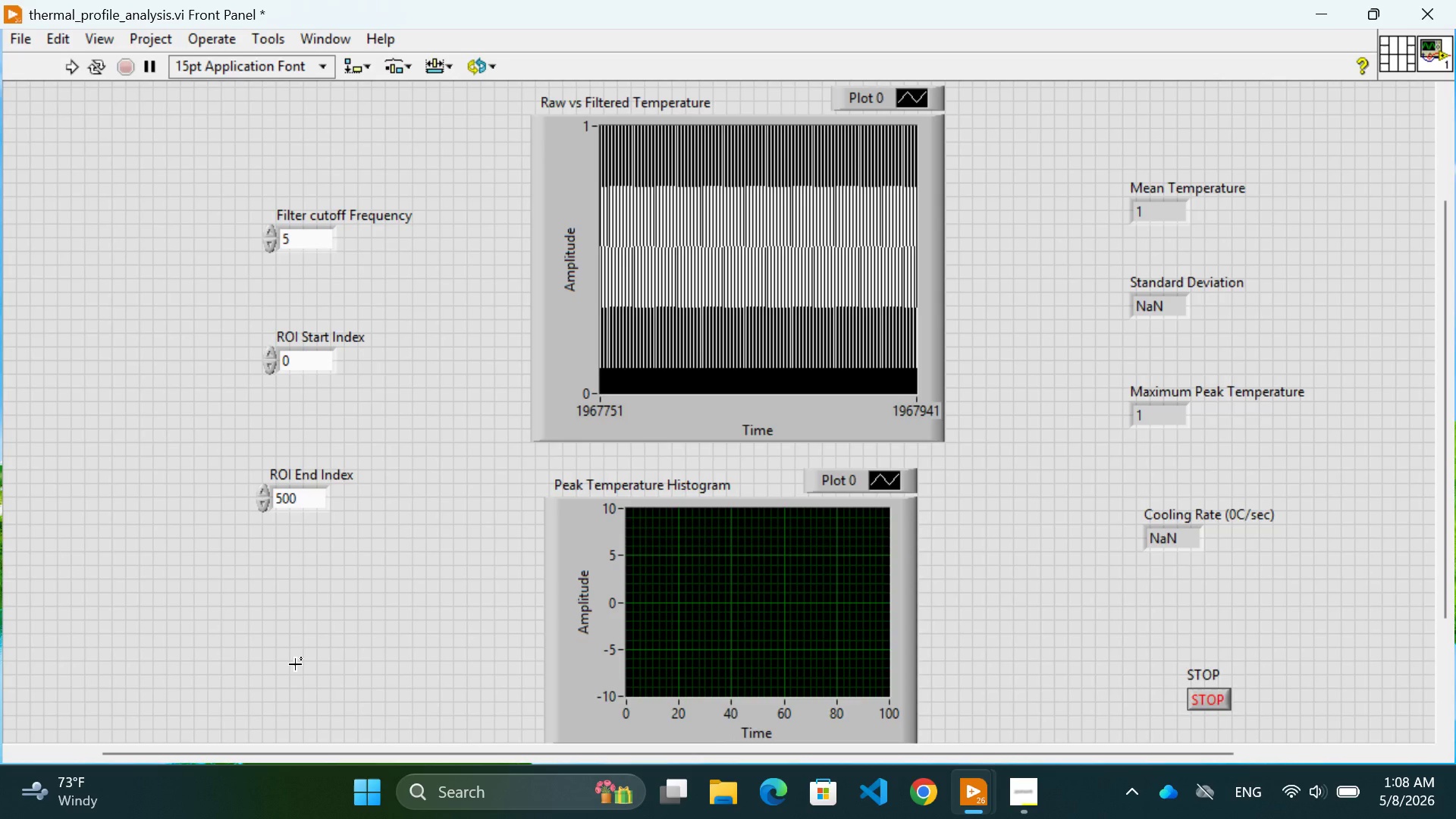 
wait(7.62)
 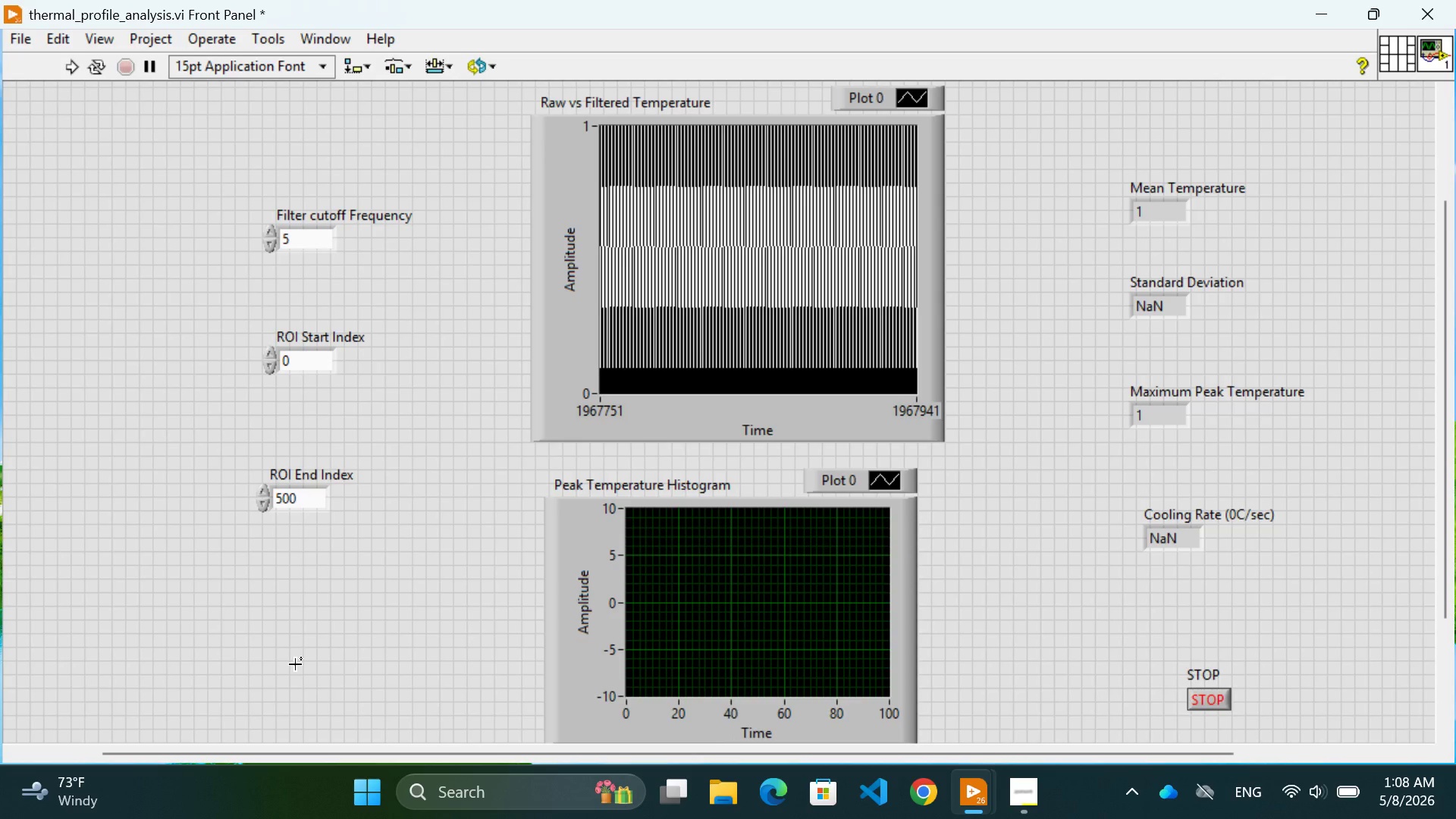 
mouse_move([1455, 818])
 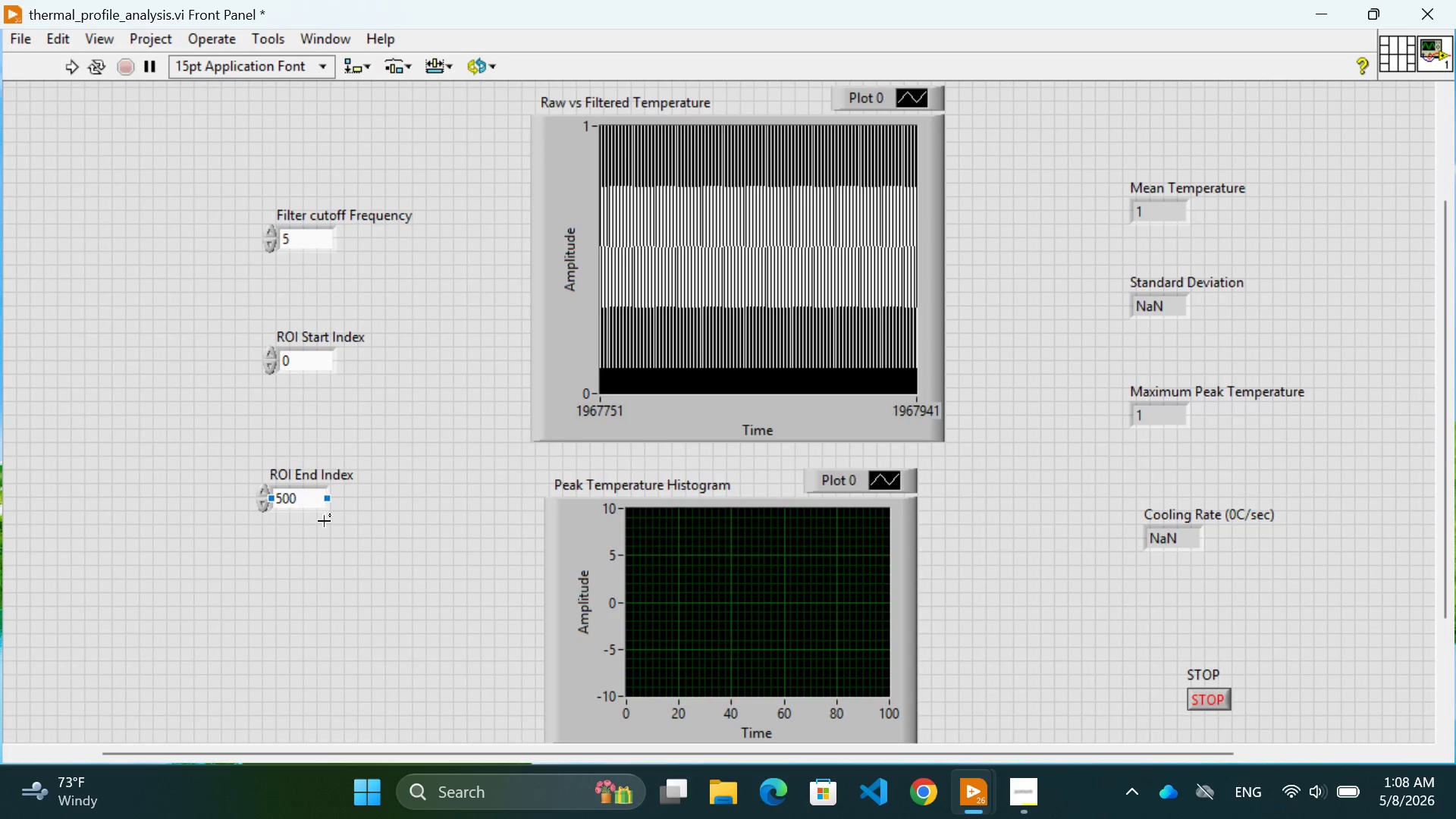 
left_click([162, 586])
 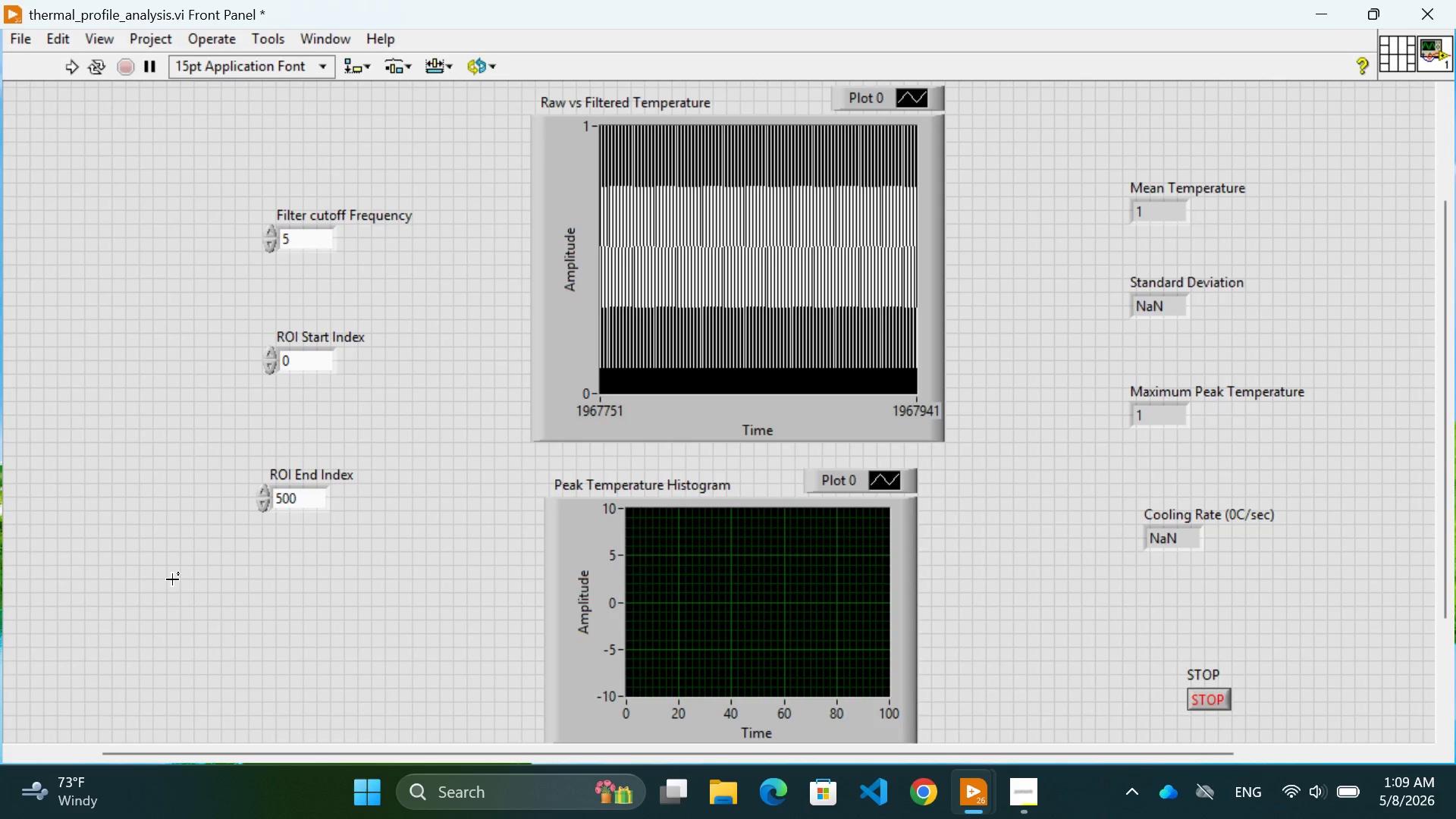 
wait(53.83)
 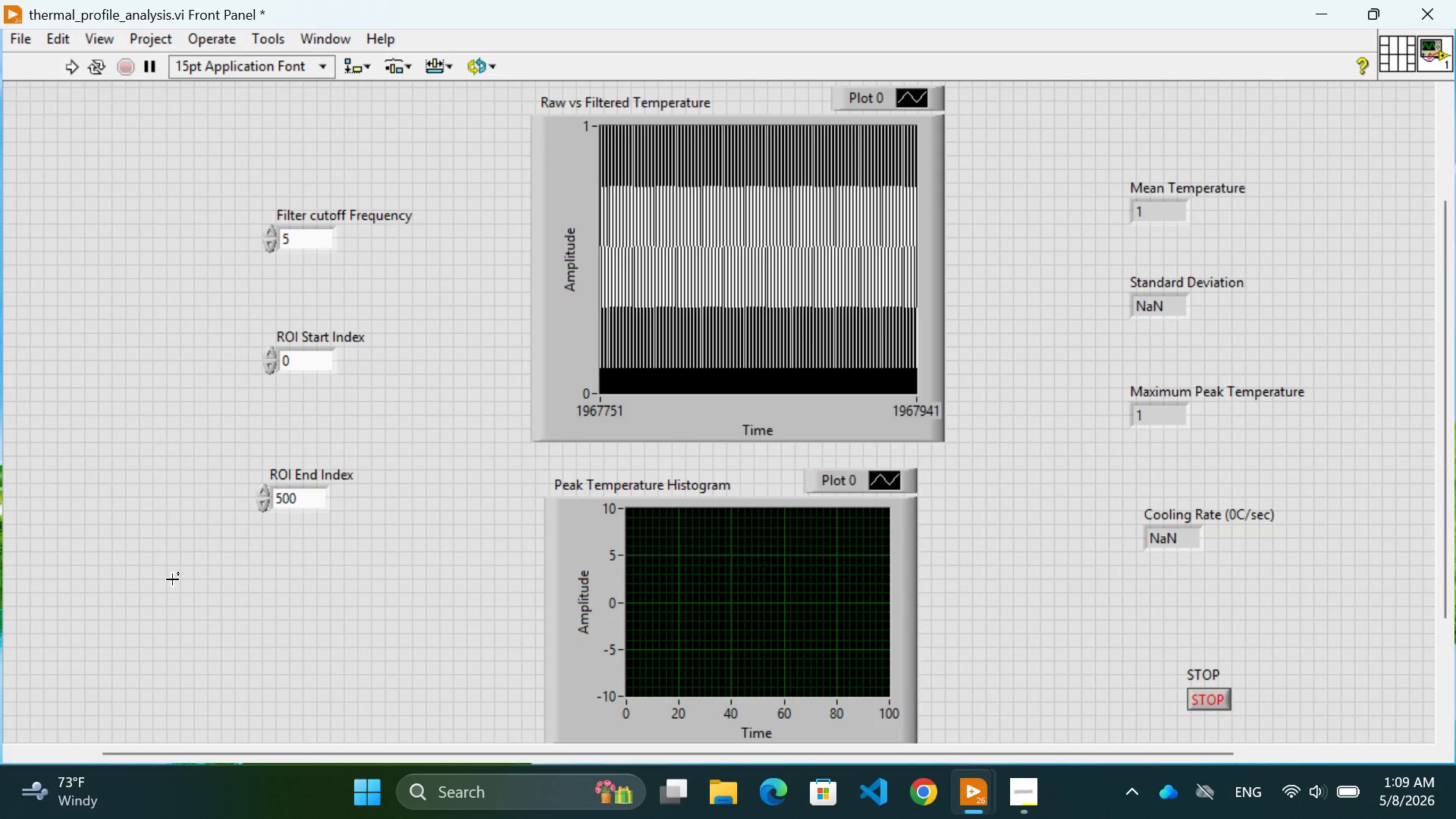 
left_click([701, 230])
 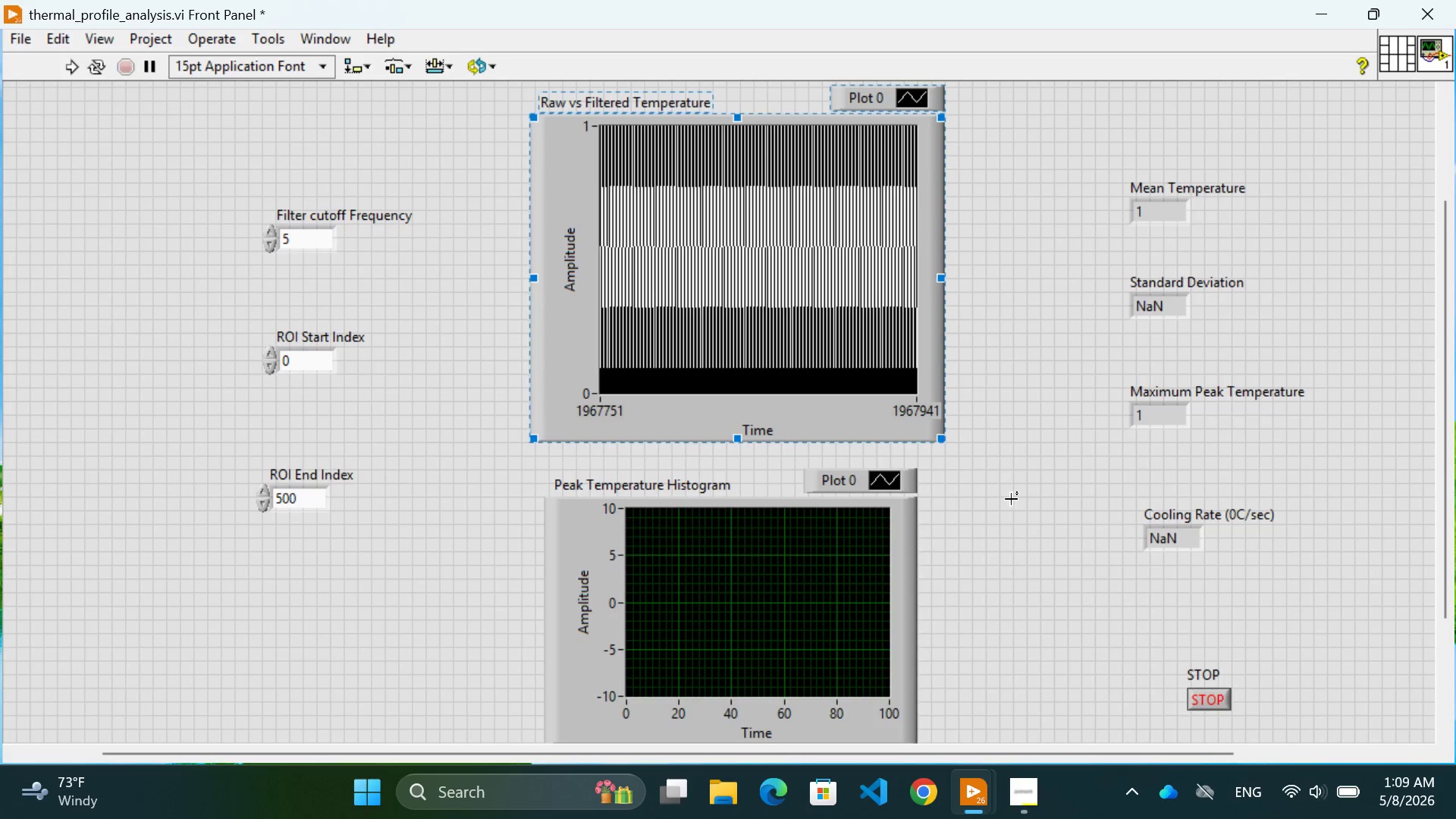 
left_click([1027, 535])
 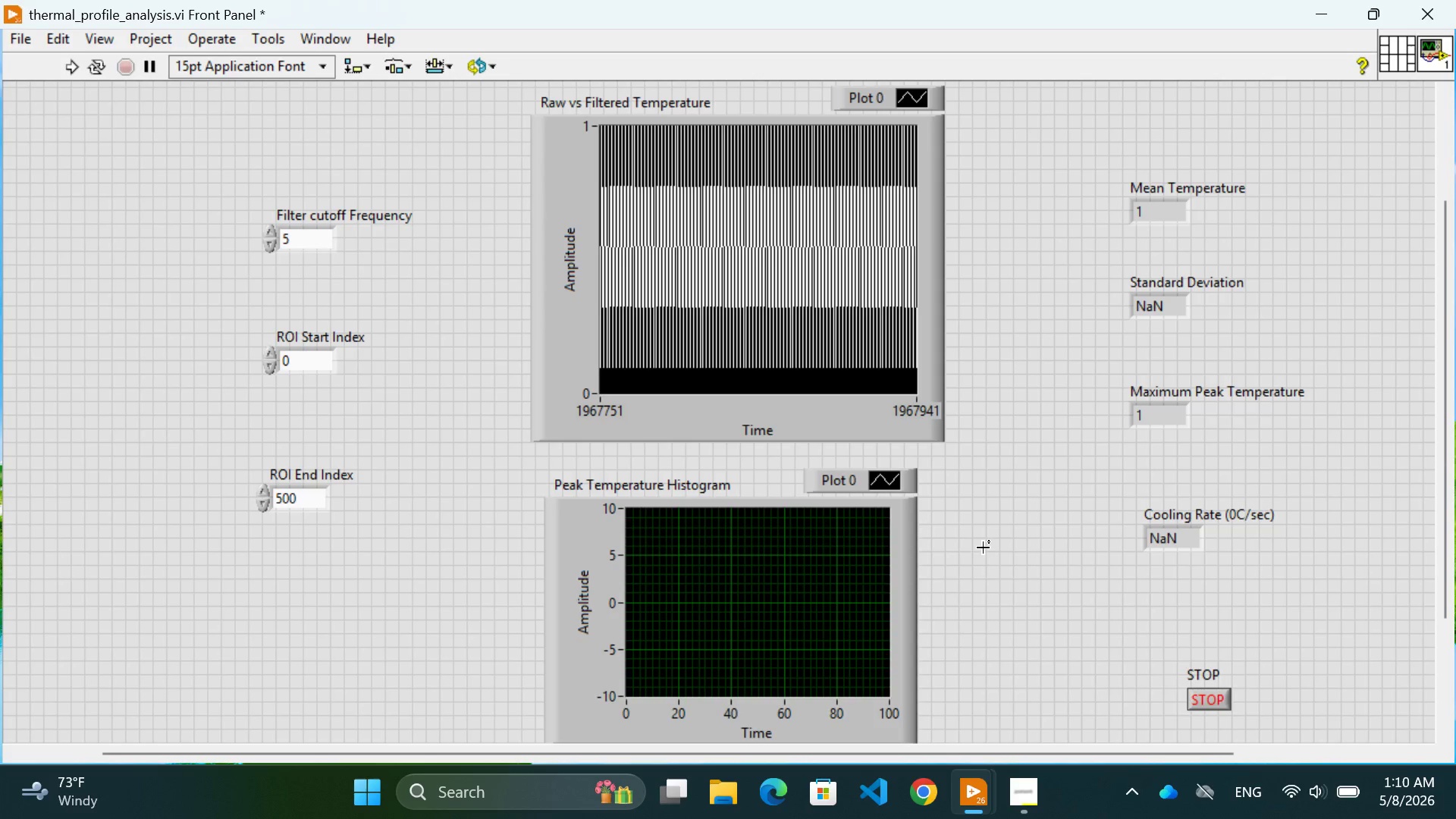 
wait(69.32)
 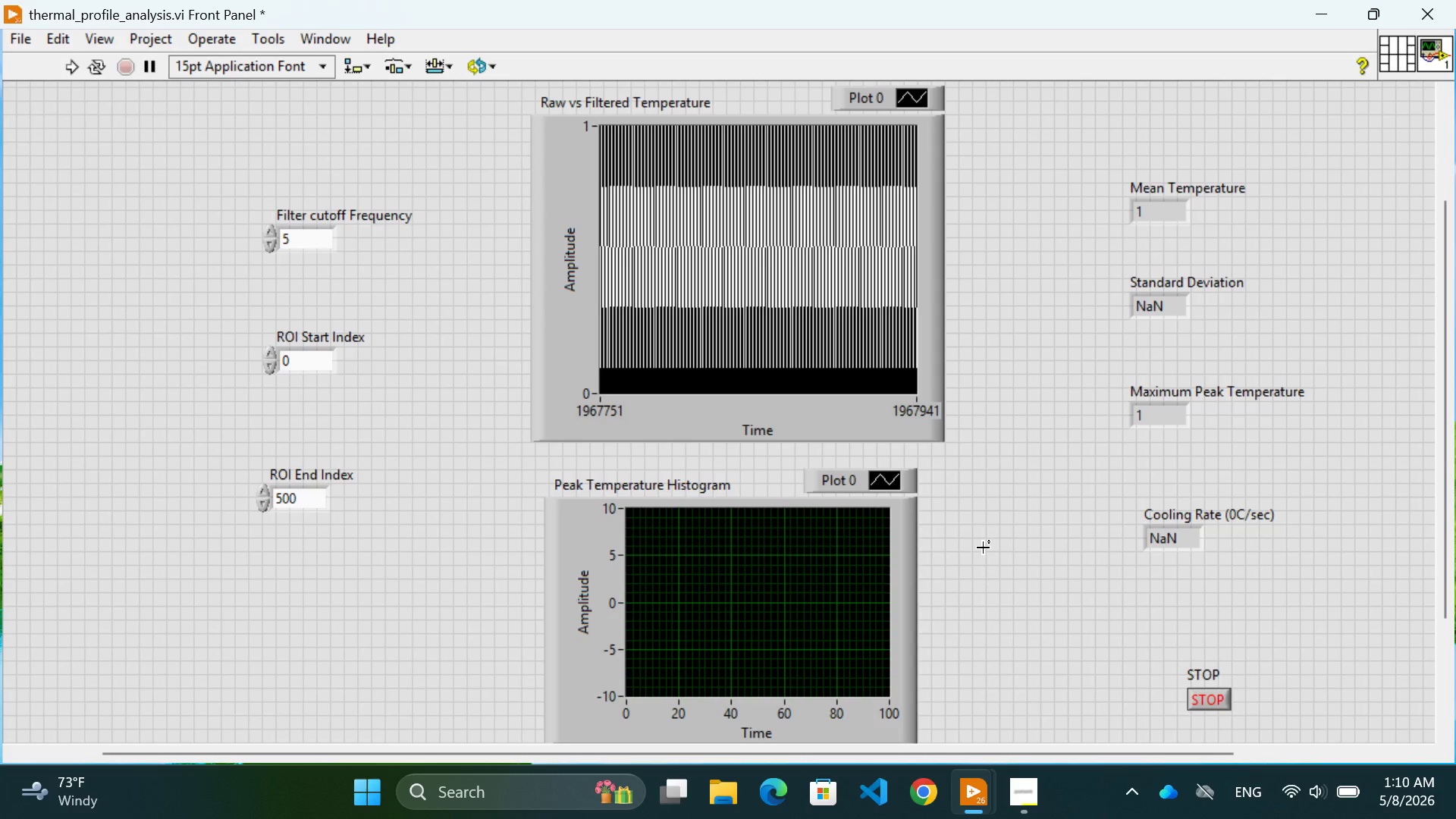 
mouse_move([962, 795])
 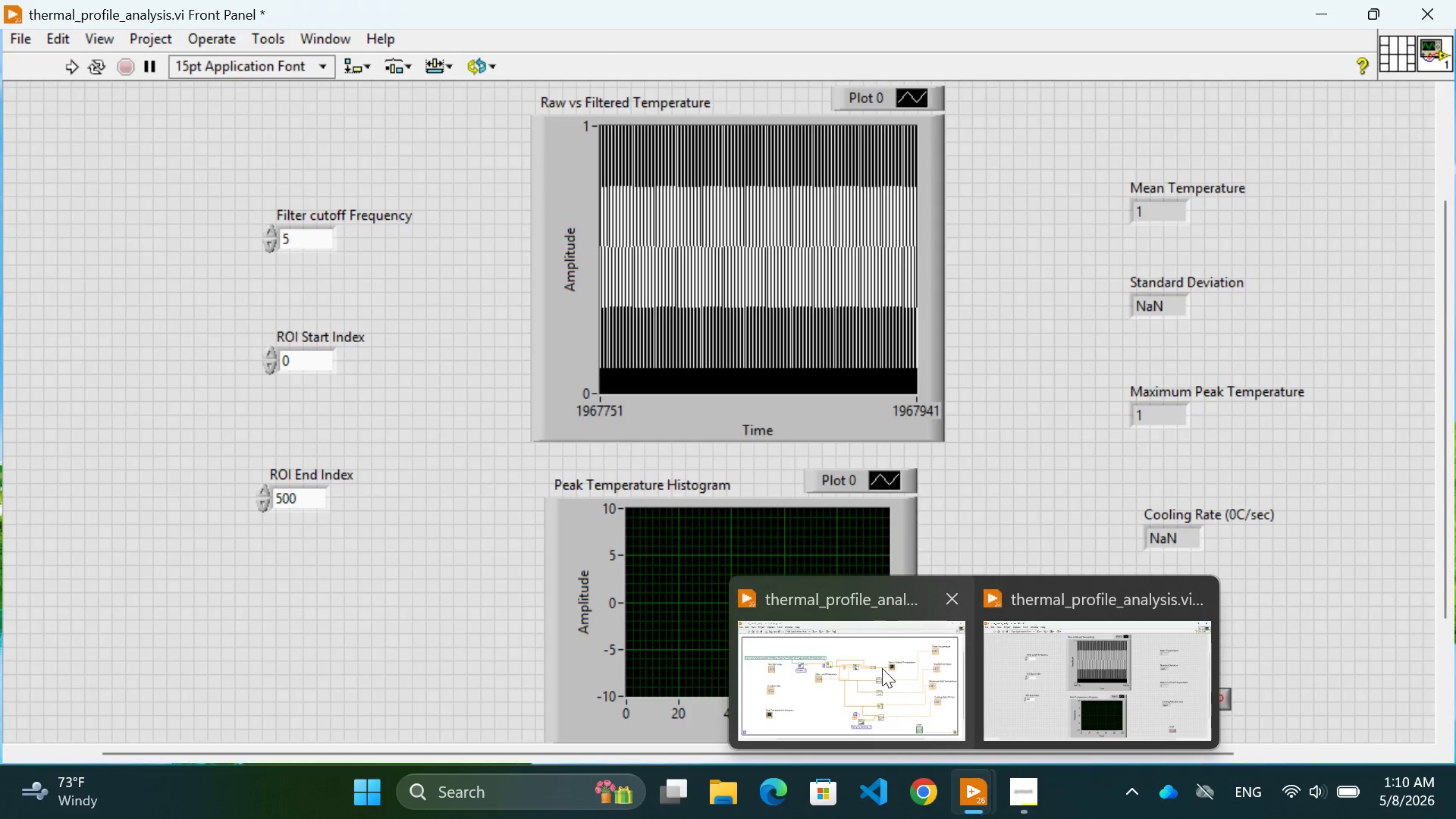 
left_click([882, 668])
 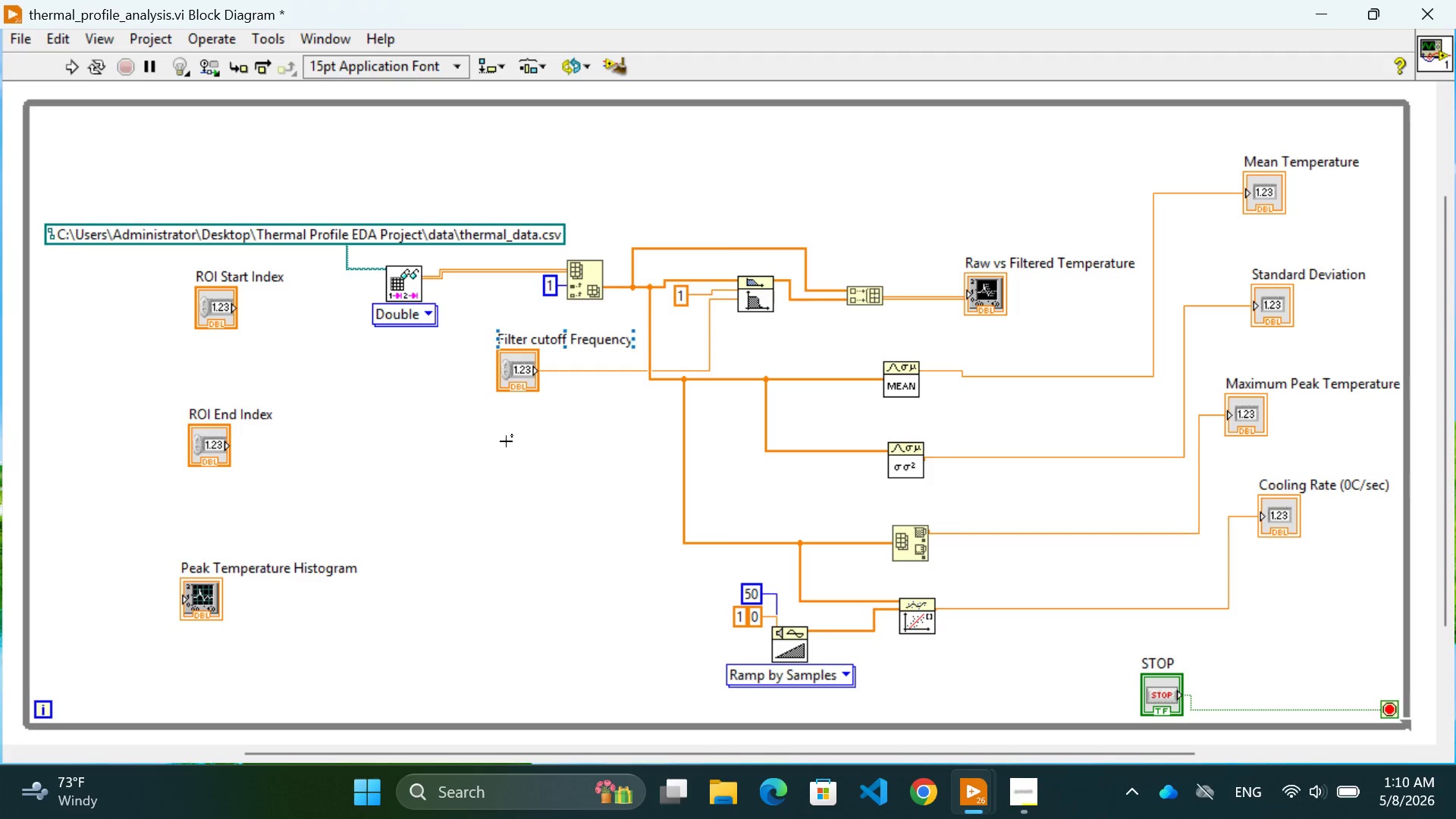 
left_click([490, 475])
 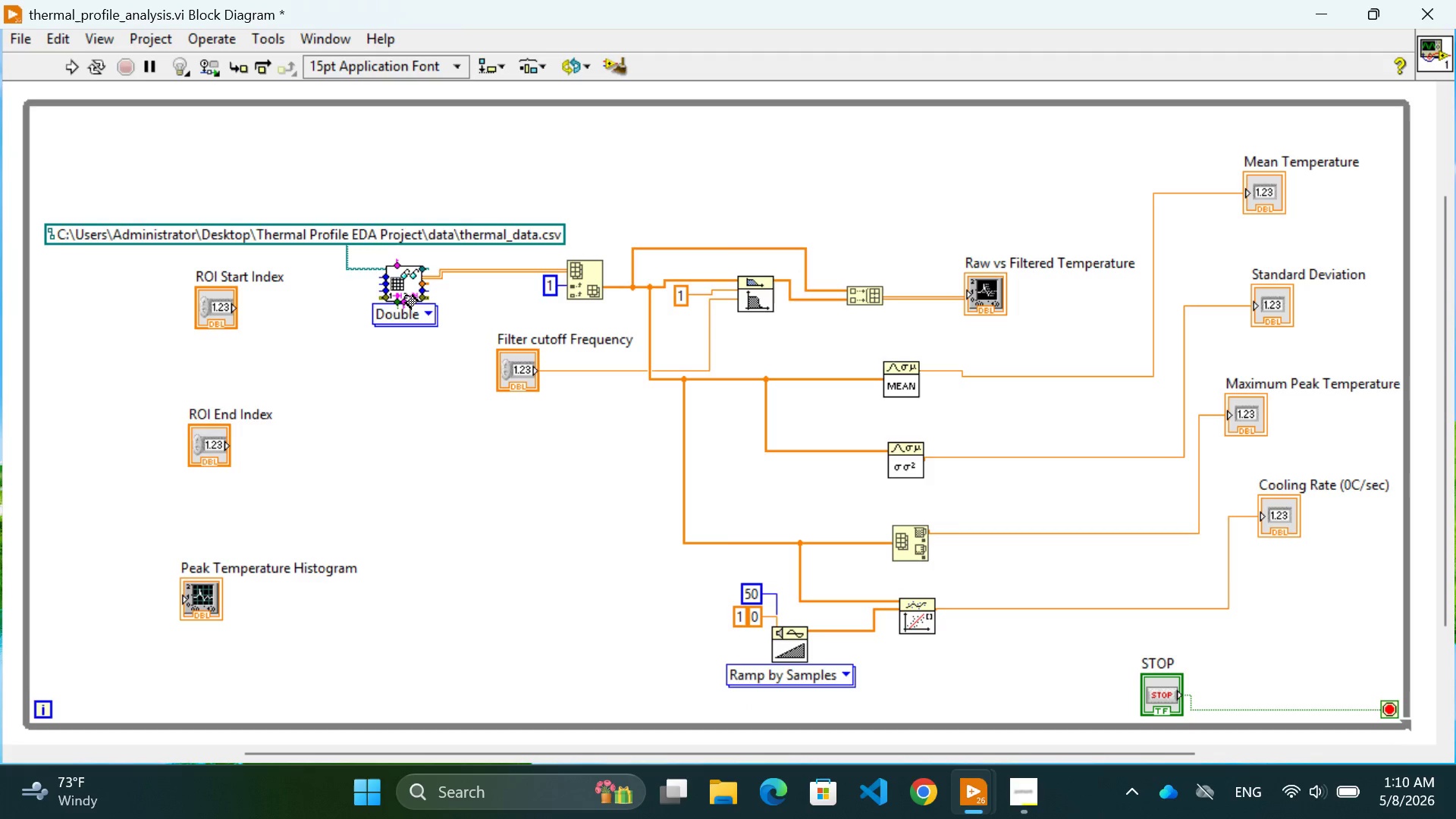 
left_click([403, 286])
 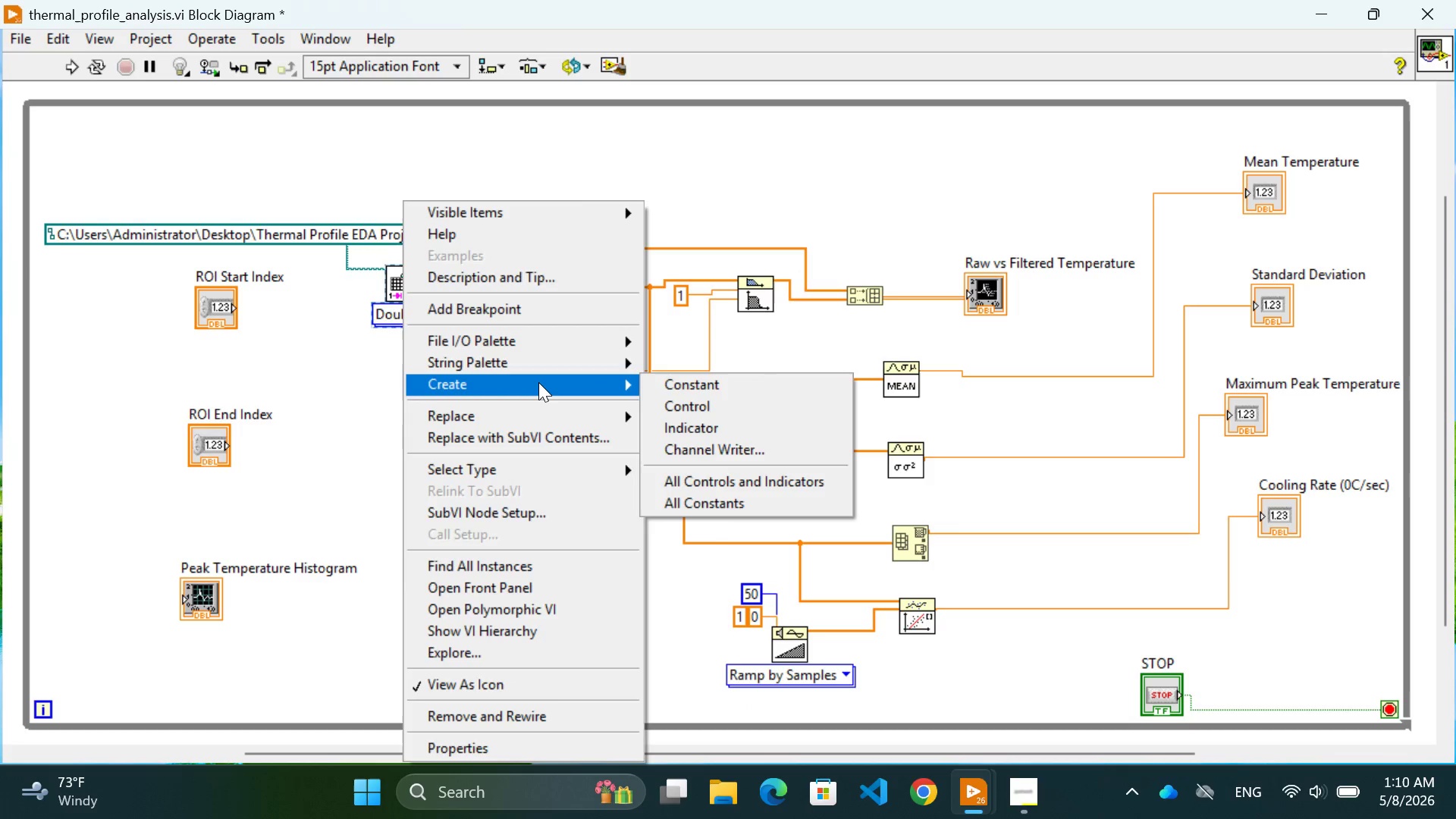 
left_click([710, 388])
 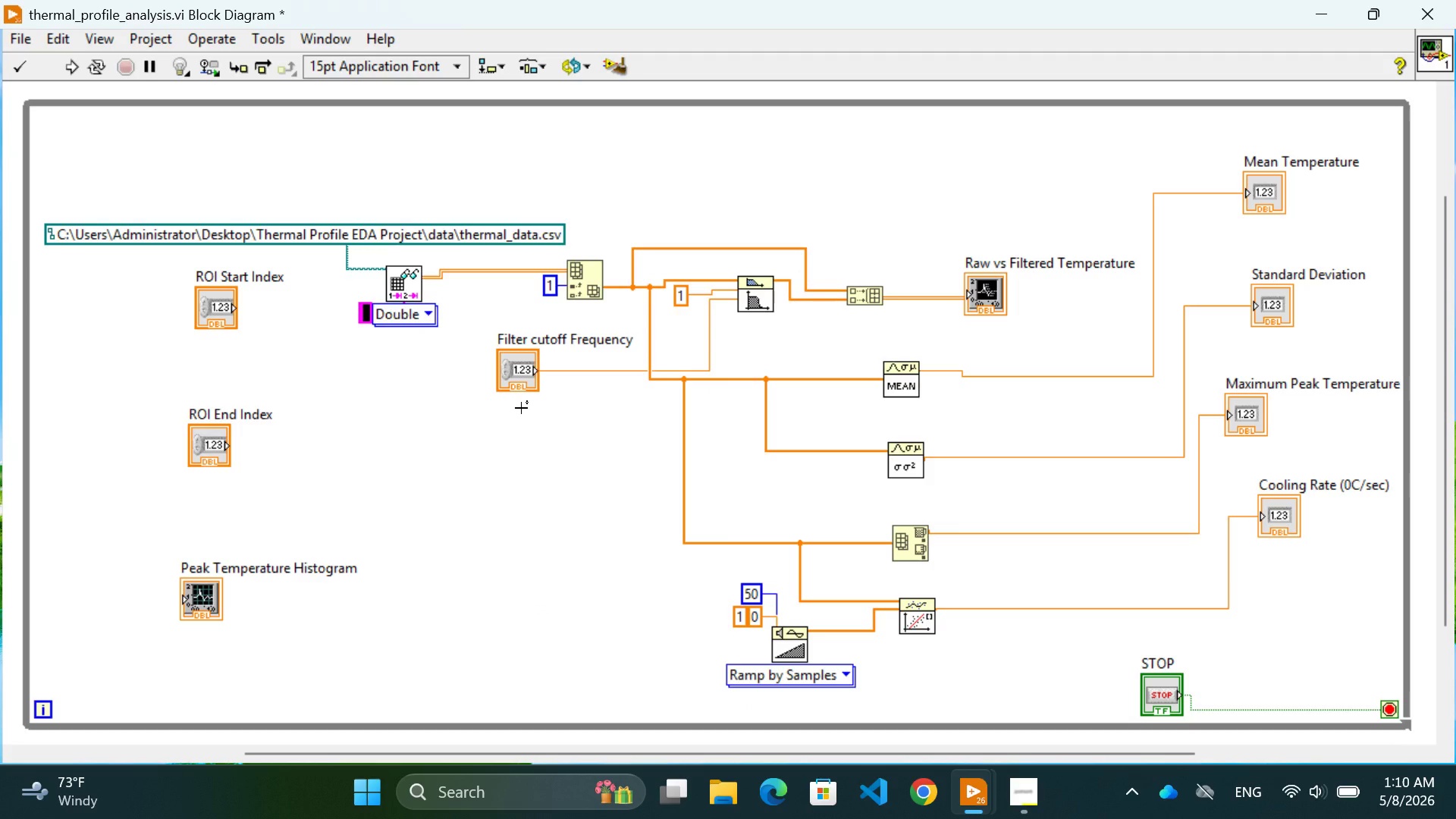 
key(Comma)
 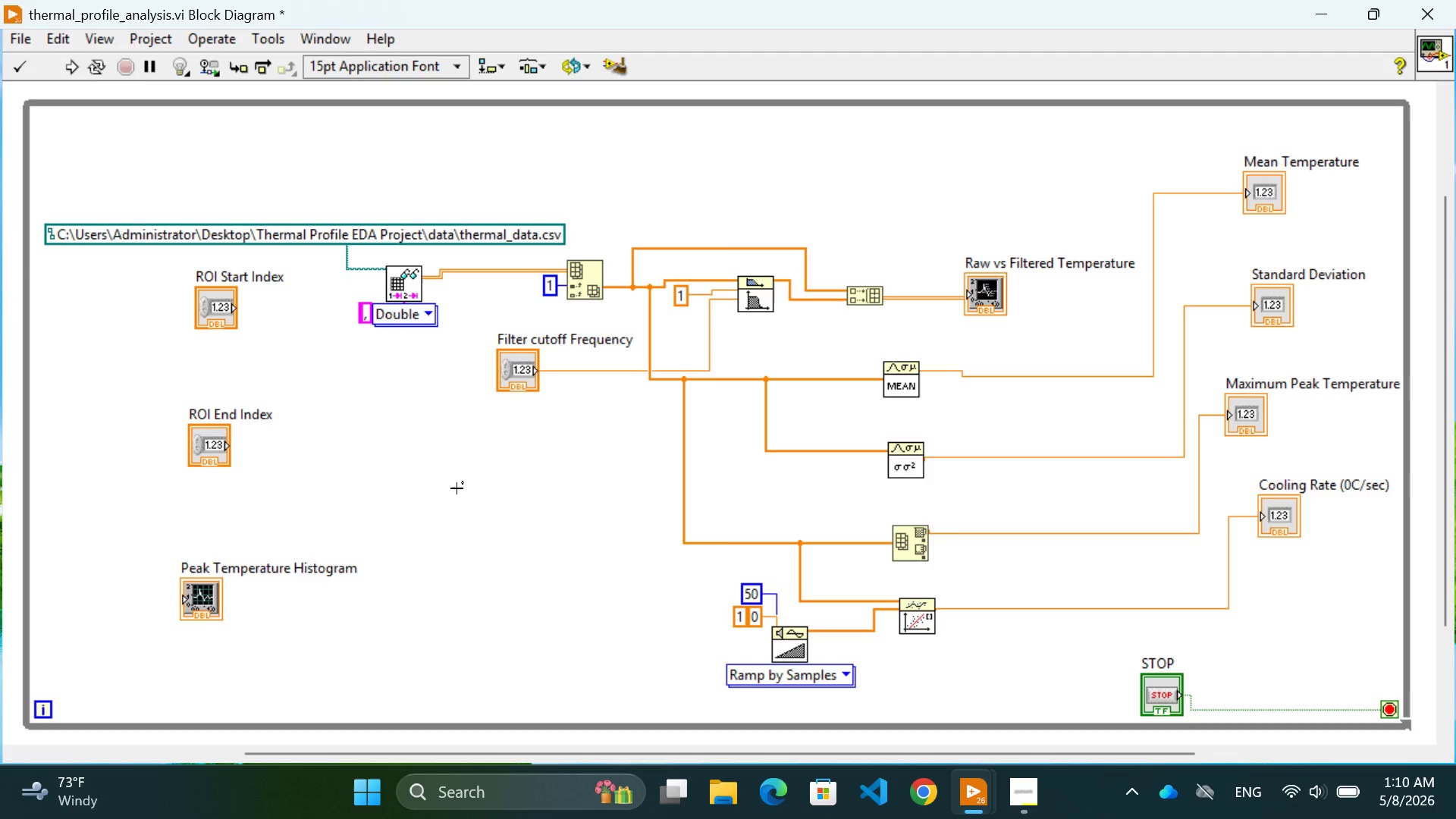 
left_click([457, 488])
 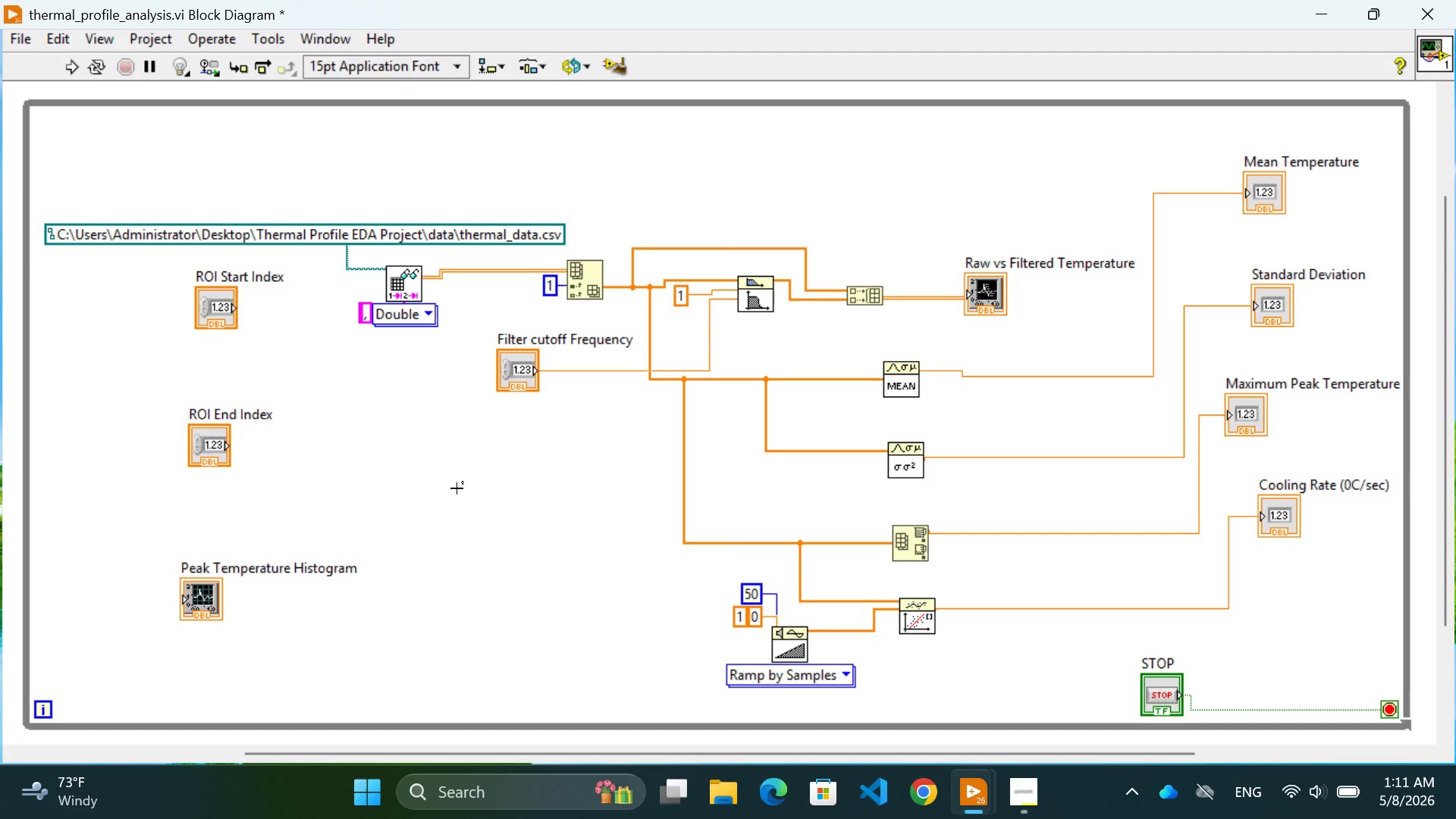 
wait(25.56)
 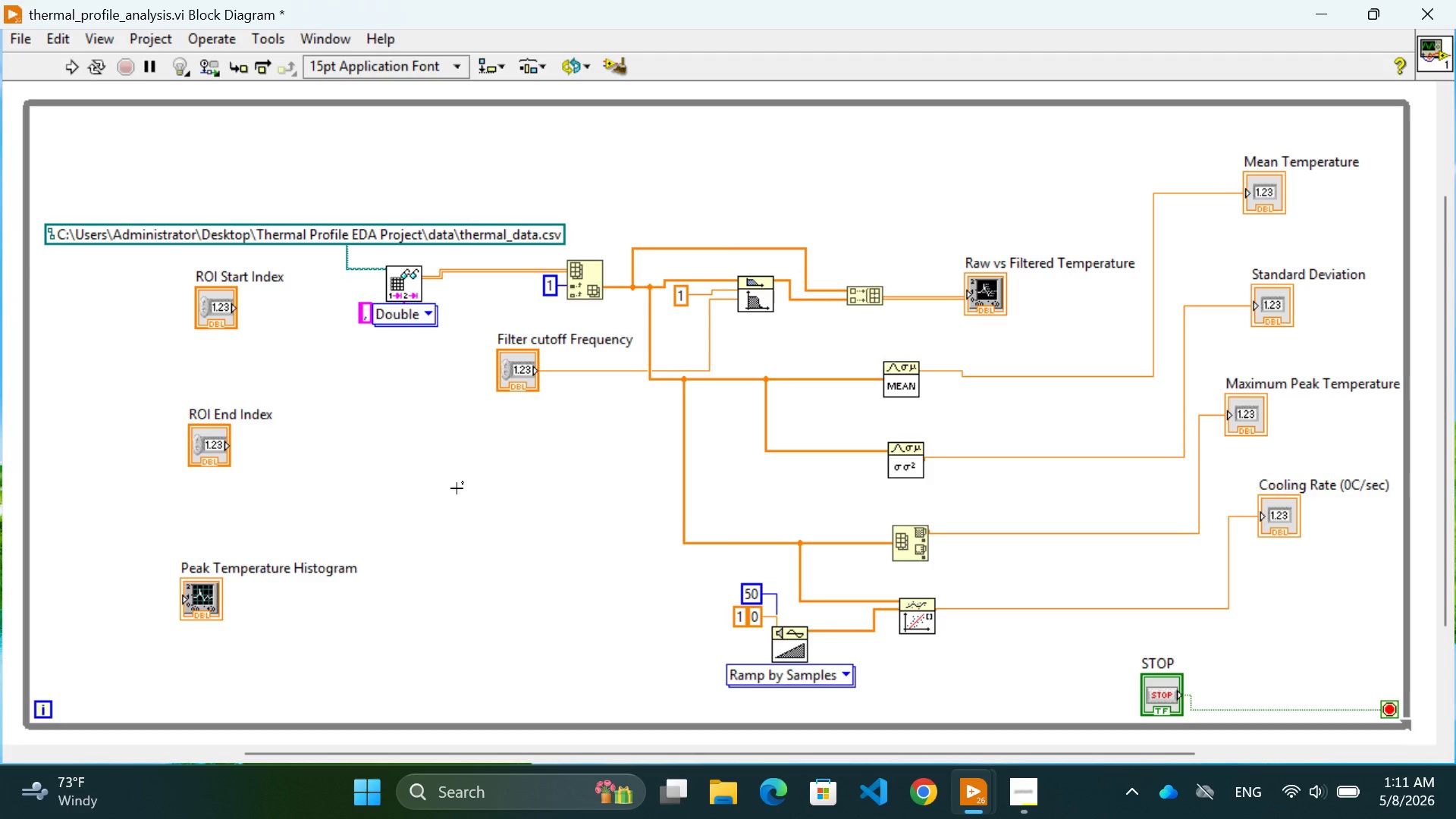 
left_click([472, 551])
 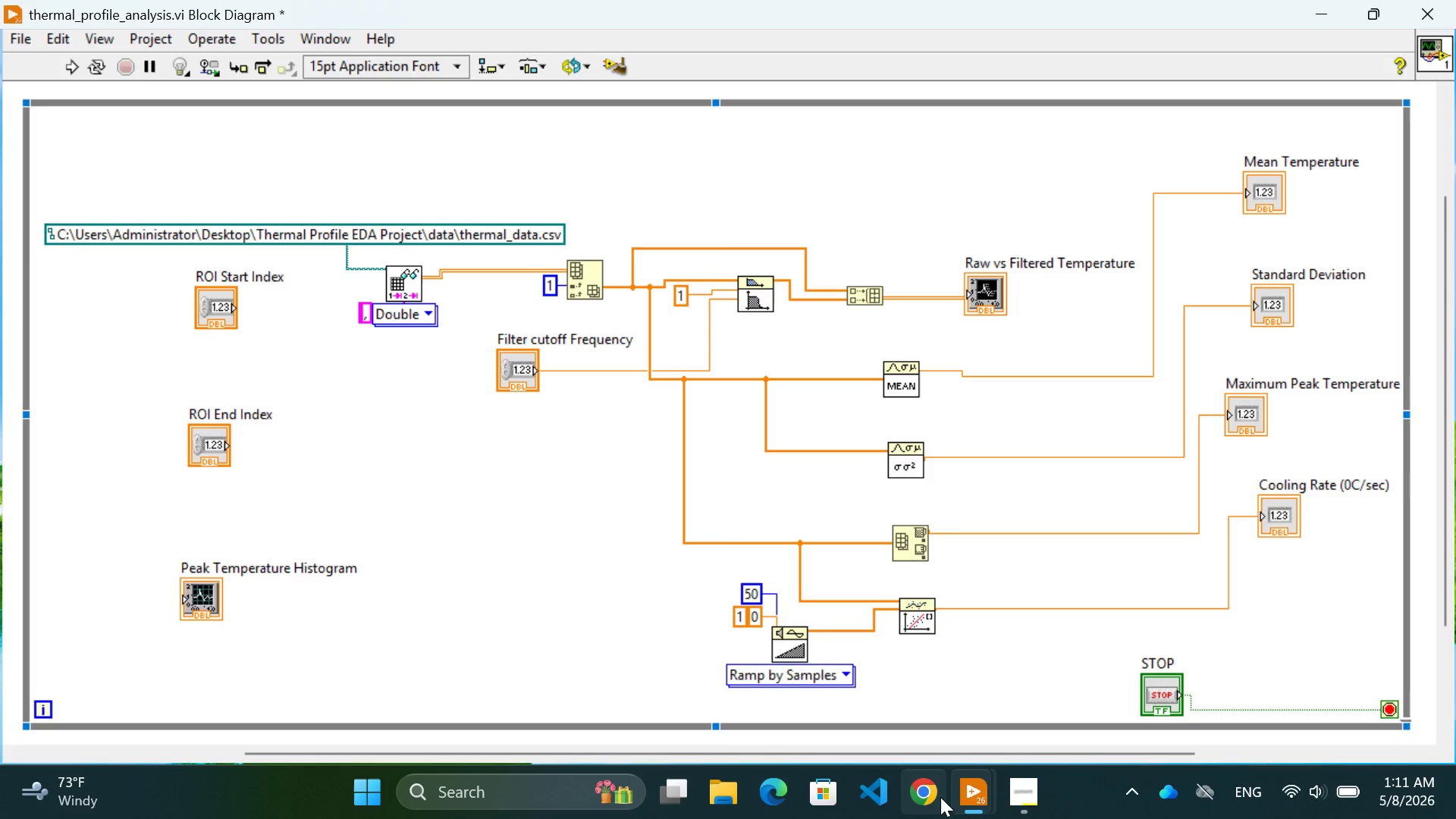 
mouse_move([987, 795])
 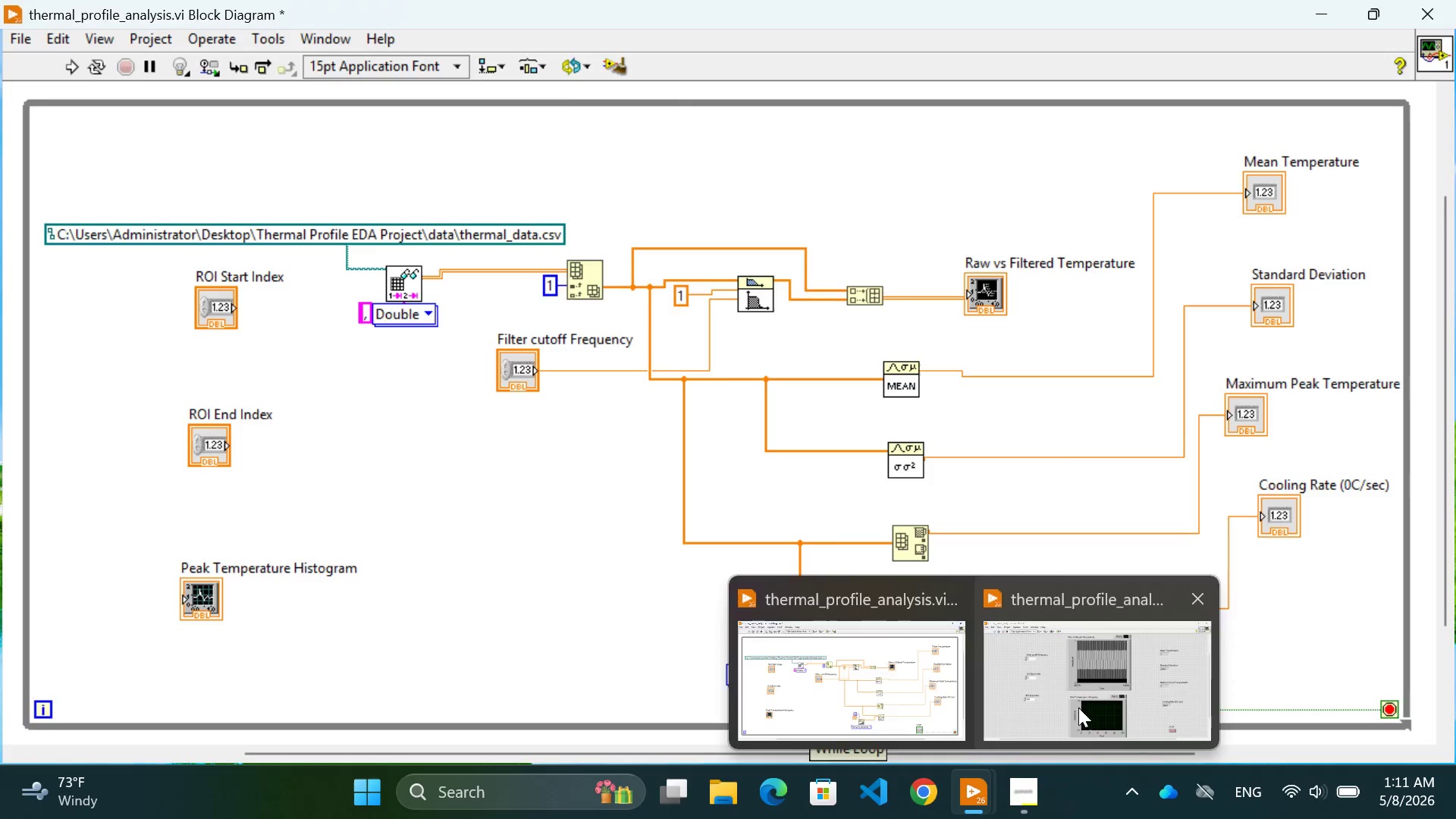 
left_click([1079, 707])
 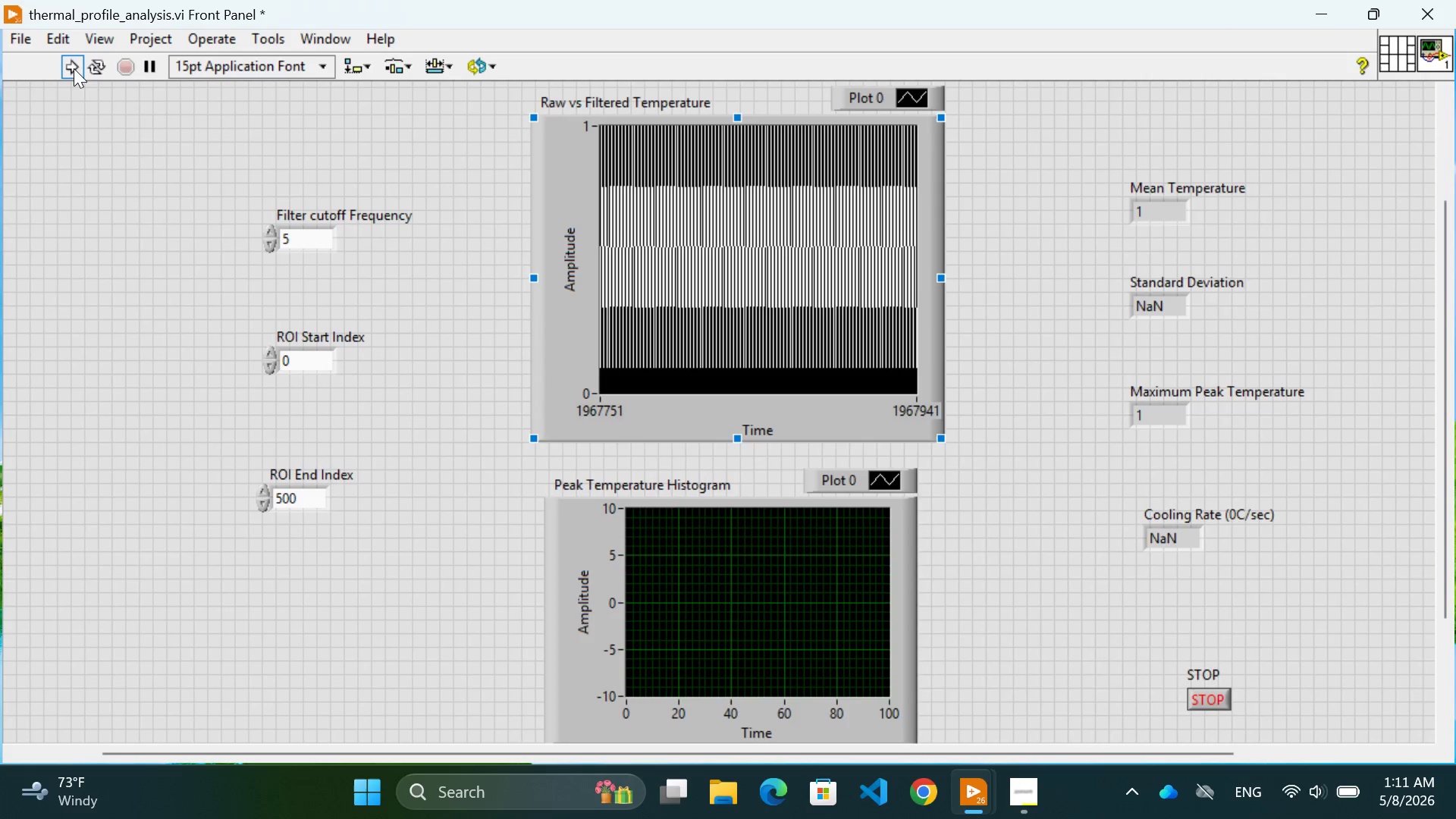 
left_click([71, 59])
 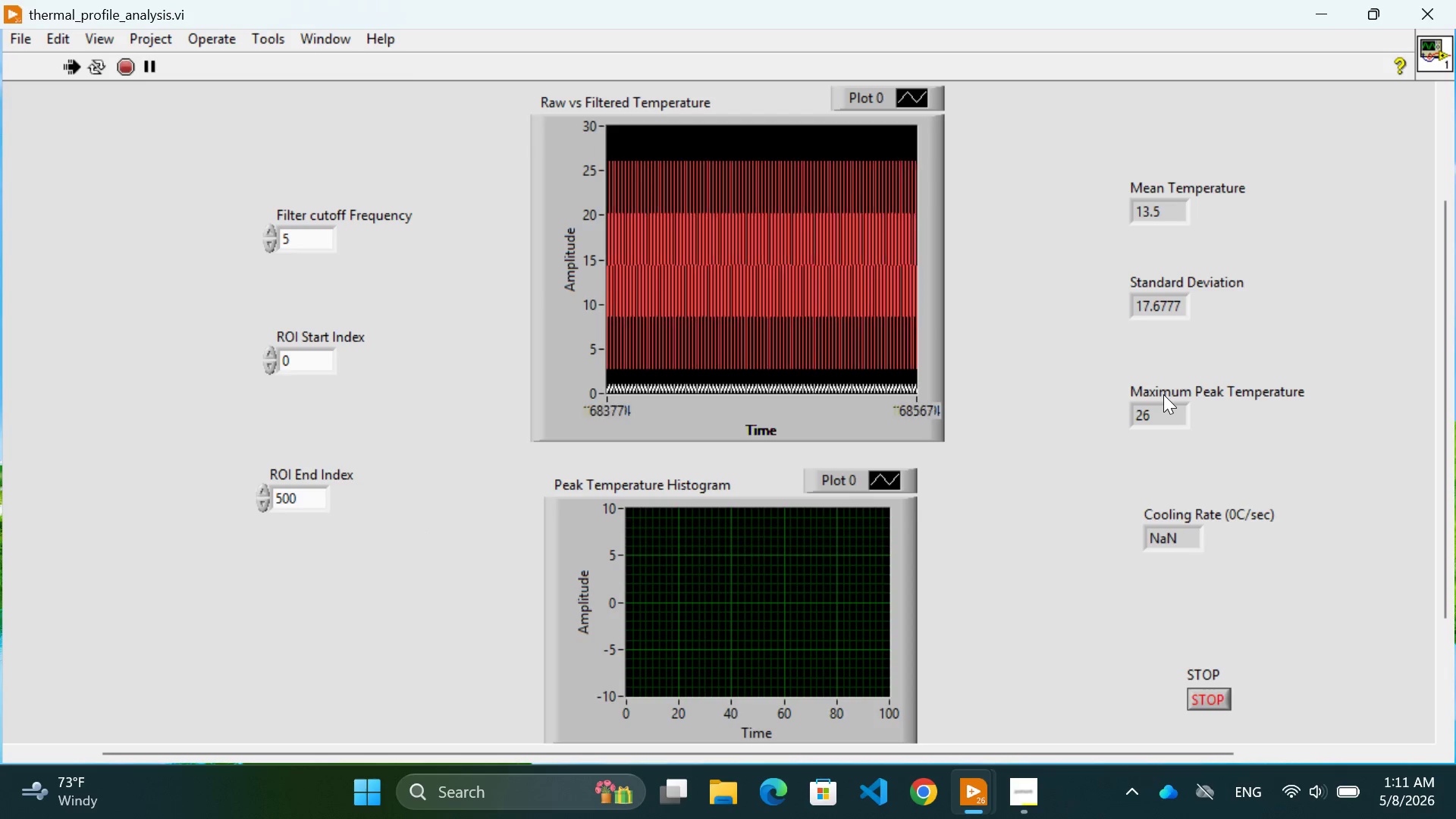 
wait(20.72)
 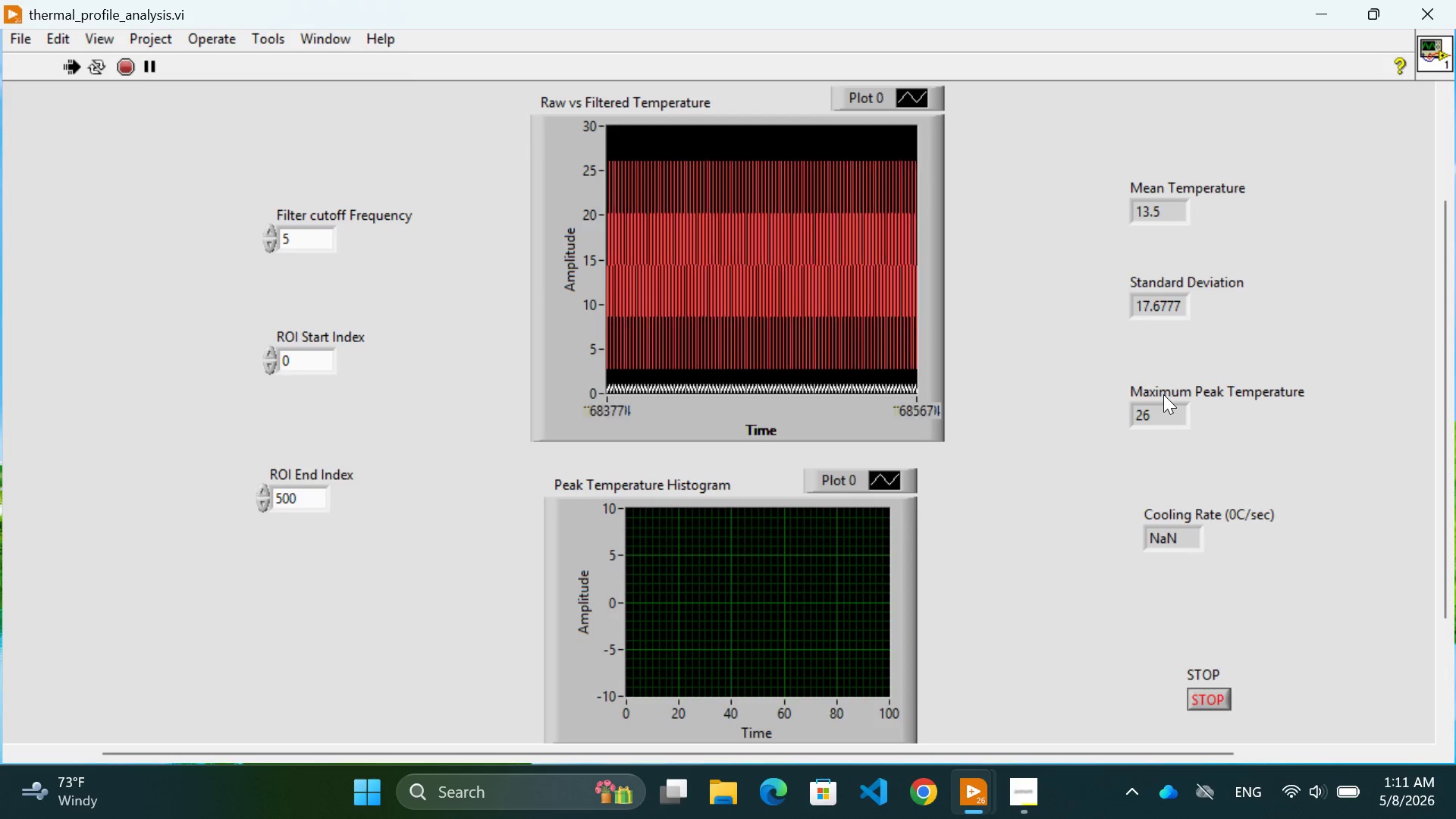 
left_click([129, 65])
 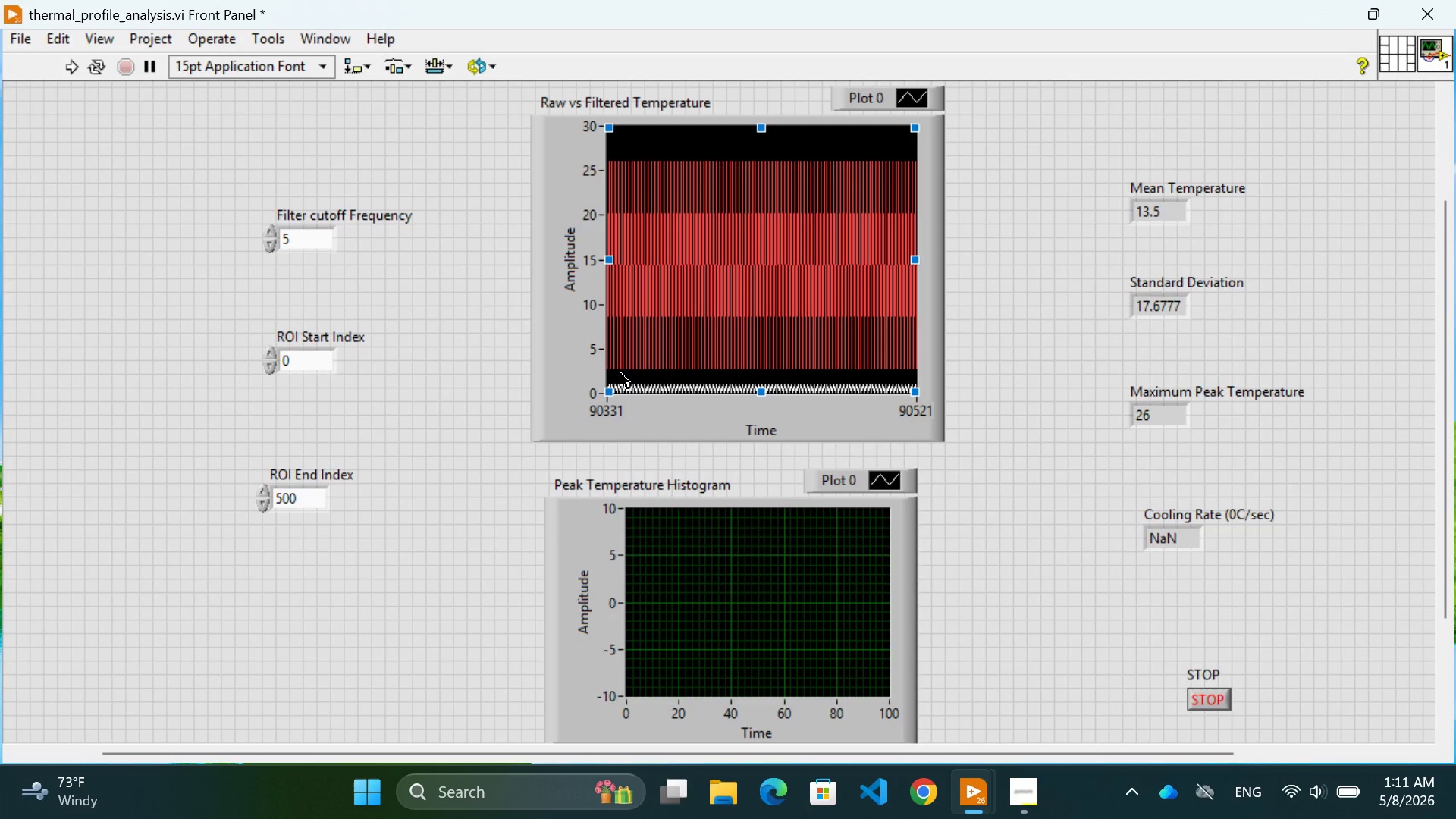 
left_click([461, 451])
 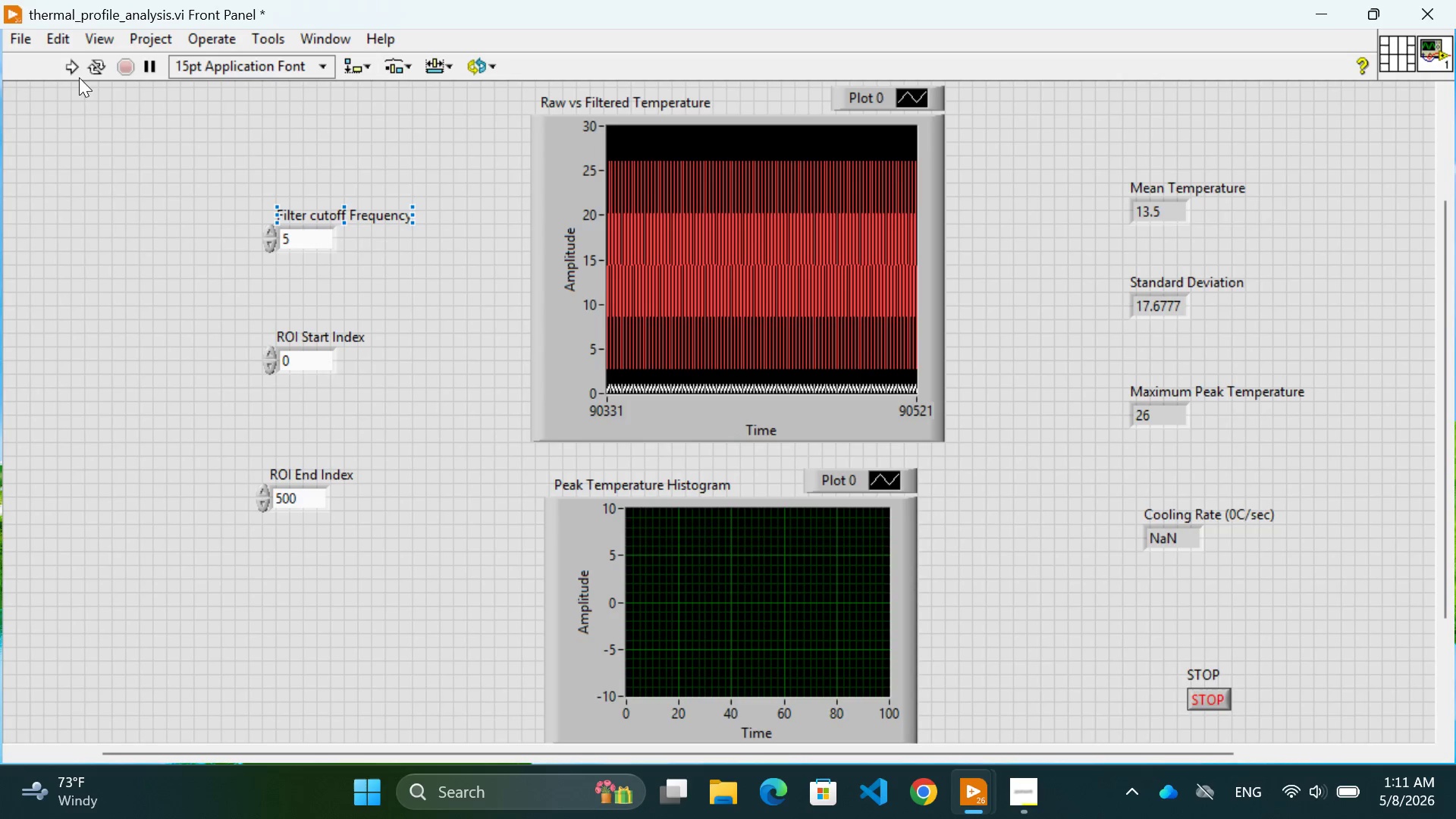 
left_click([71, 66])
 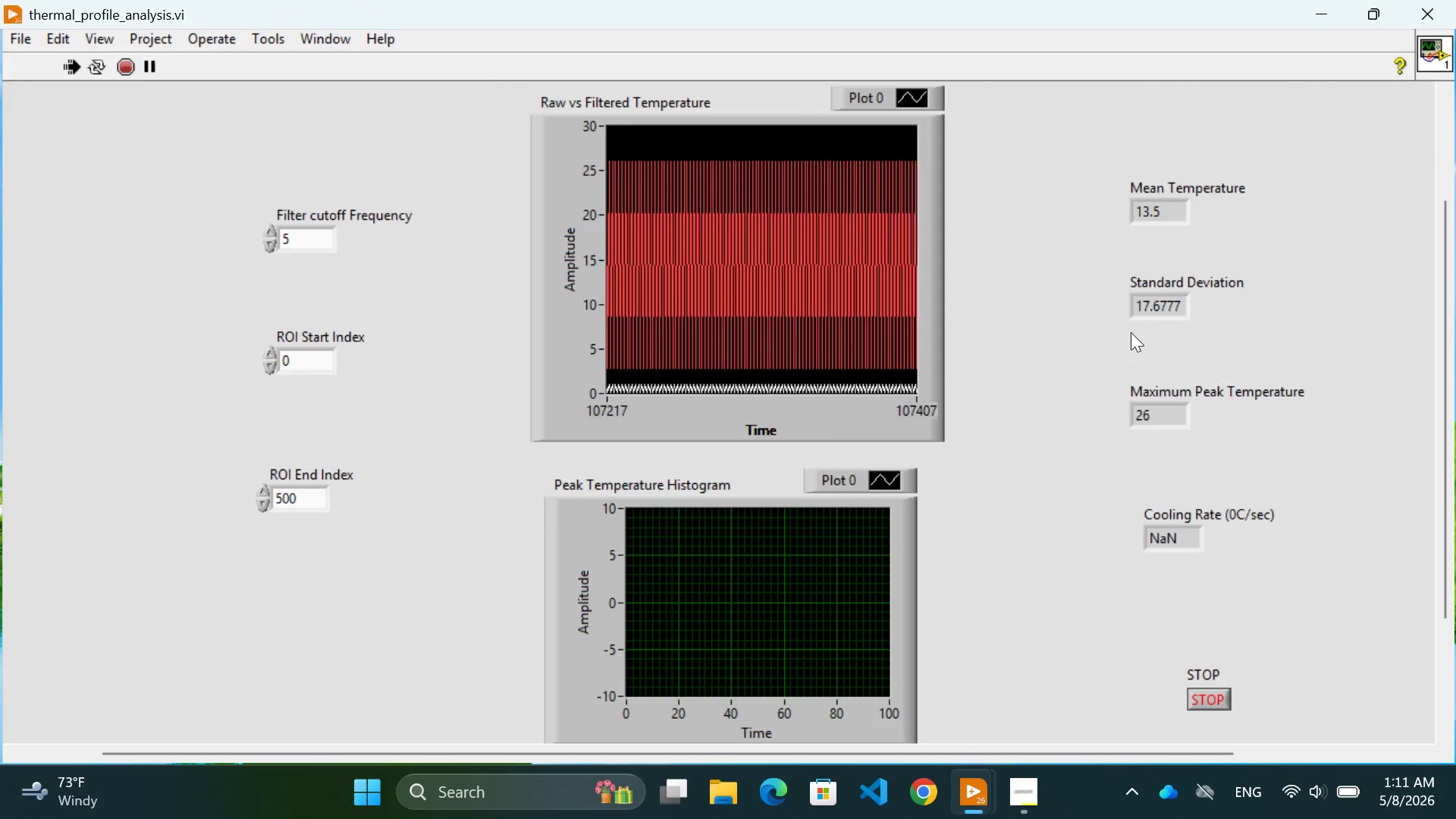 
wait(5.38)
 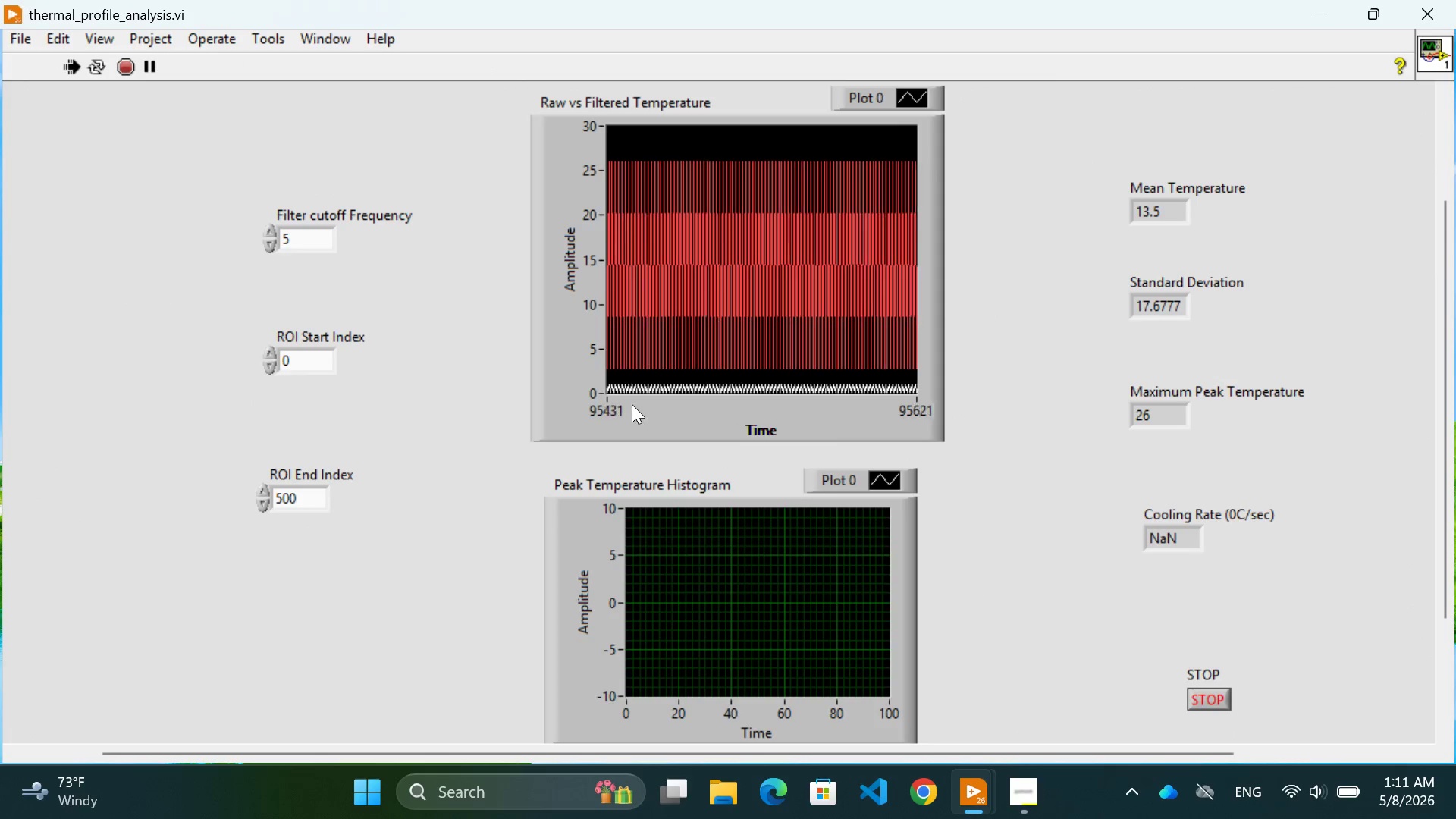 
left_click([1205, 700])
 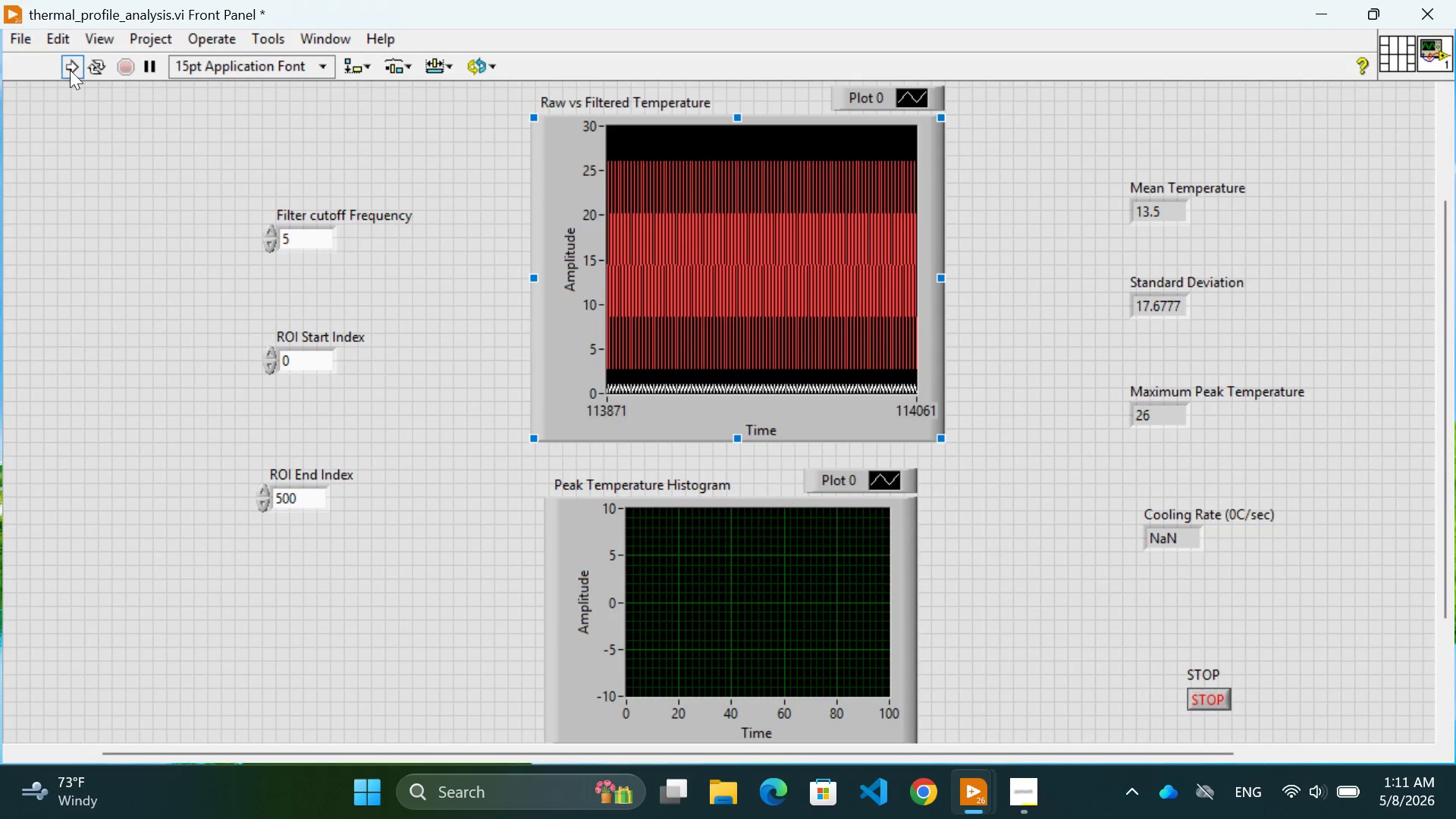 
left_click([470, 500])
 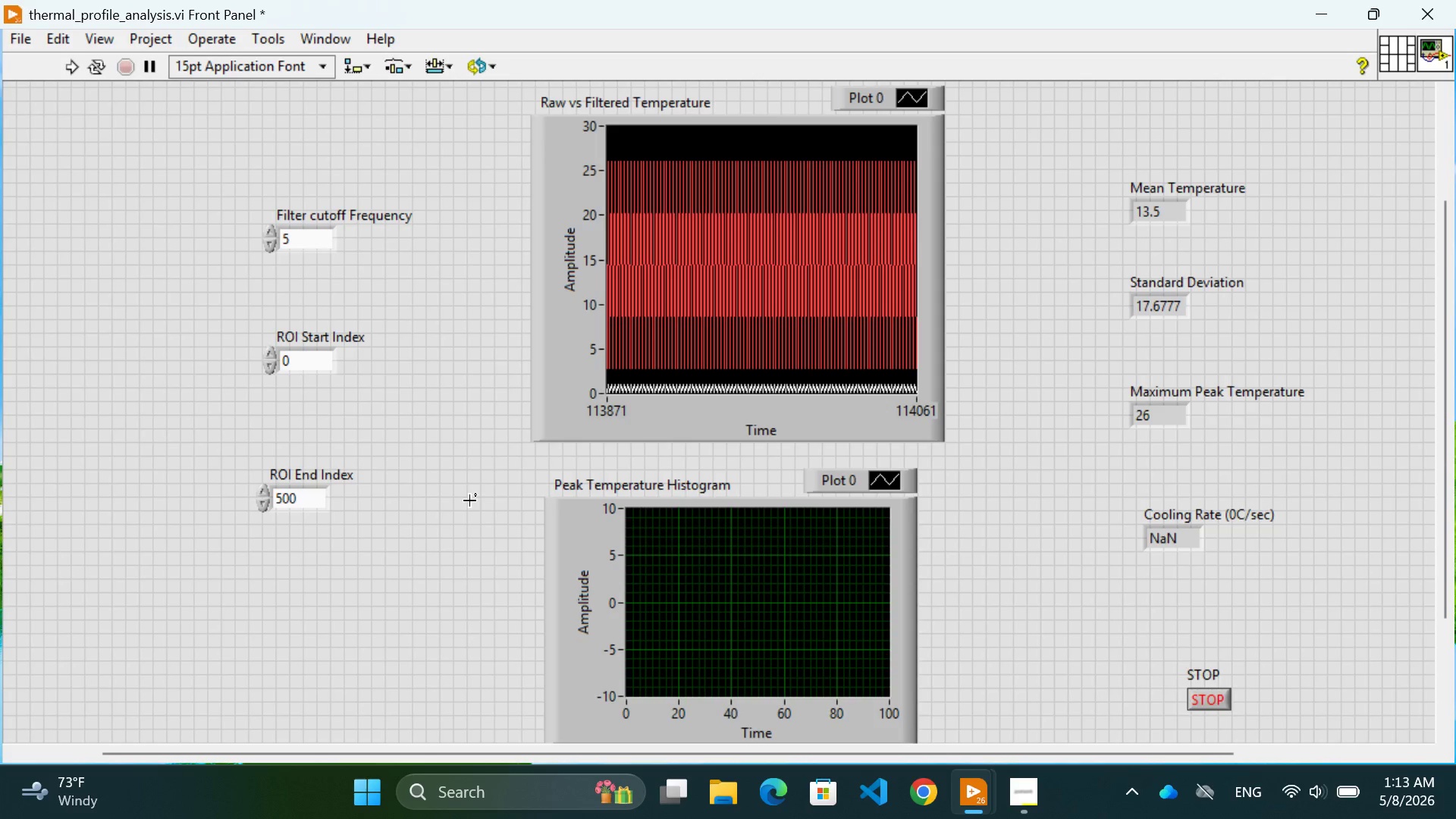 
wait(78.48)
 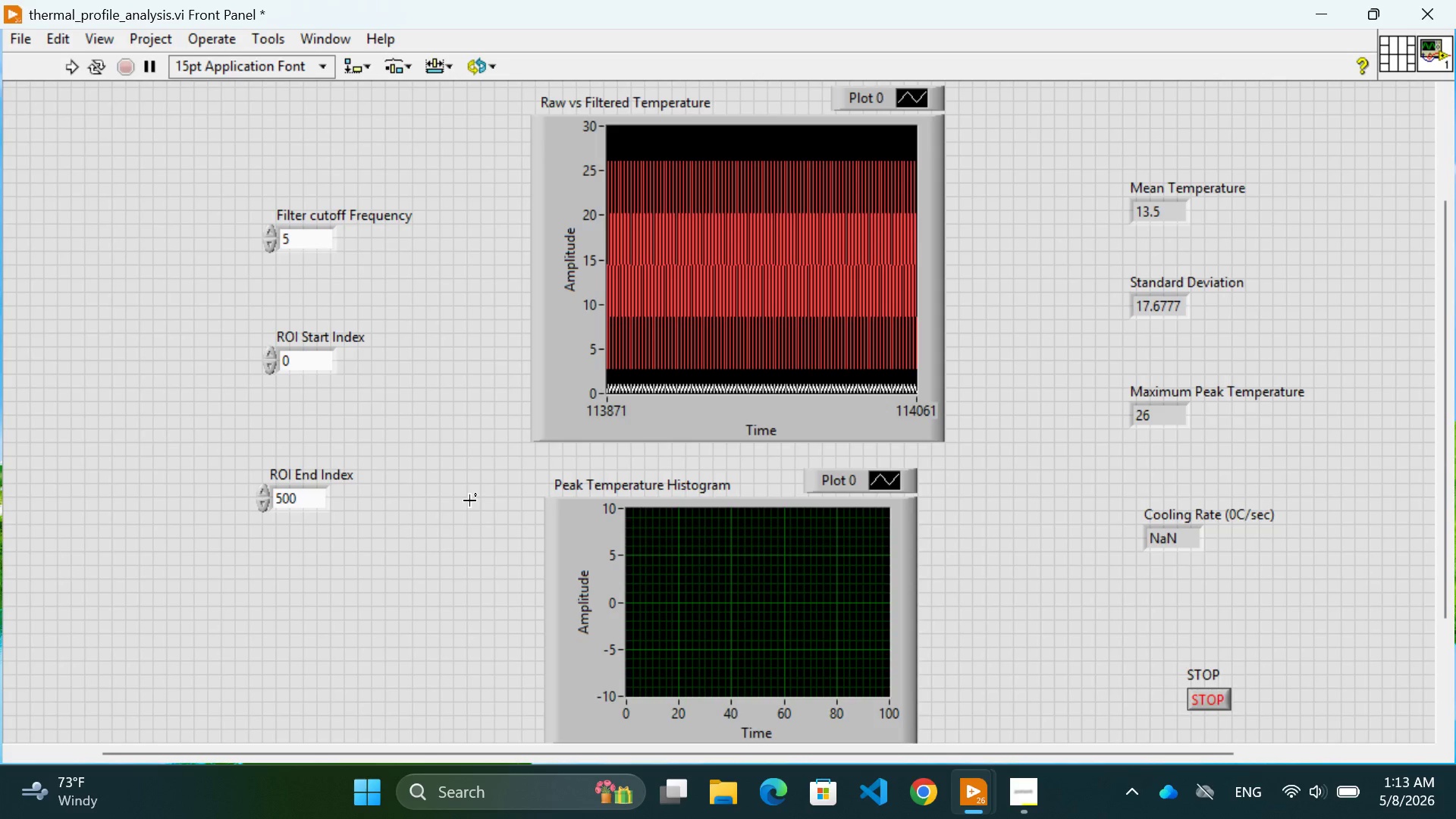 
left_click([405, 582])
 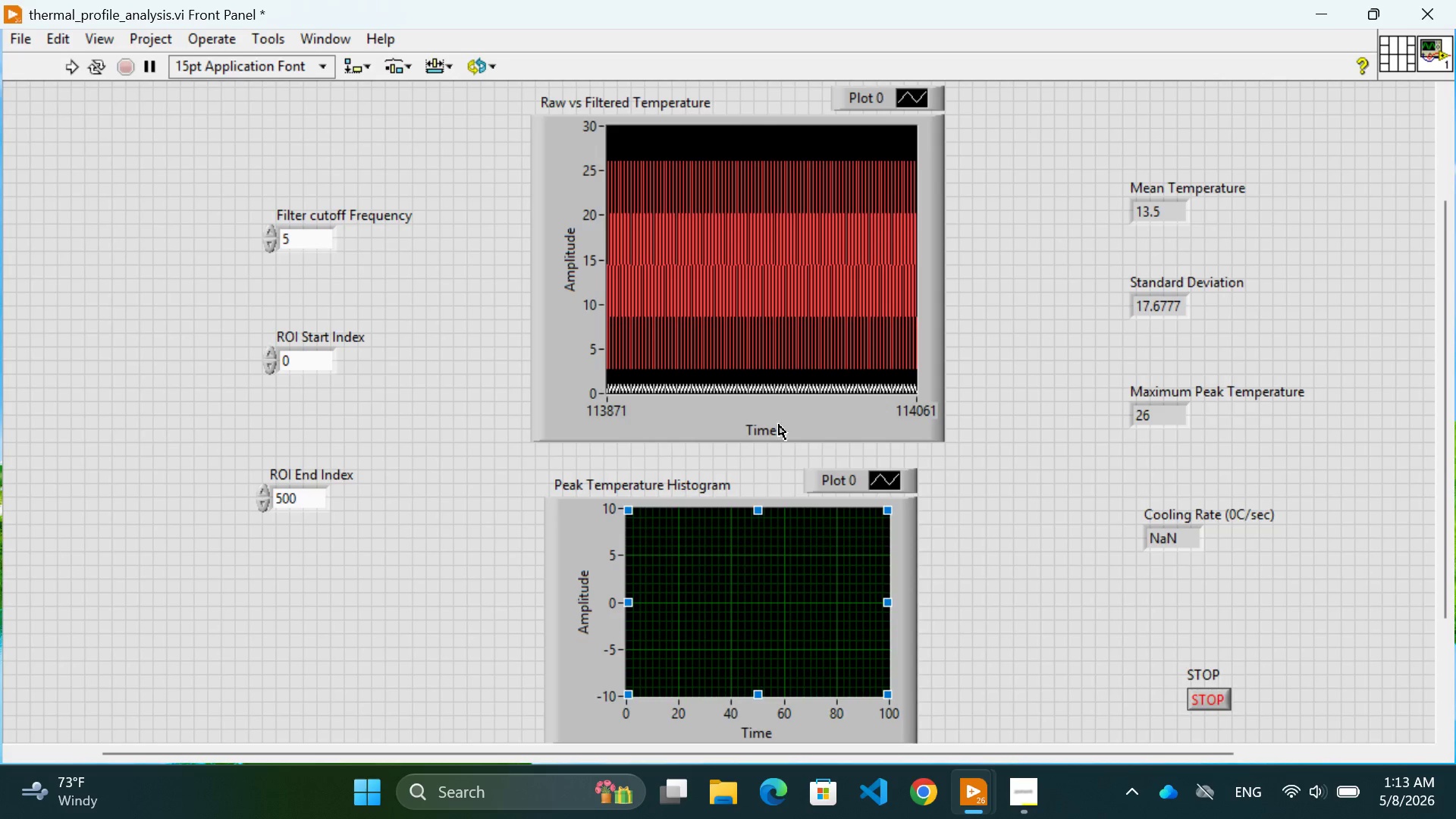 
scroll: coordinate [758, 547], scroll_direction: up, amount: 5.0
 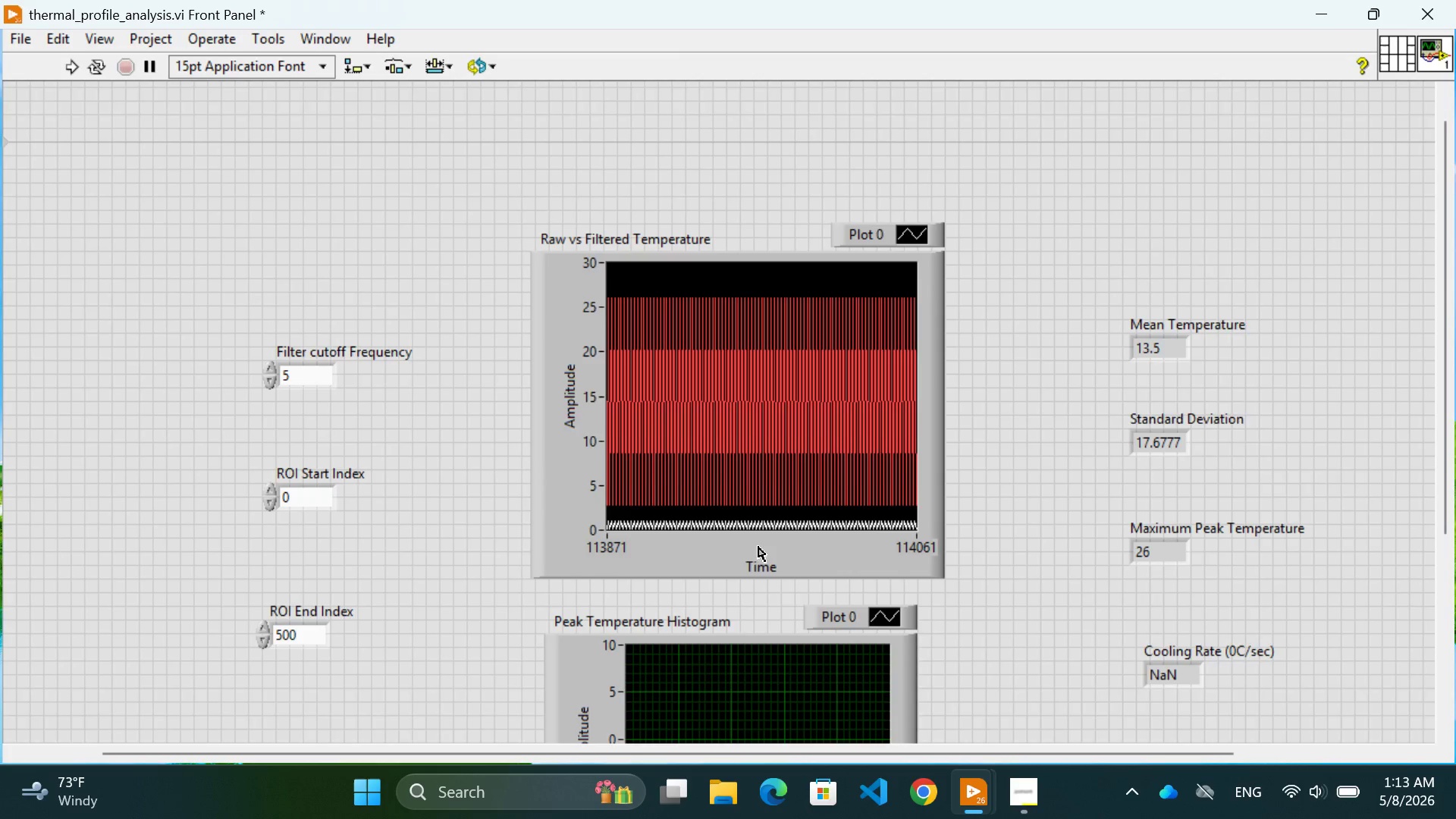 
scroll: coordinate [758, 547], scroll_direction: down, amount: 4.0
 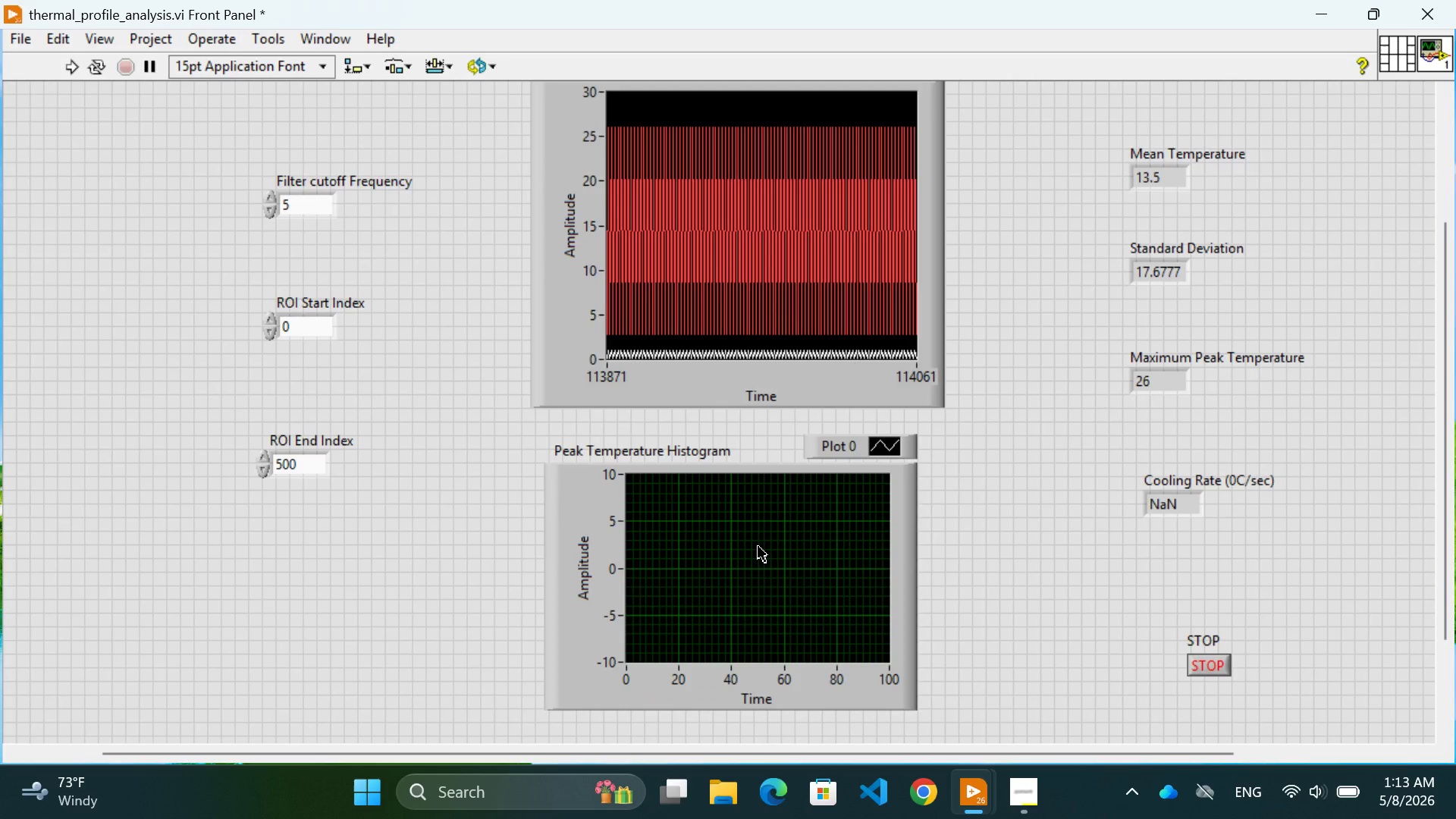 
scroll: coordinate [758, 547], scroll_direction: none, amount: 0.0
 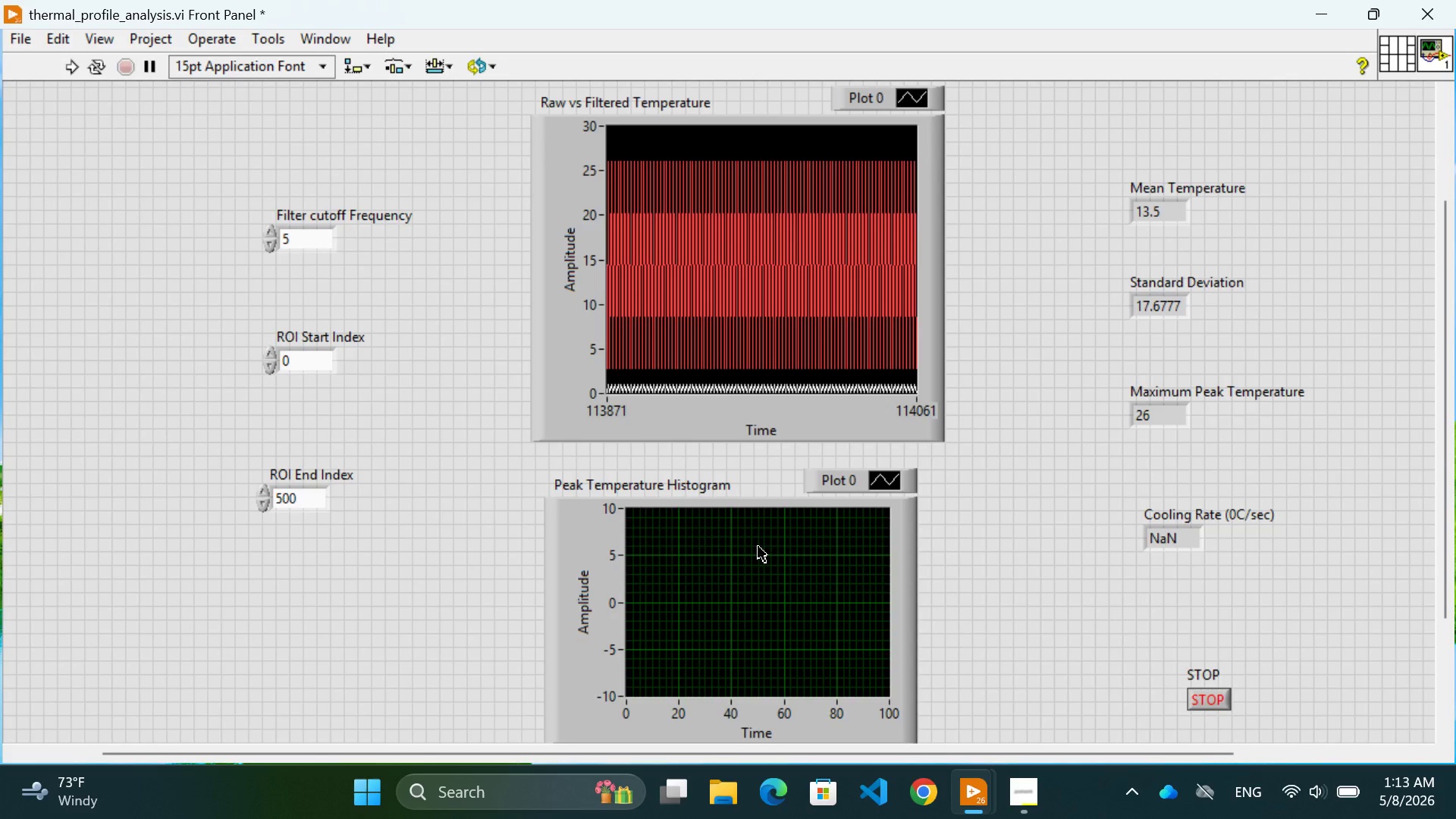 
scroll: coordinate [1216, 565], scroll_direction: up, amount: 2.0
 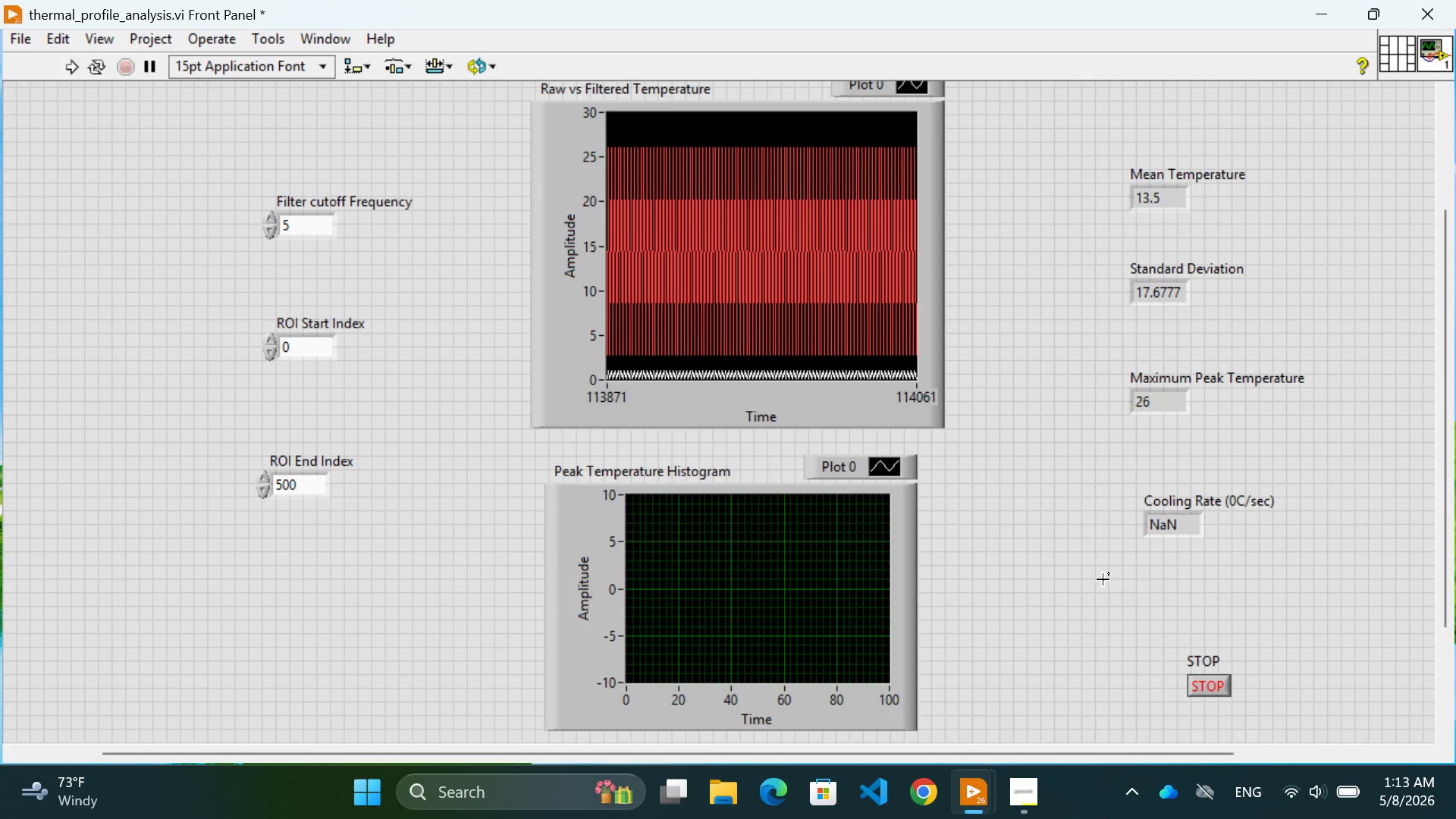 
scroll: coordinate [1103, 579], scroll_direction: none, amount: 0.0
 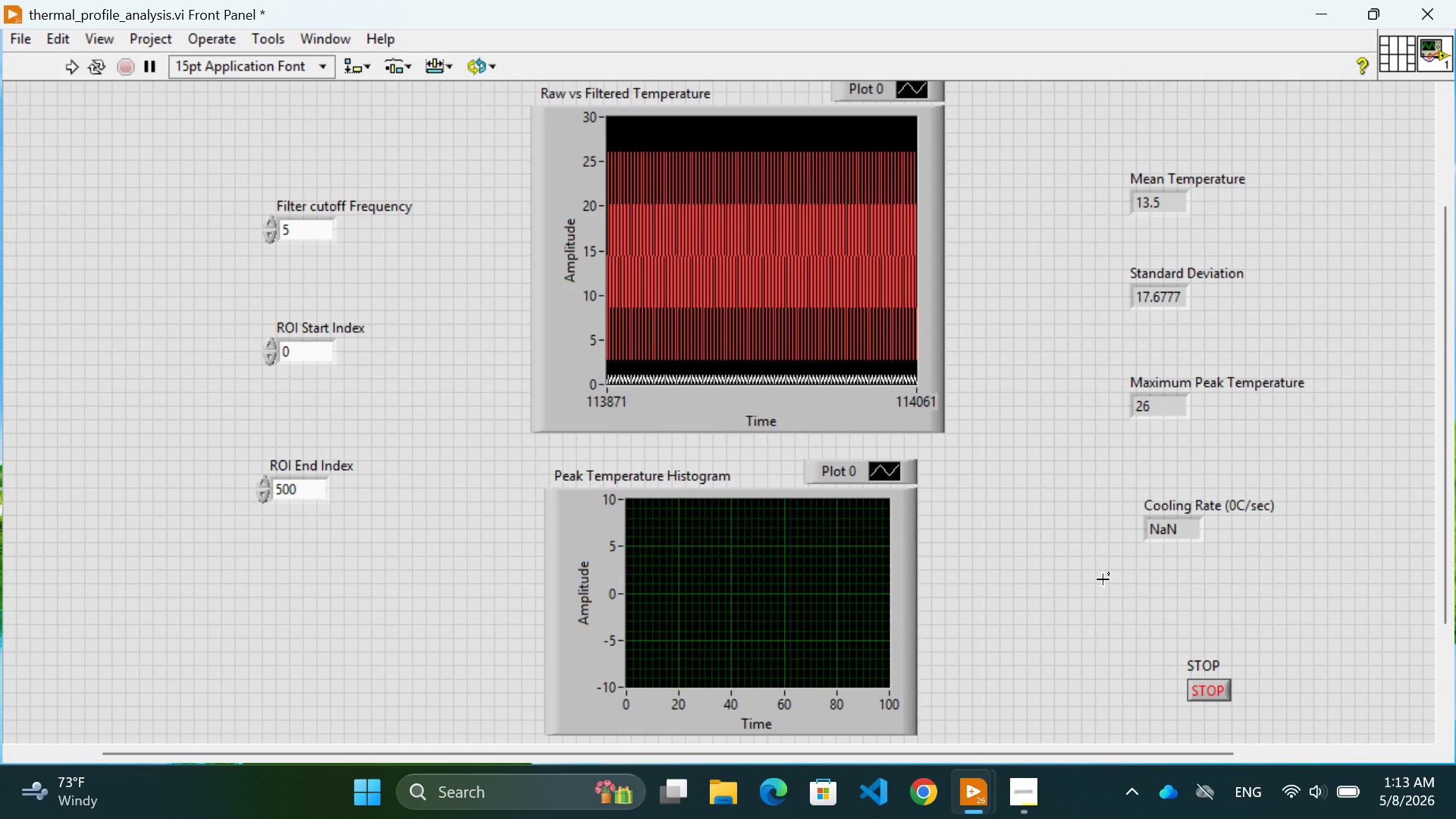 
wait(12.13)
 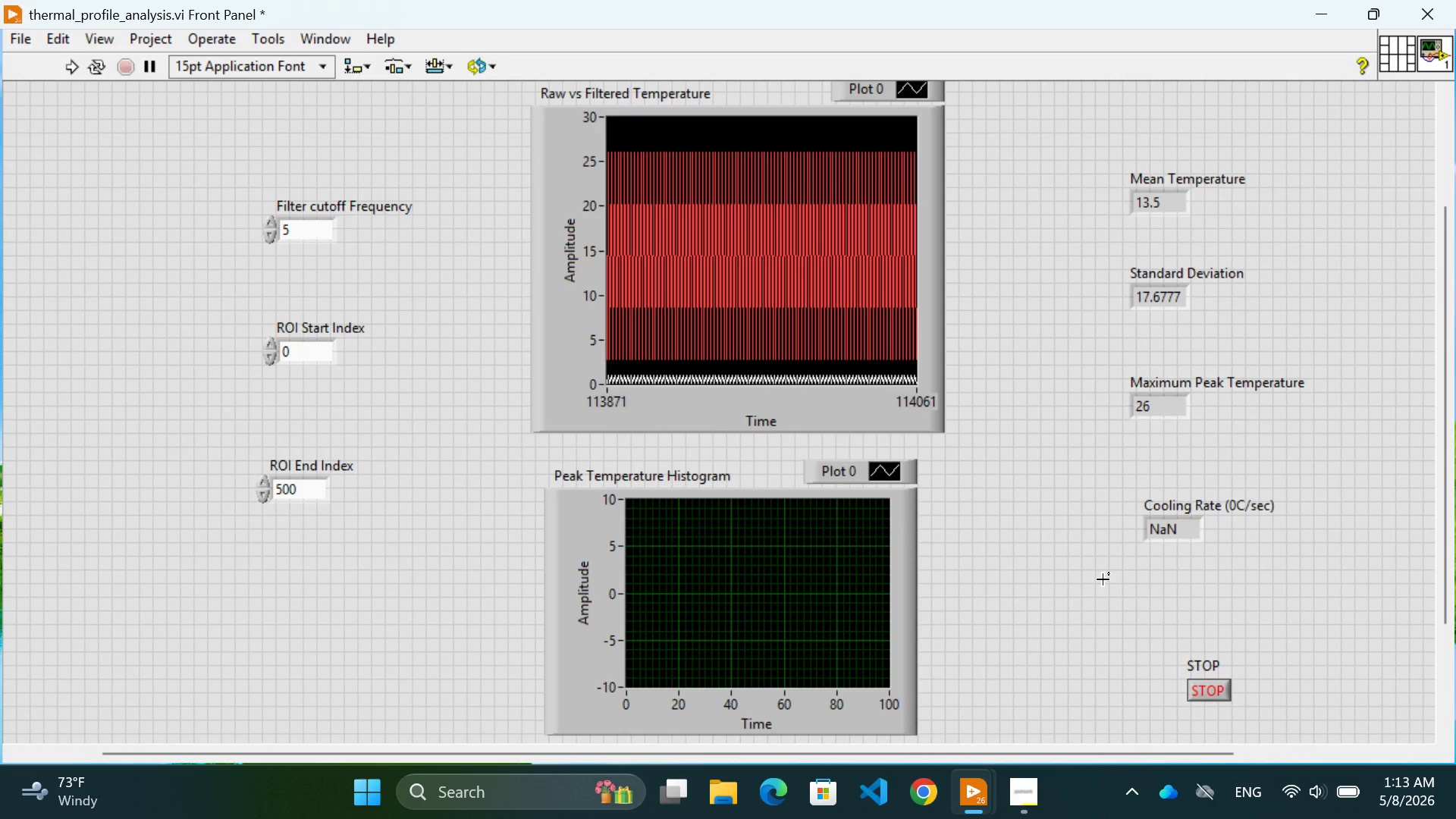 
left_click([451, 680])
 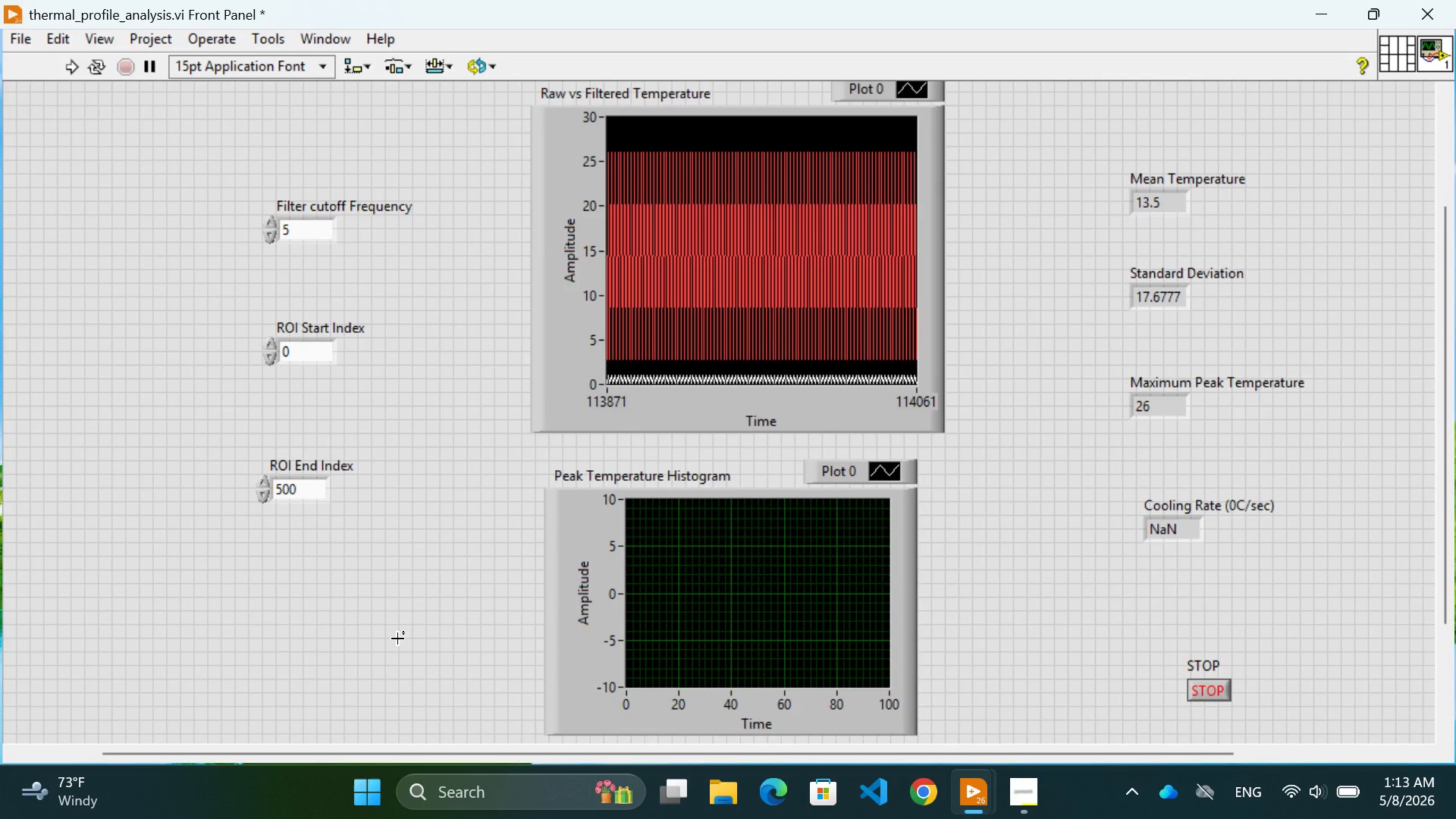 
left_click([397, 639])
 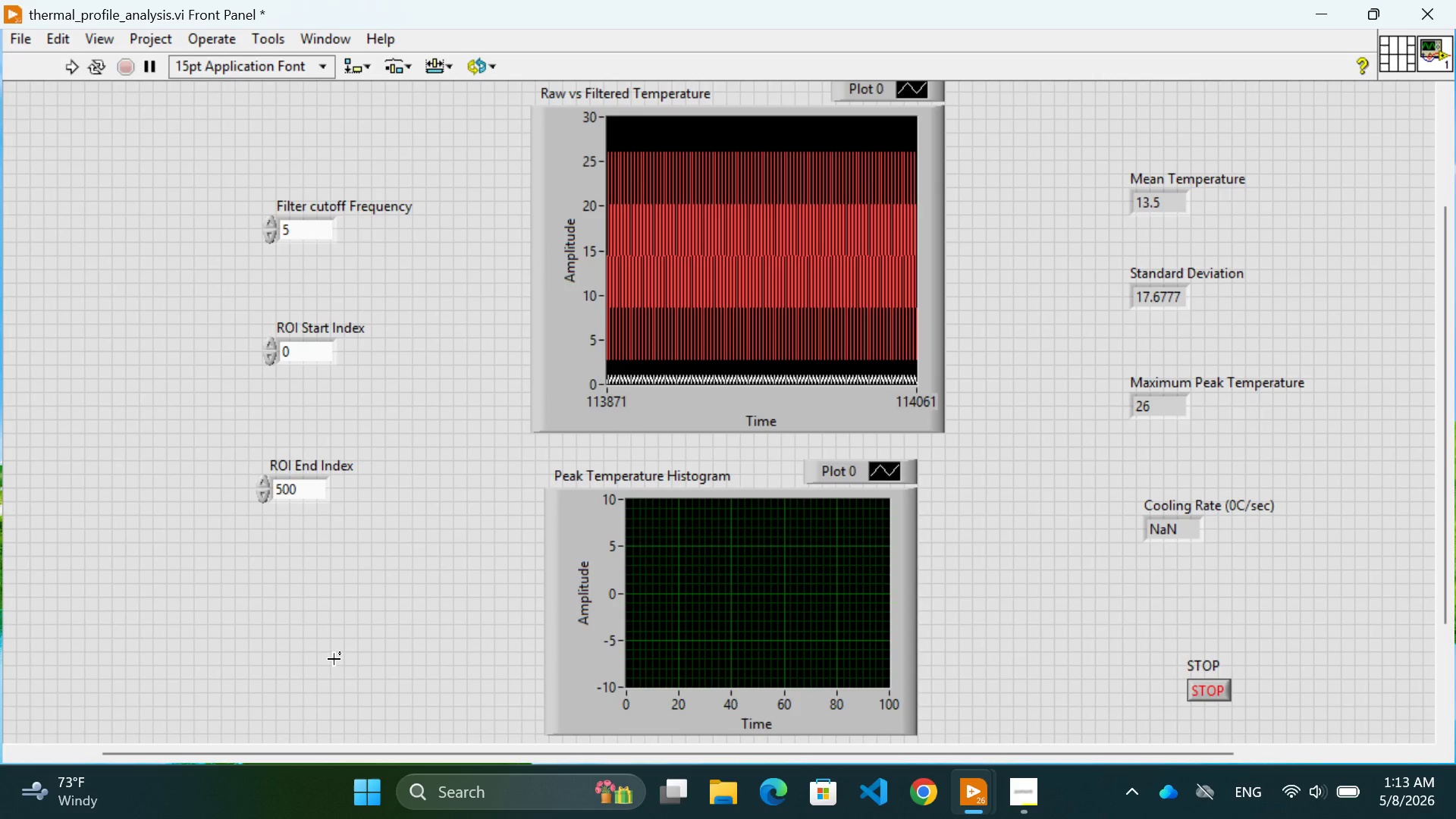 
left_click([334, 659])
 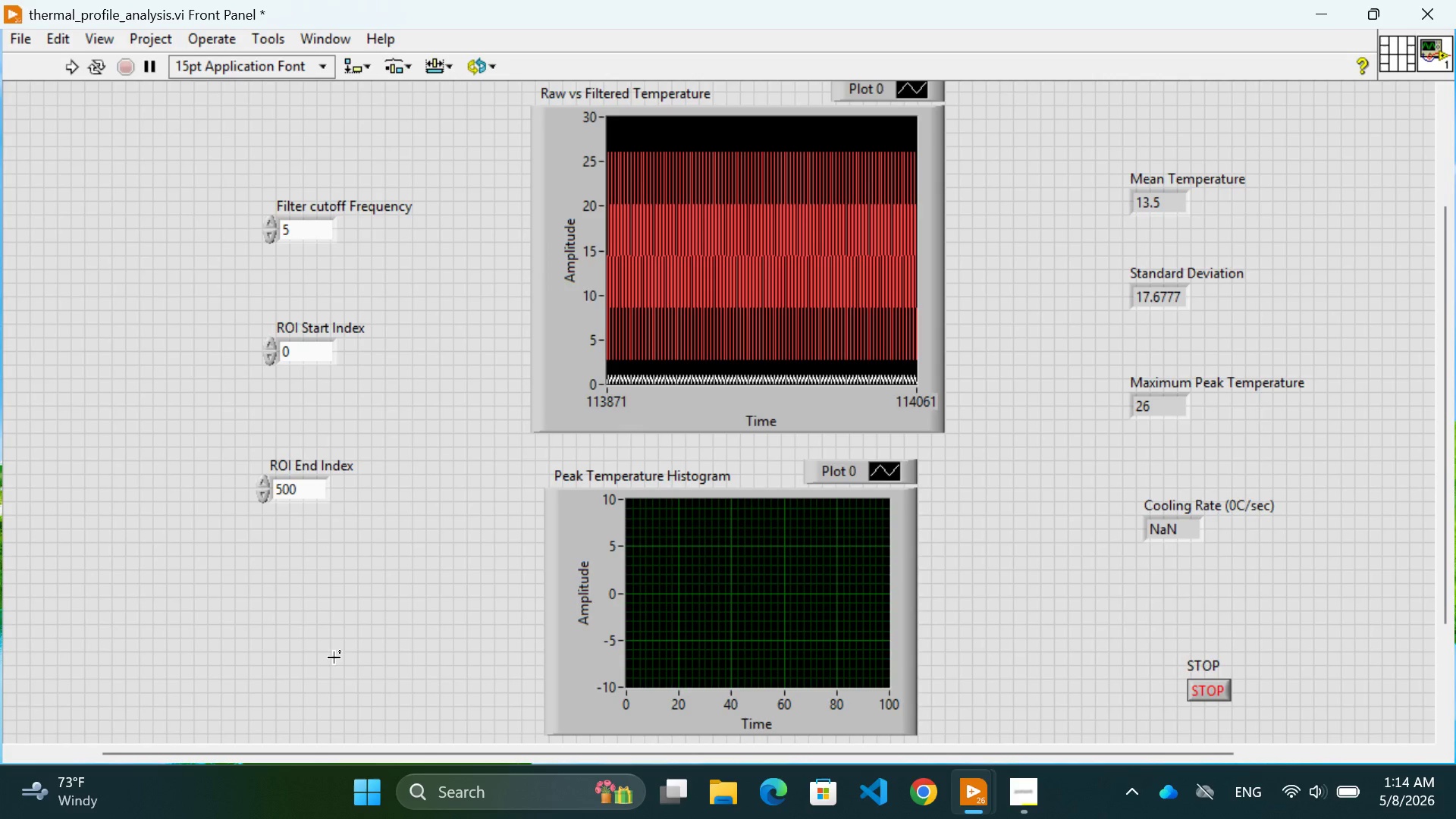 
wait(48.12)
 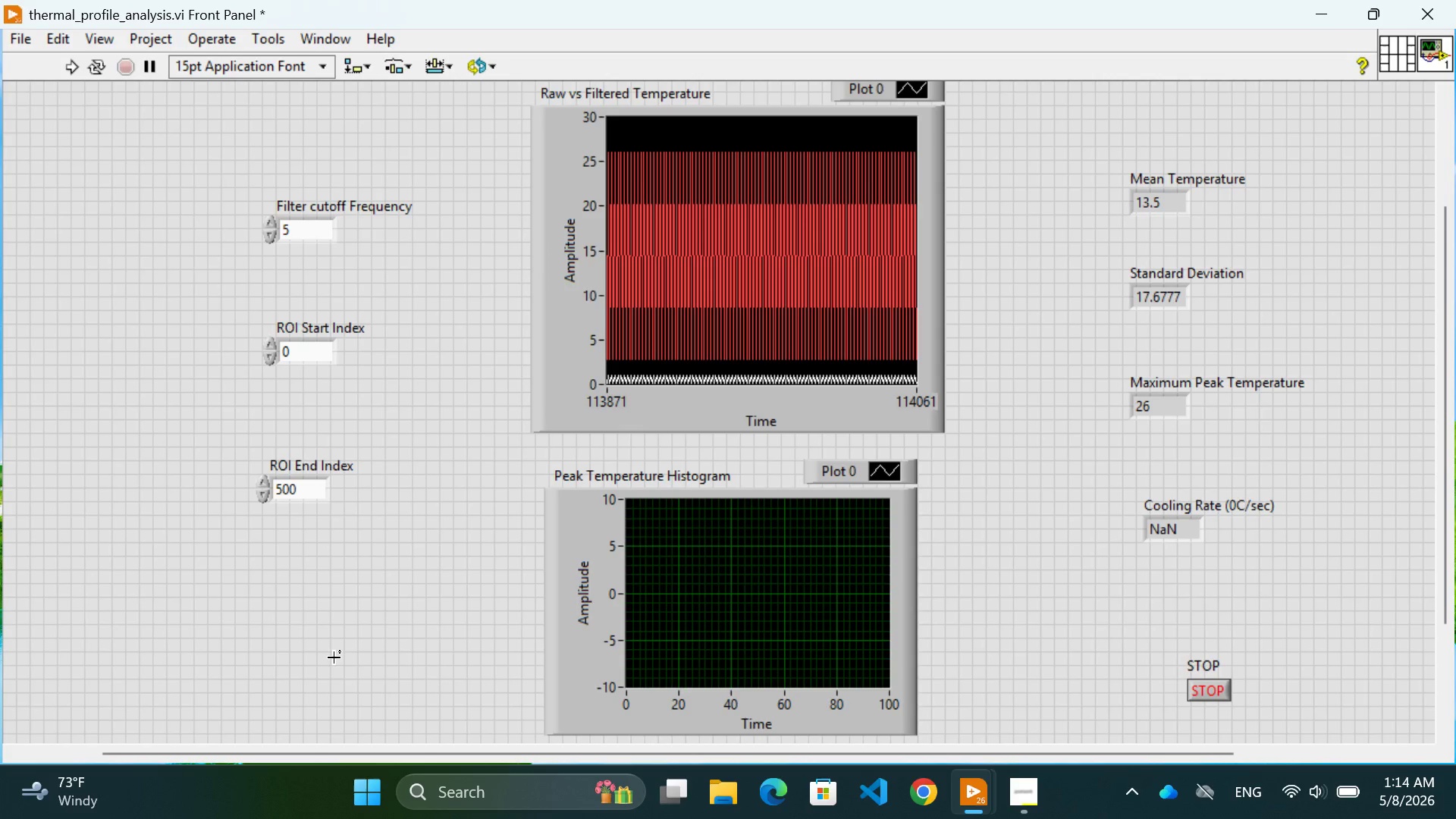 
left_click([430, 569])
 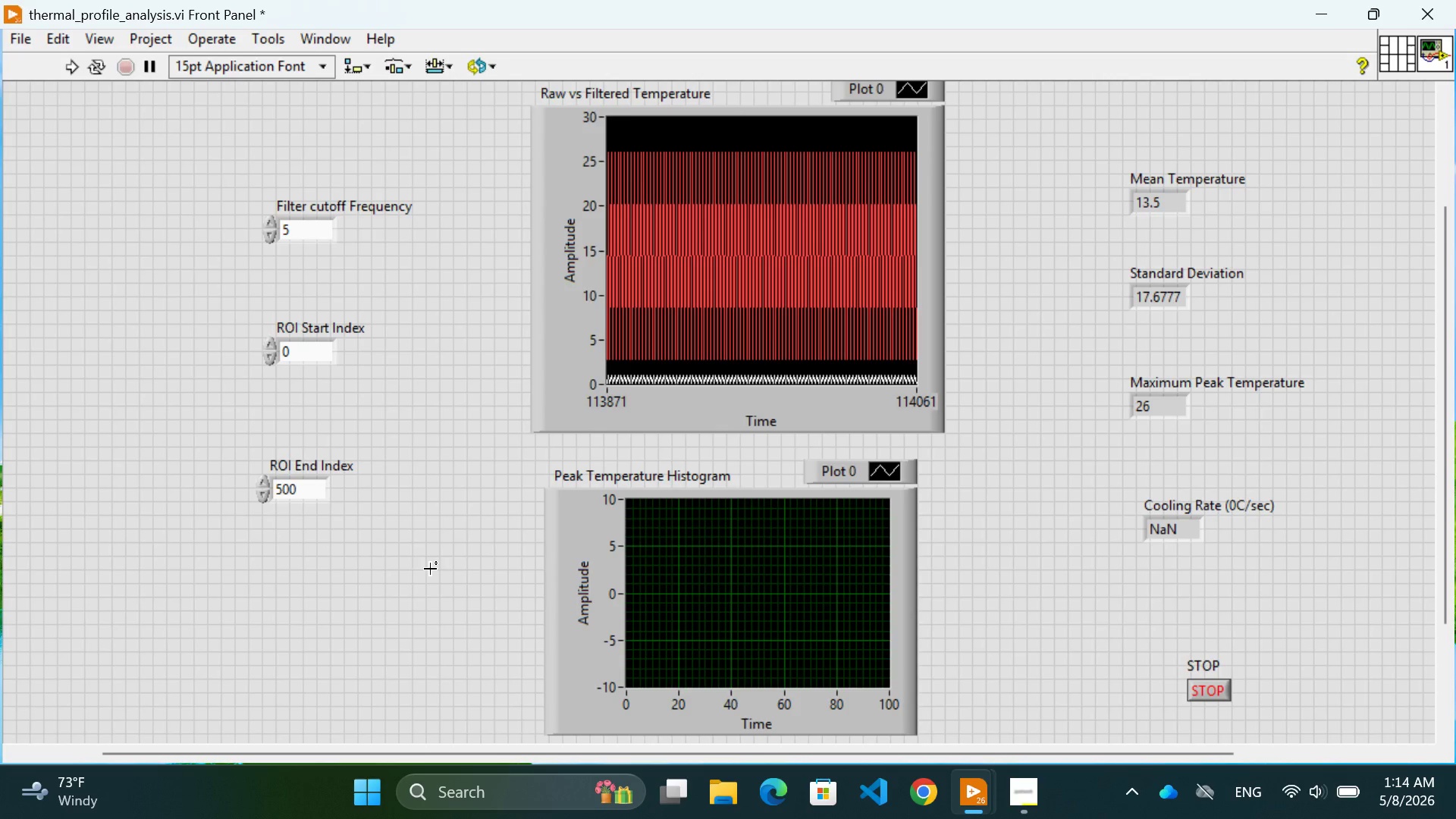 
wait(5.42)
 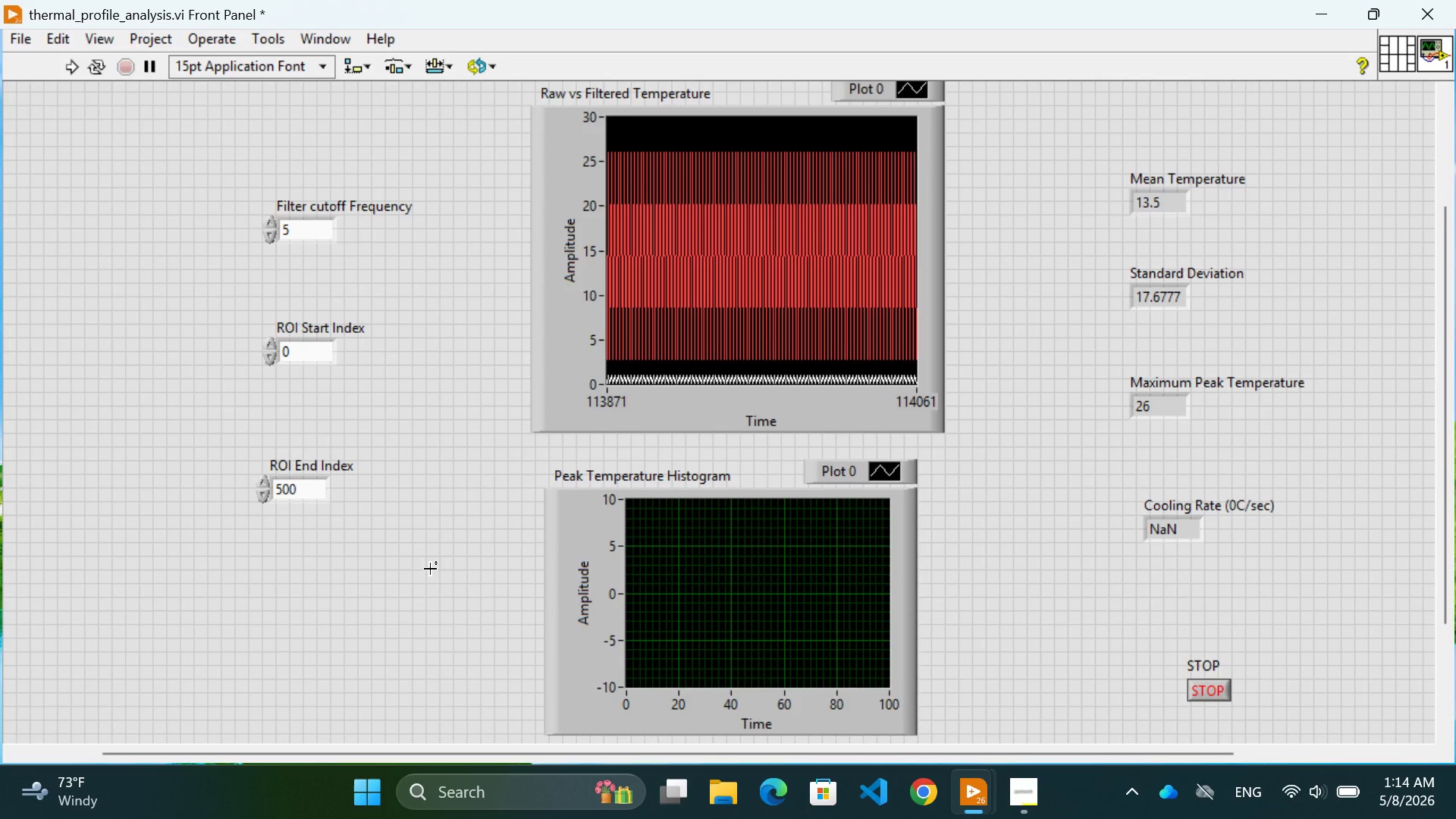 
scroll: coordinate [430, 569], scroll_direction: none, amount: 0.0
 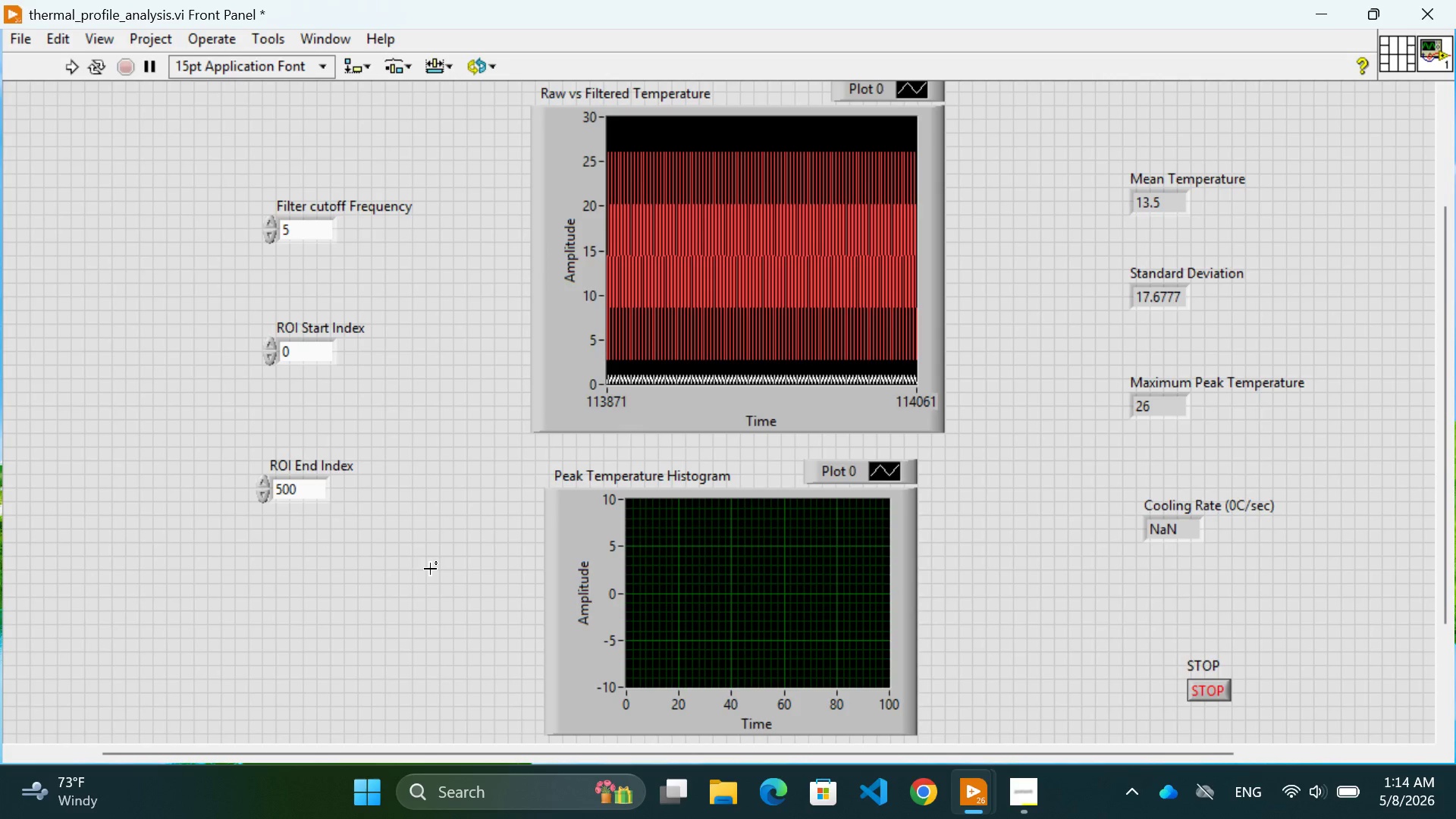 
wait(12.14)
 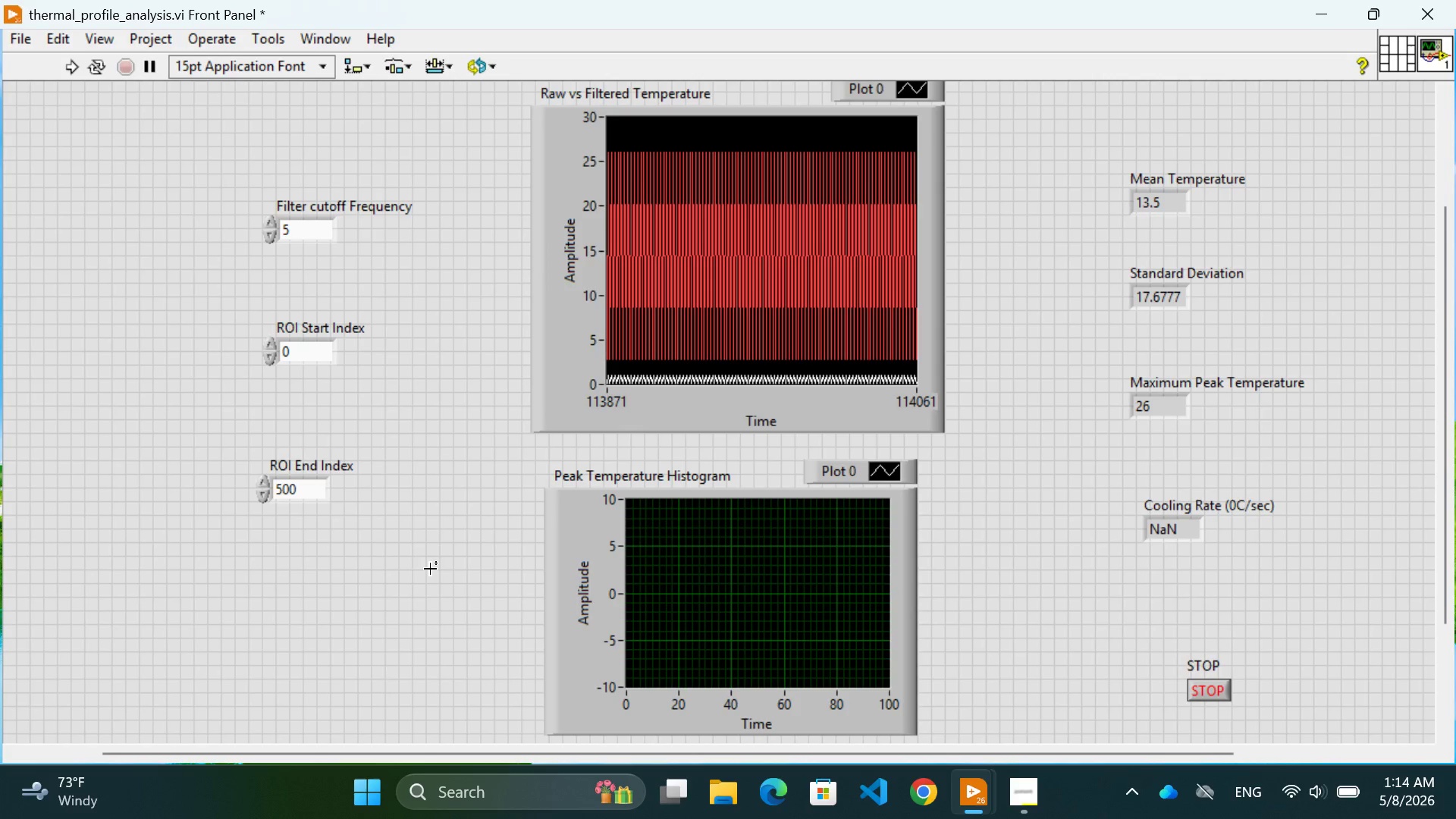 
left_click([886, 695])
 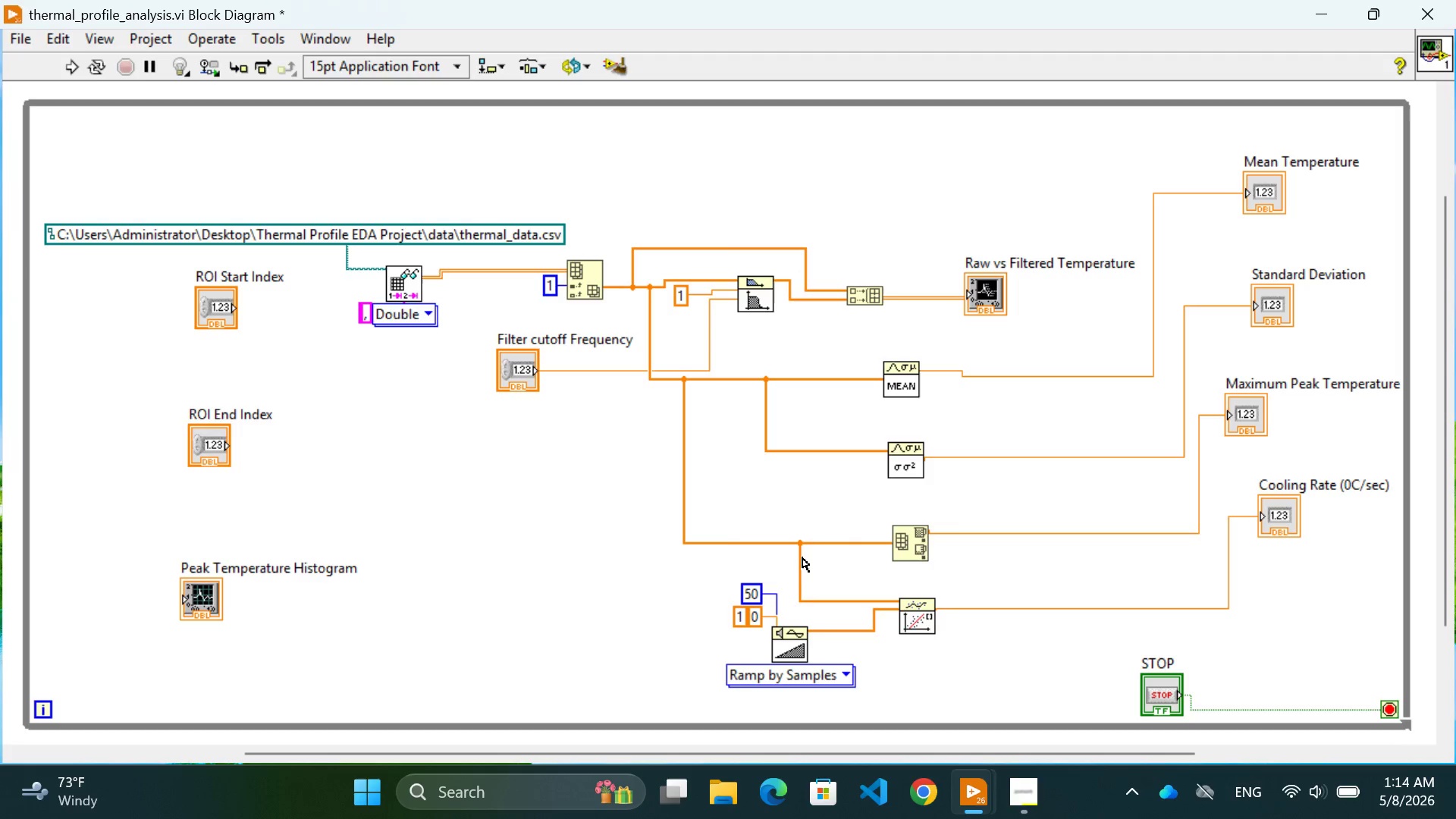 
wait(7.42)
 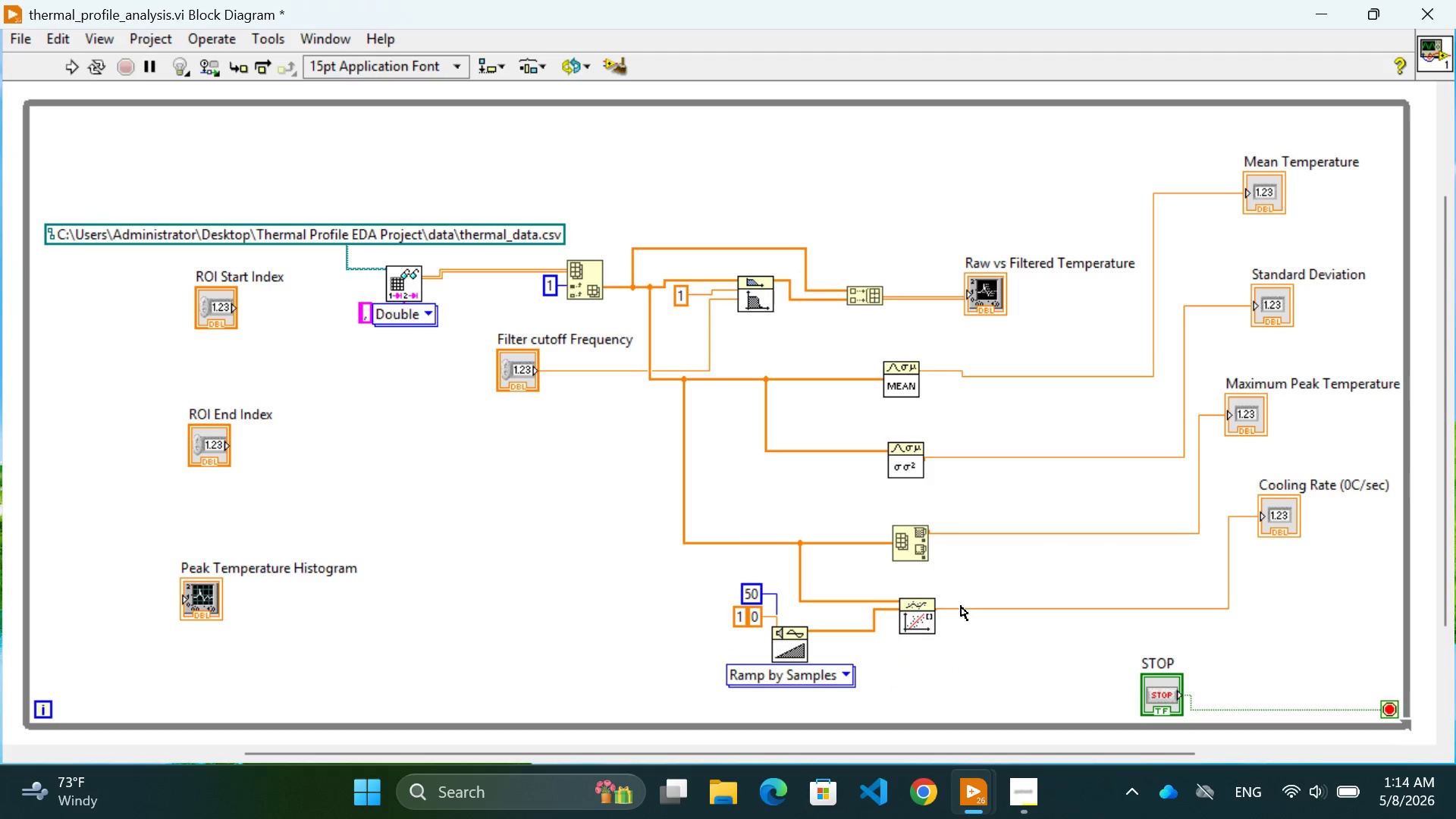 
left_click([801, 566])
 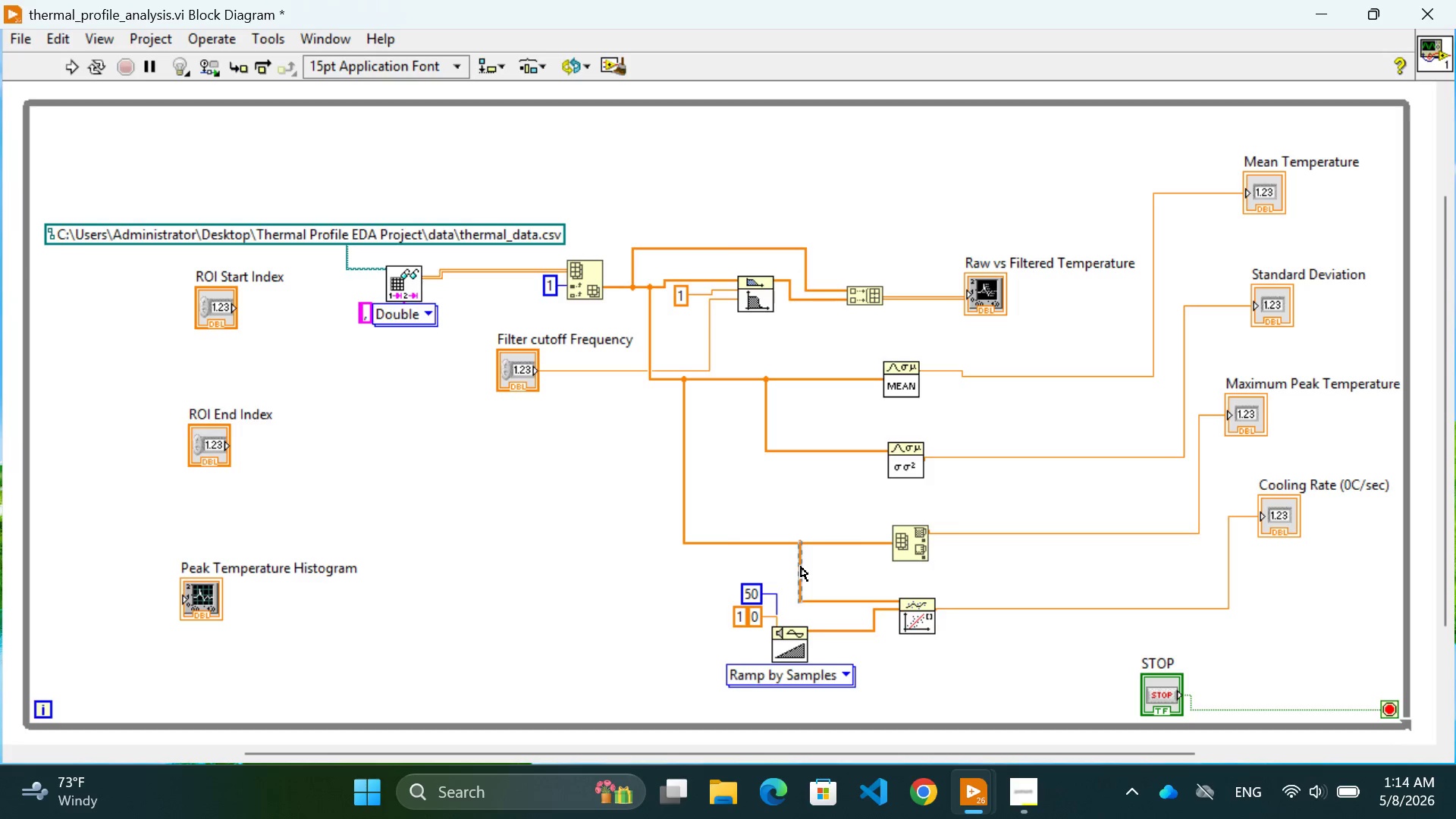 
key(Backspace)
 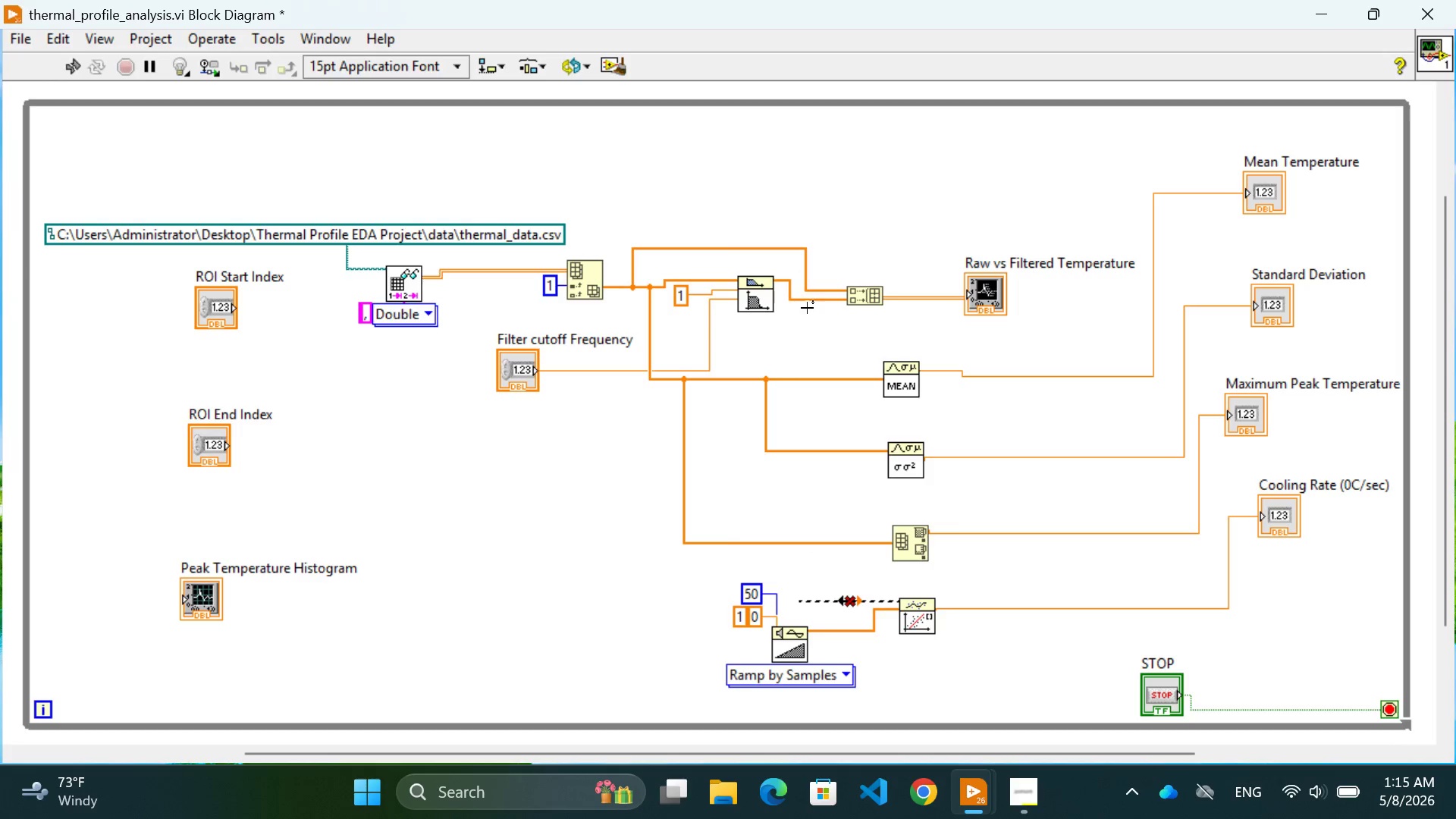 
left_click([806, 306])
 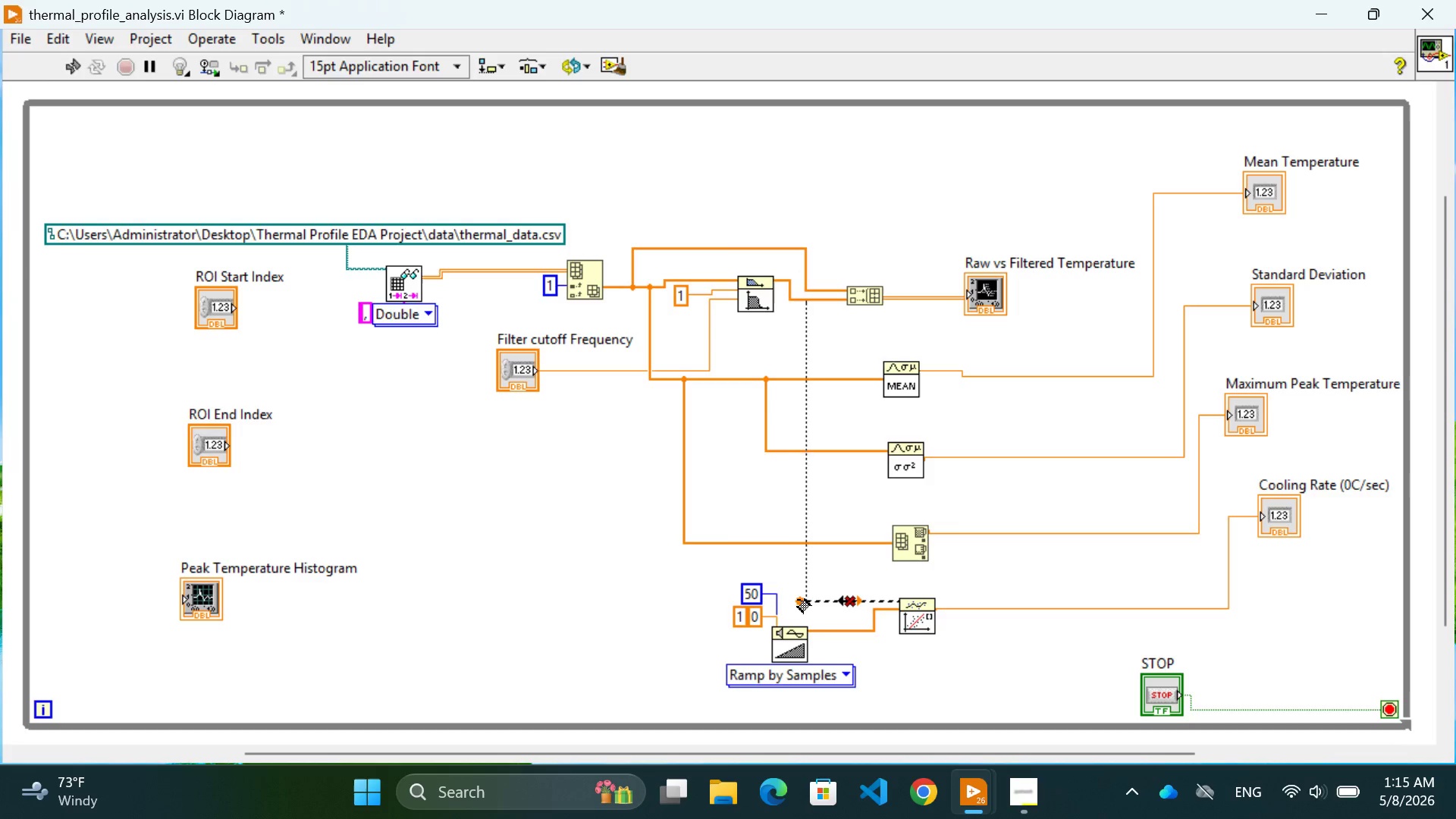 
left_click([799, 598])
 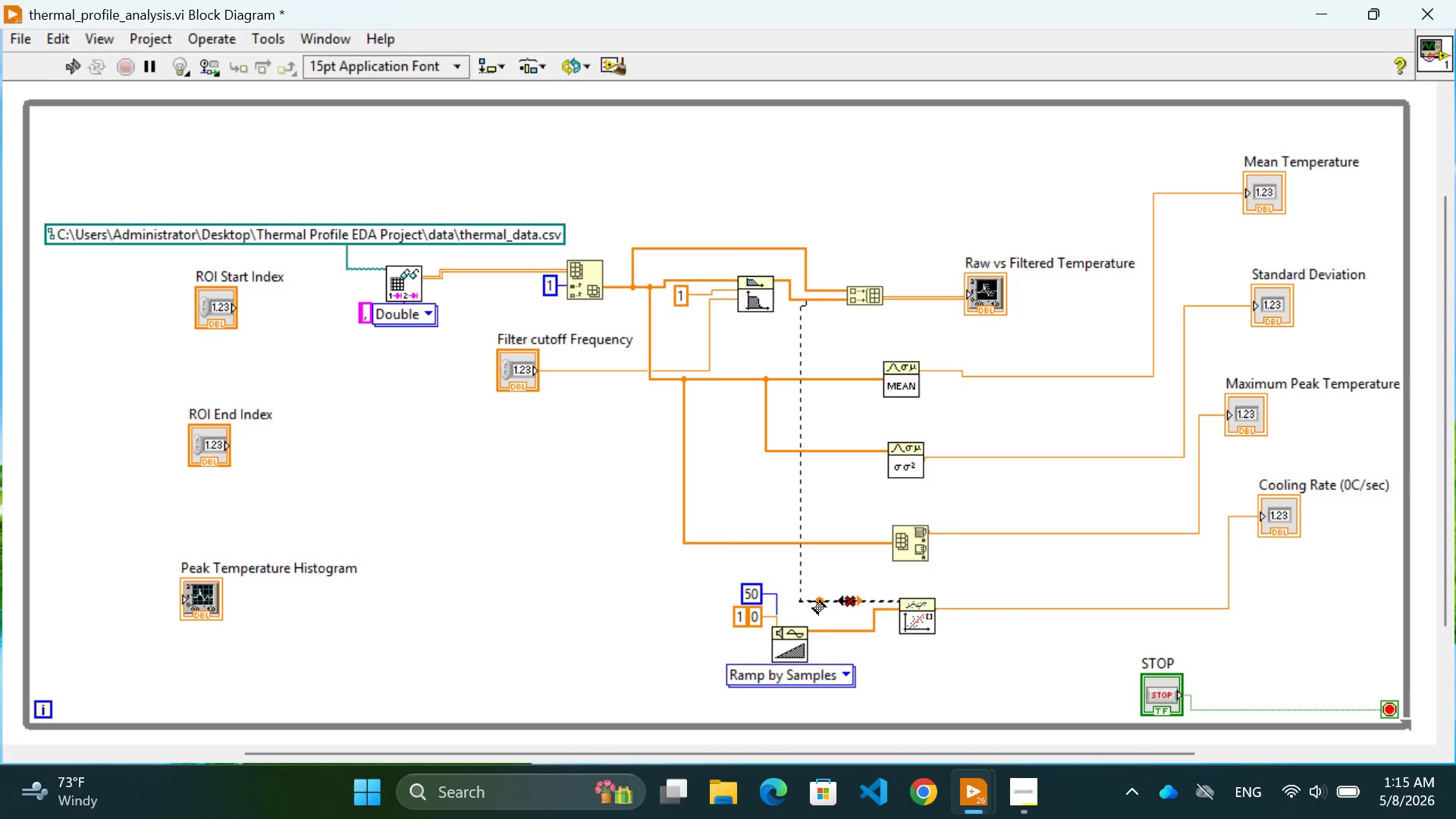 
left_click([811, 602])
 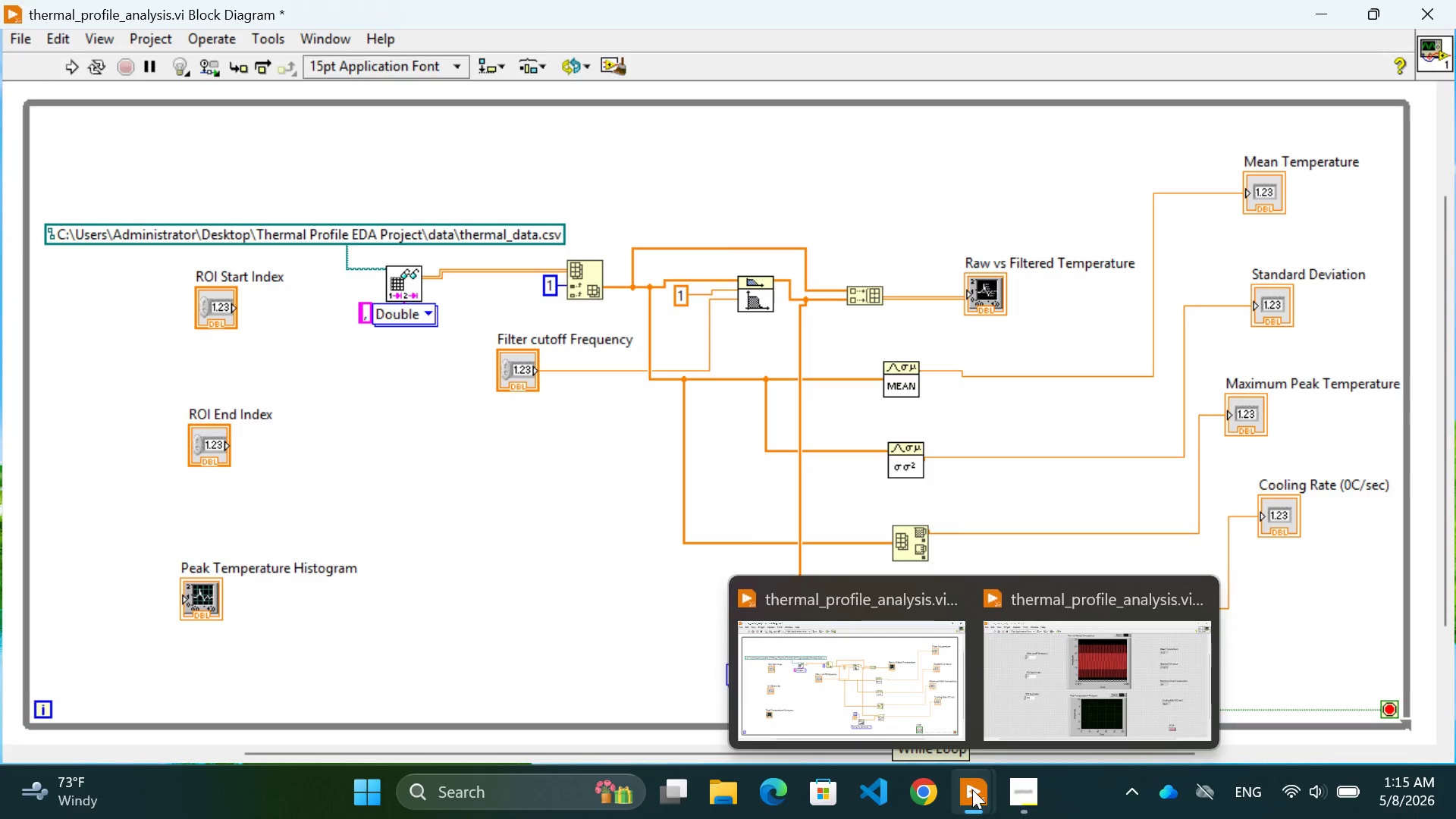 
left_click([476, 537])
 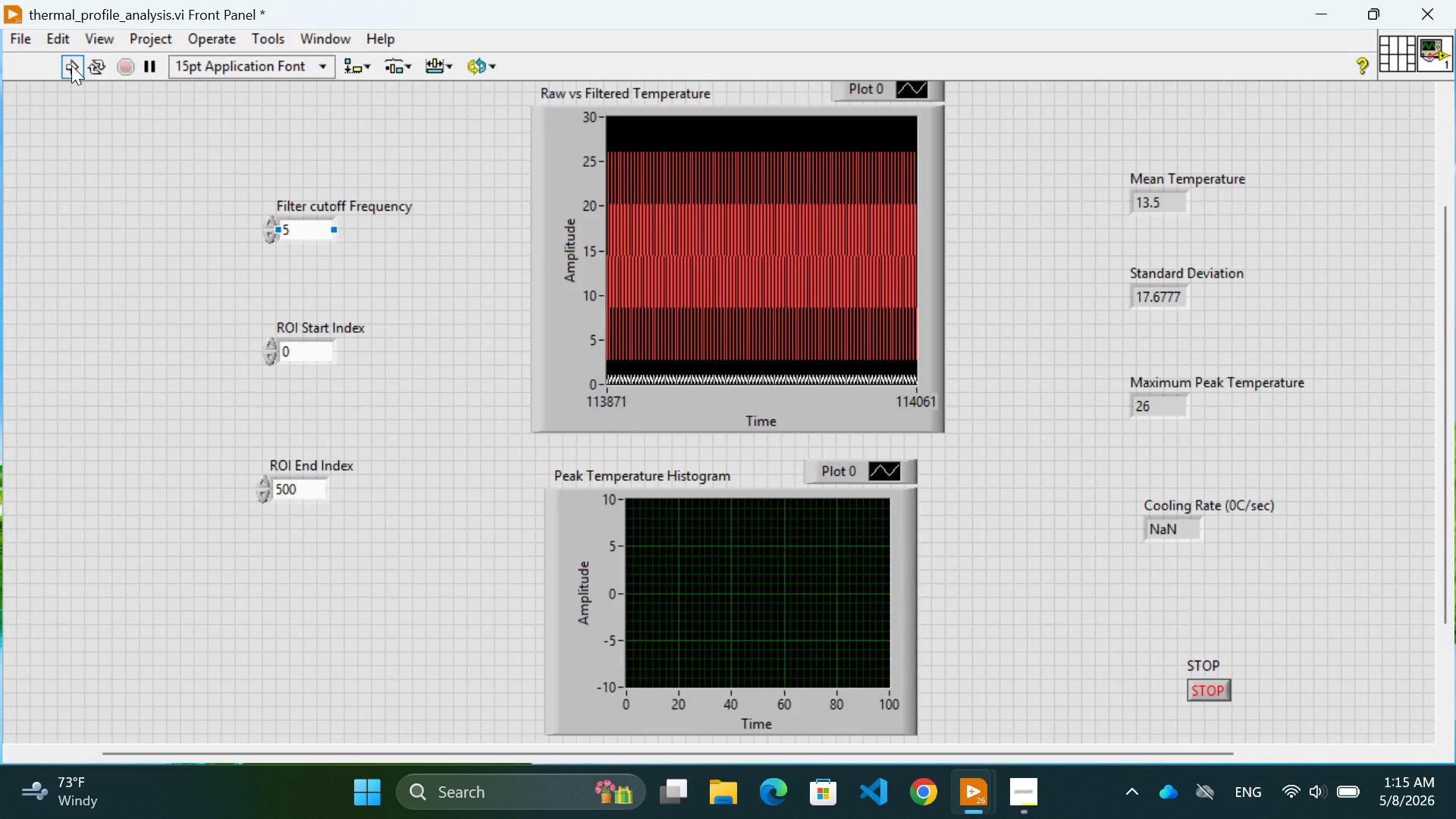 
left_click([72, 65])
 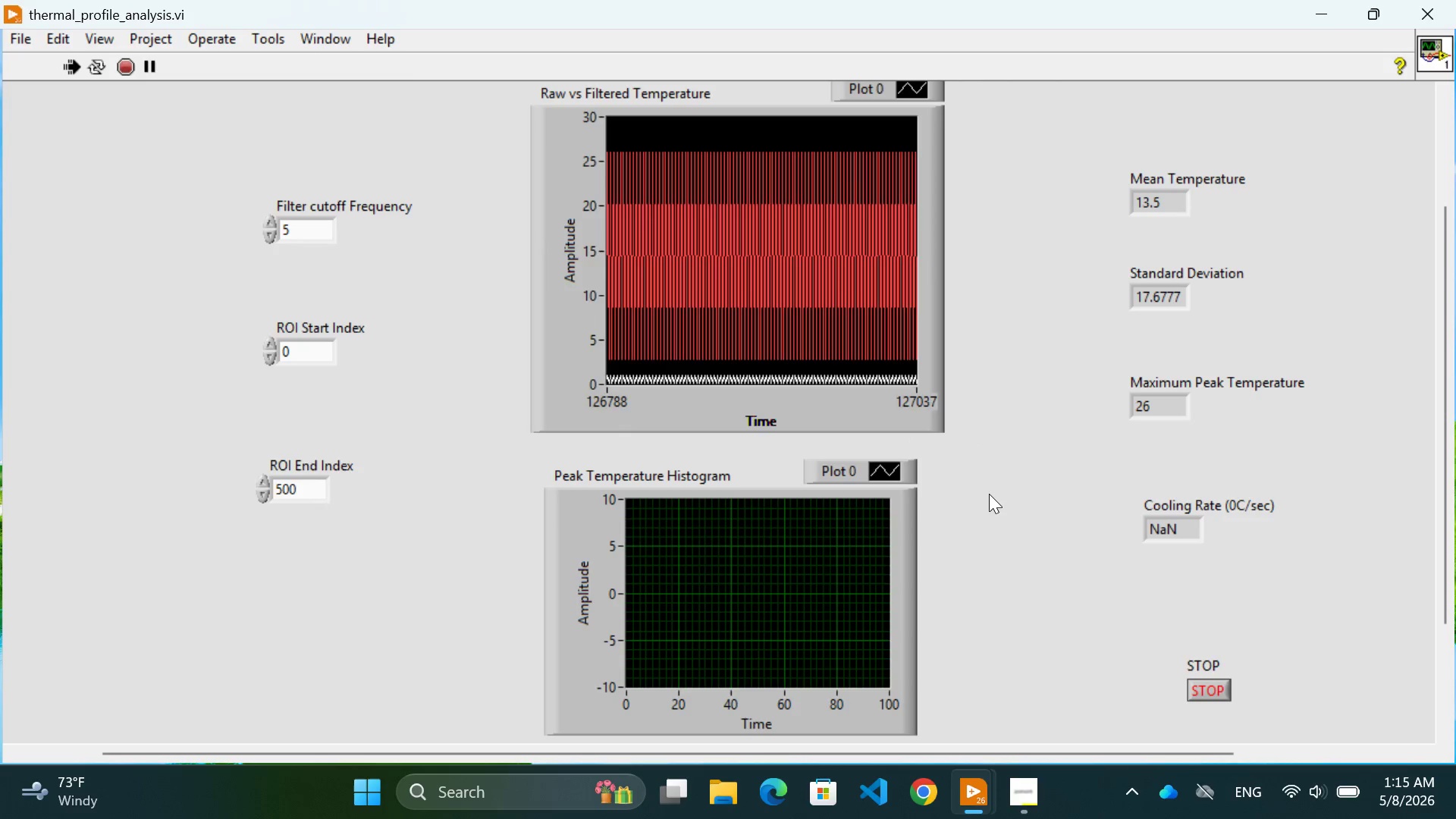 
wait(8.08)
 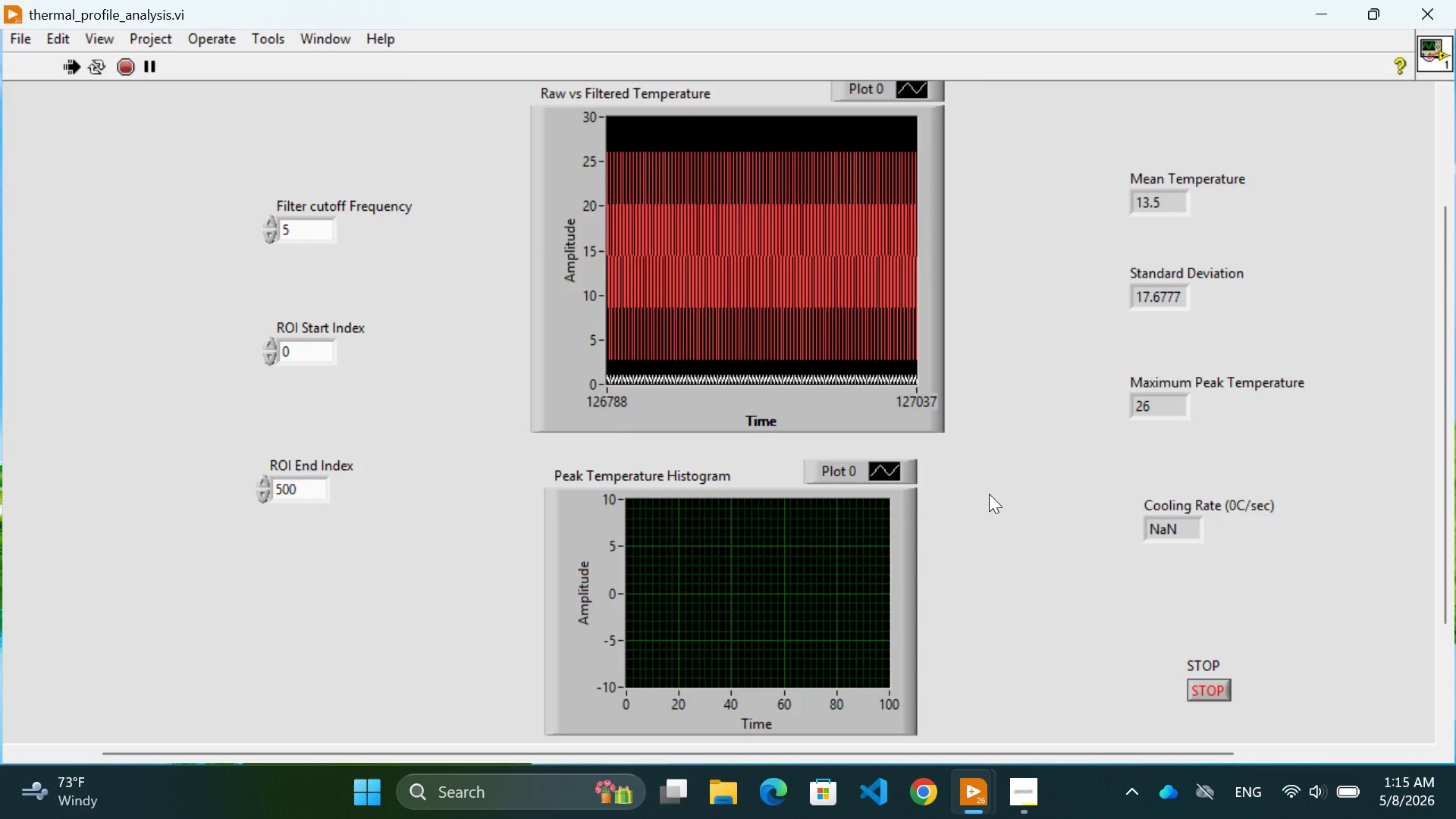 
left_click([1210, 684])
 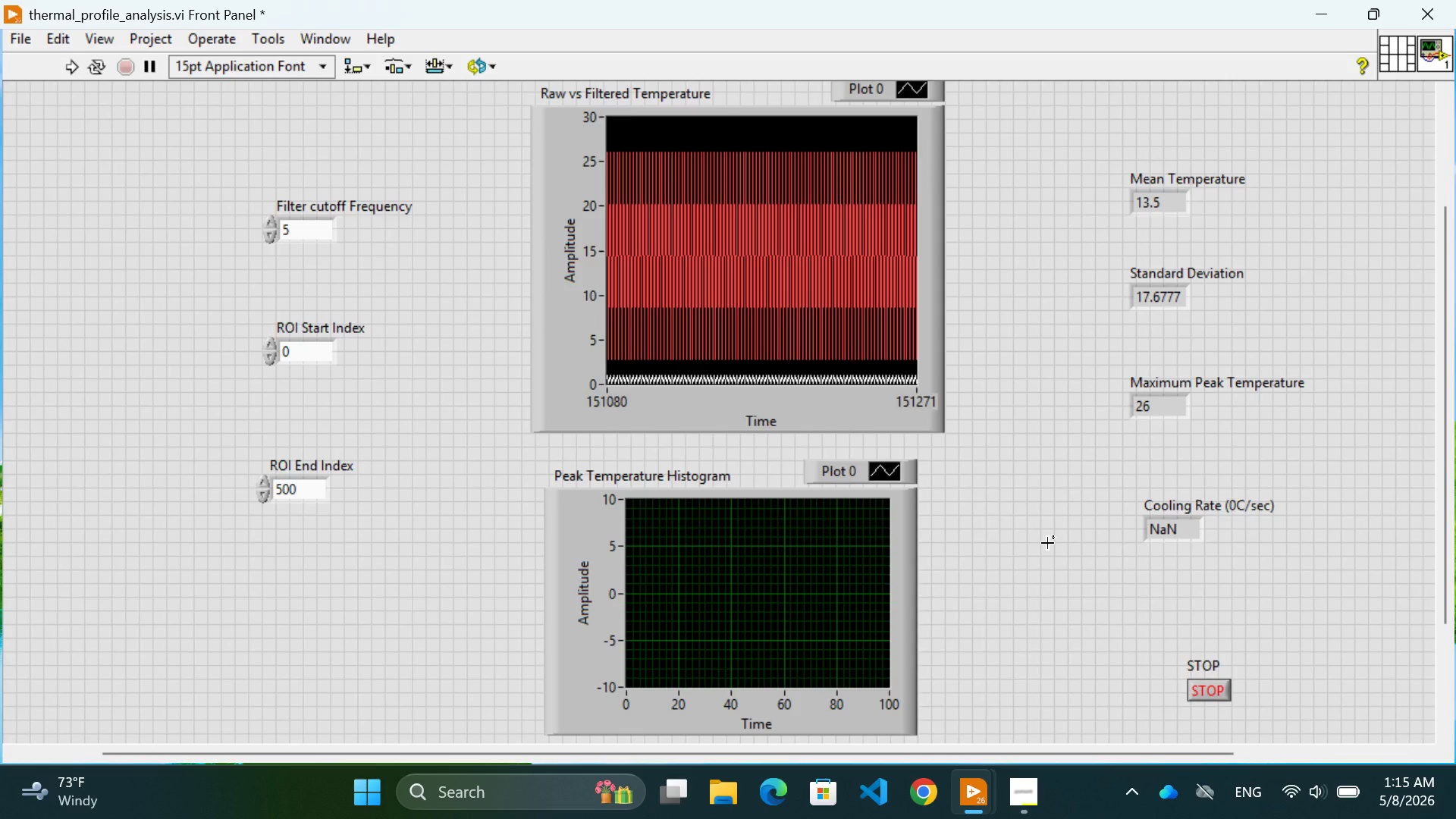 
mouse_move([980, 788])
 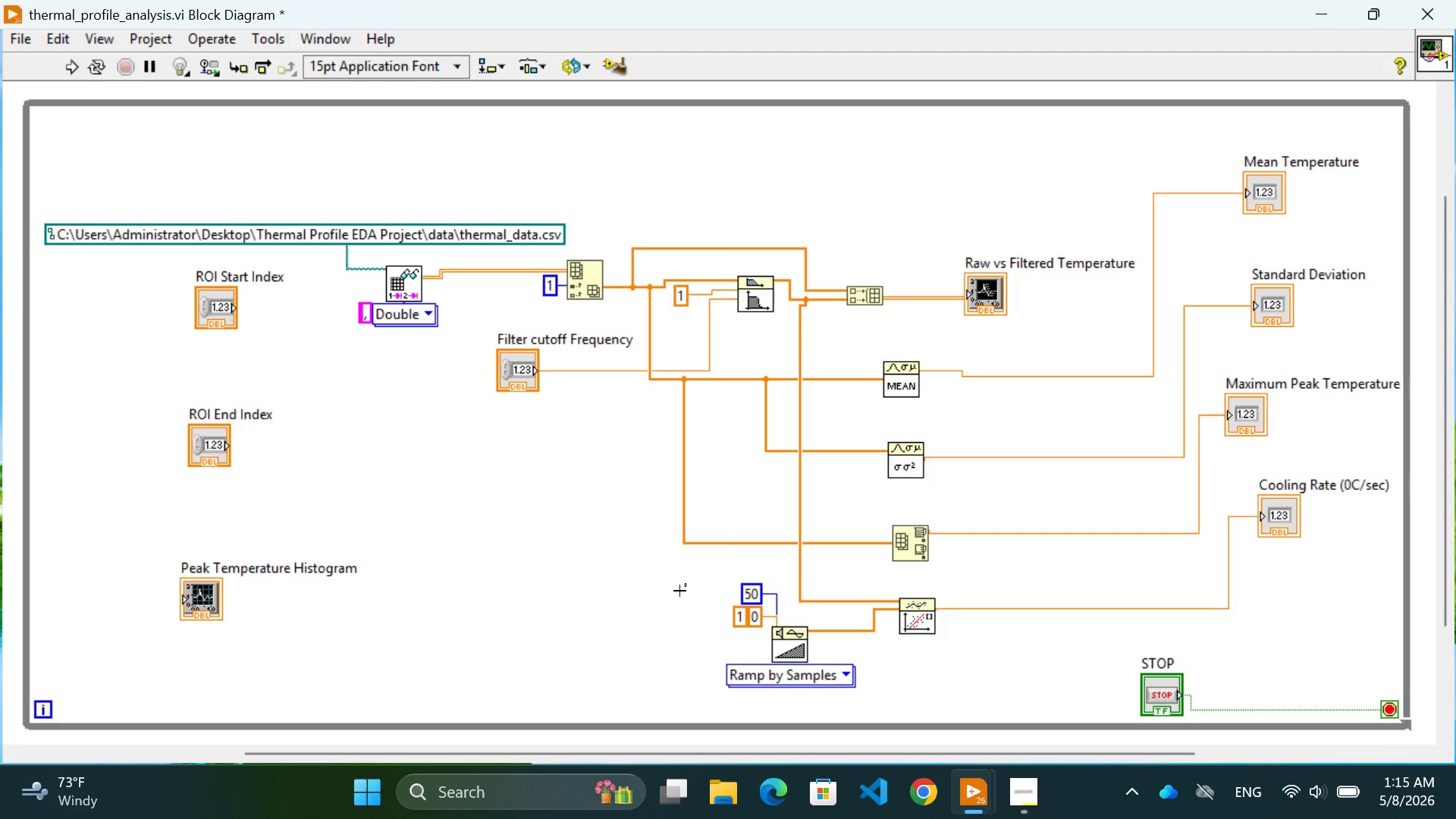 
left_click([622, 588])
 